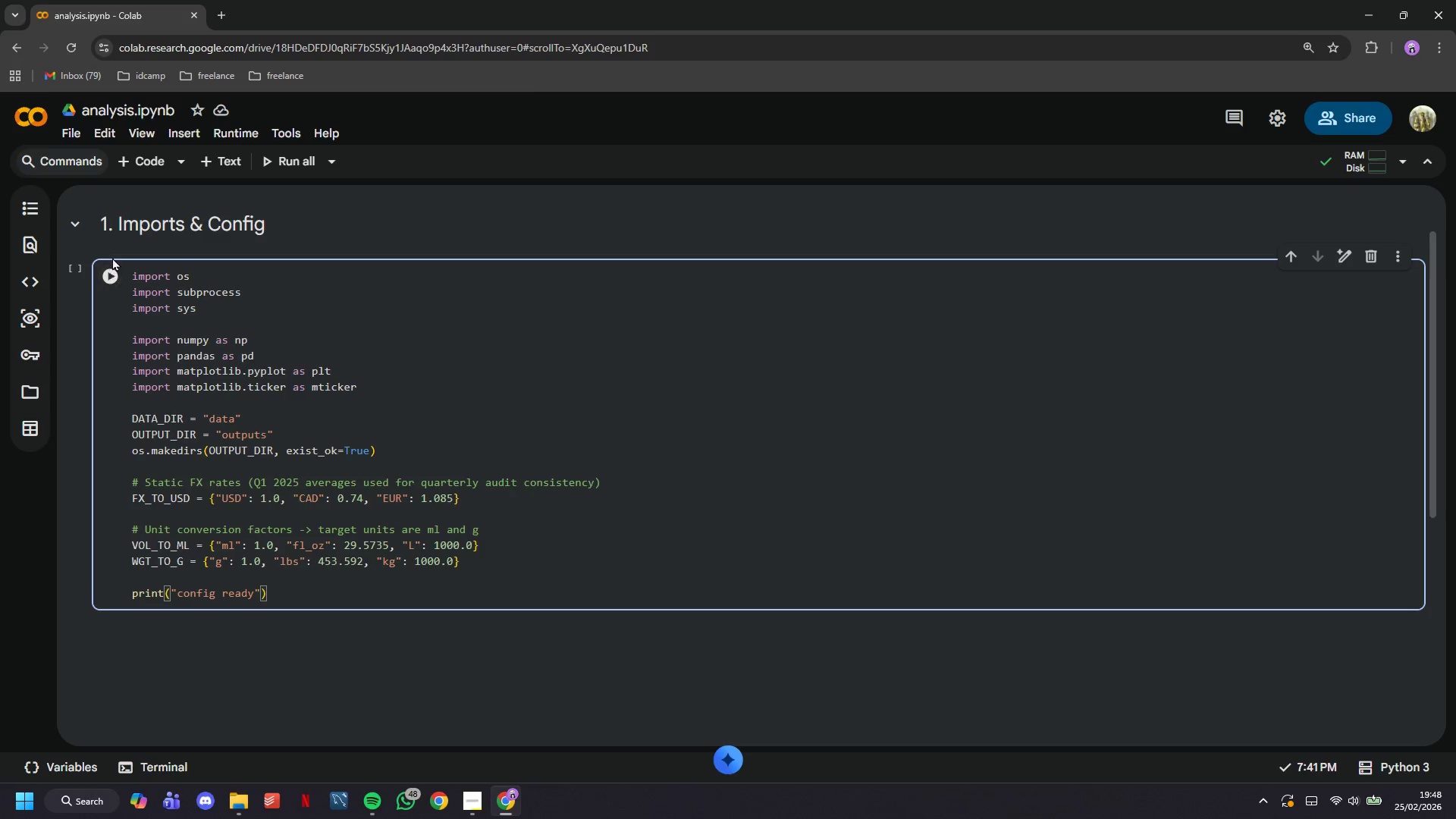 
double_click([111, 274])
 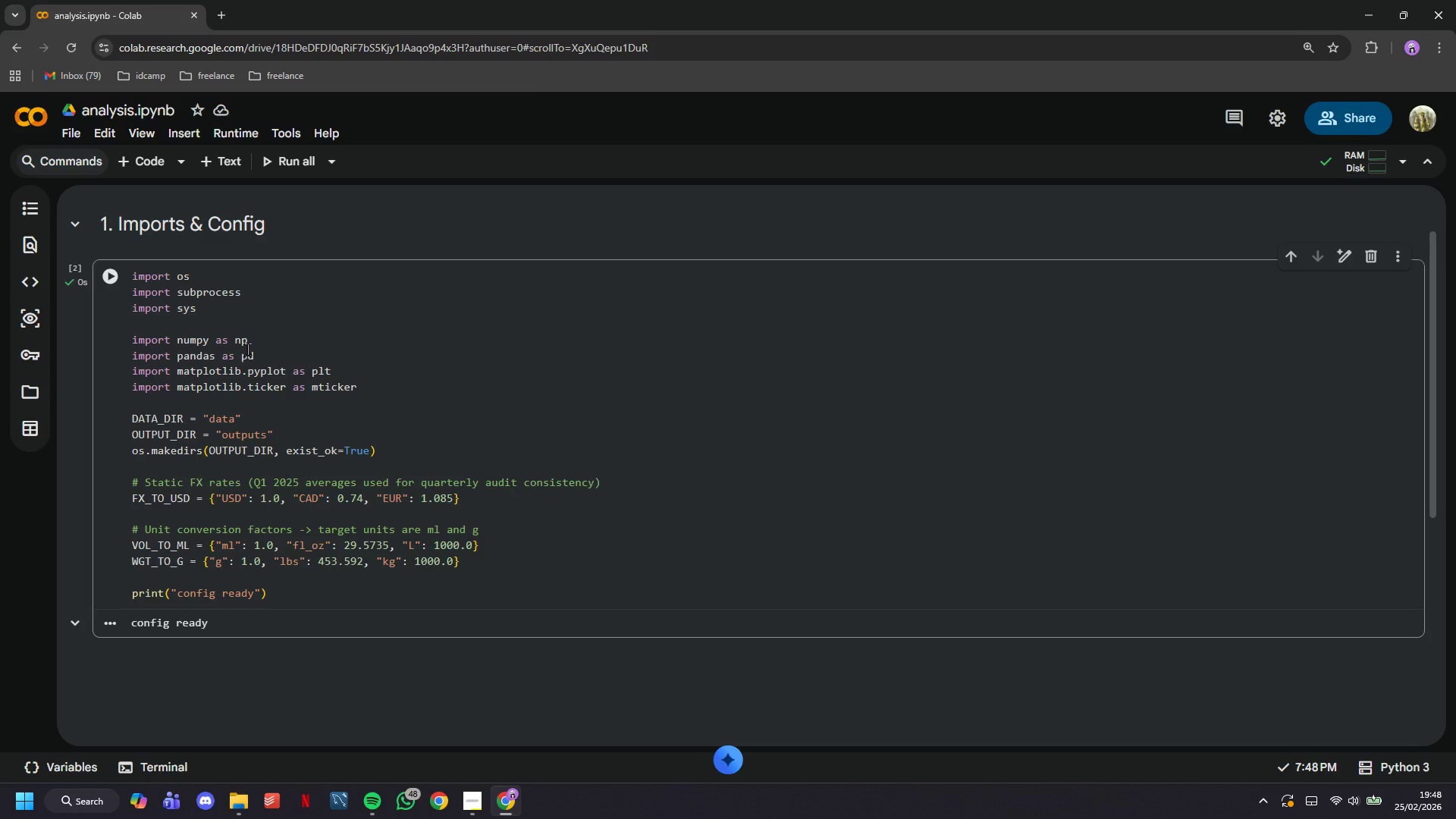 
scroll: coordinate [248, 349], scroll_direction: down, amount: 2.0
 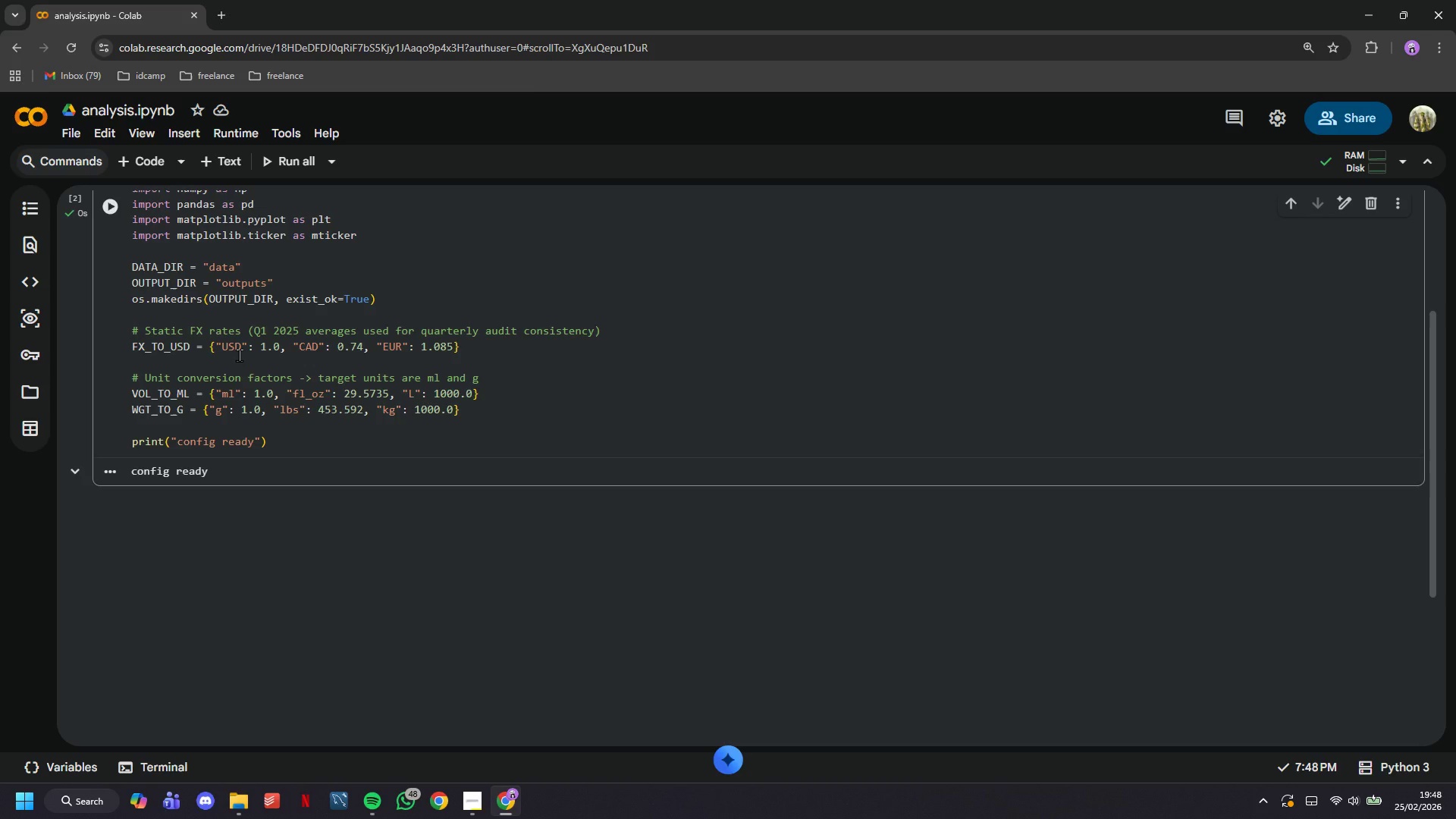 
wait(22.03)
 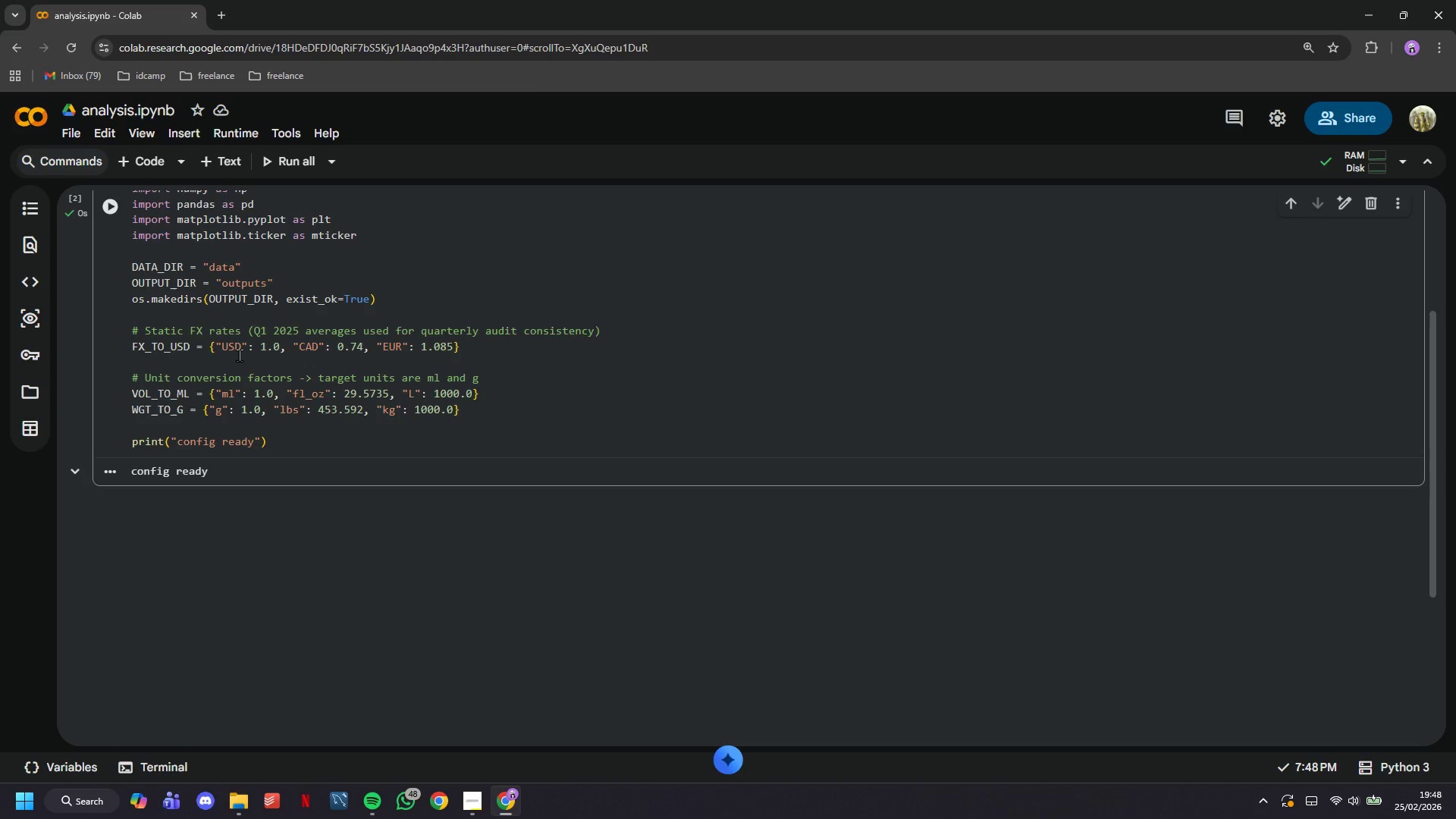 
left_click([234, 166])
 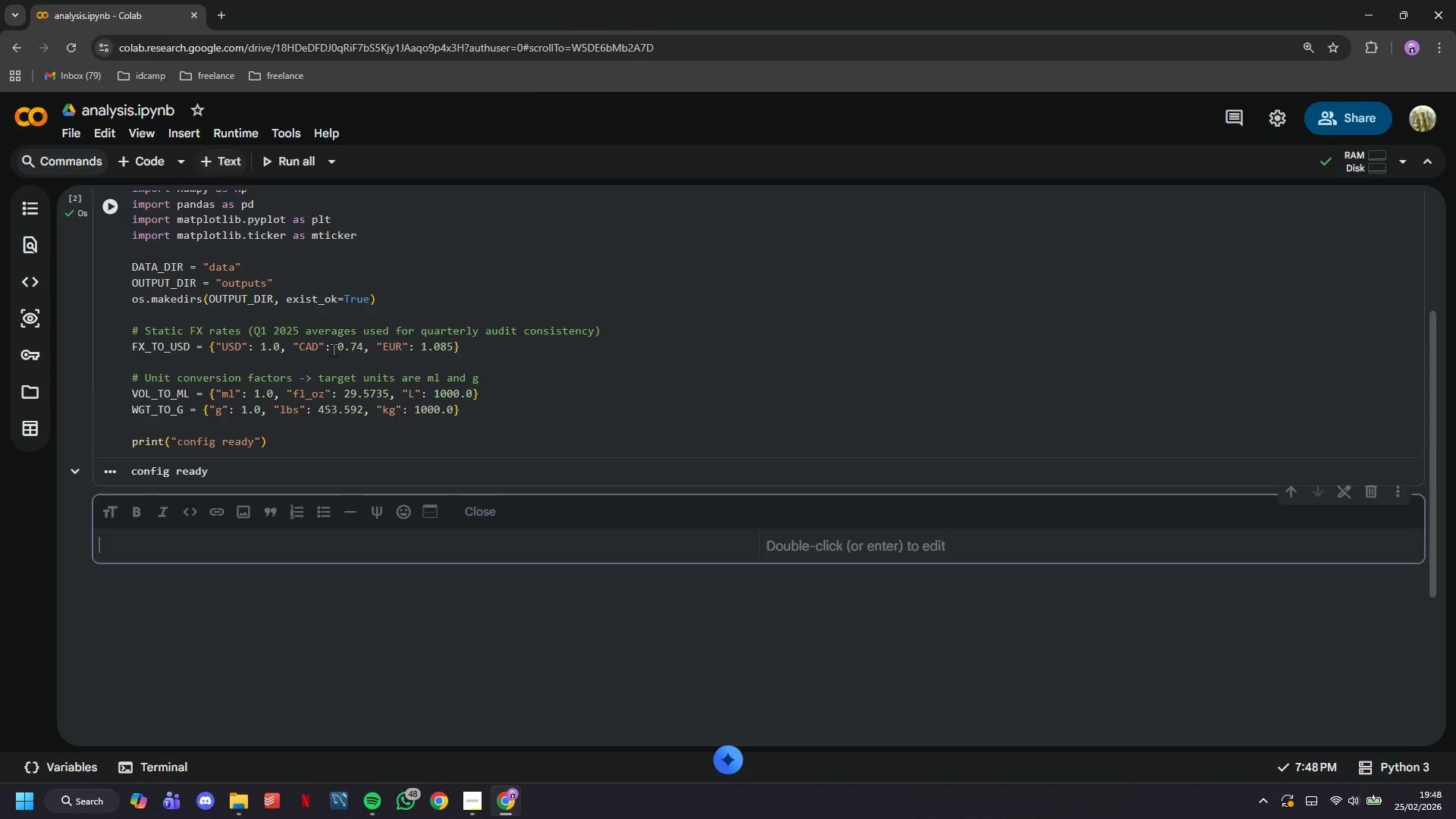 
type(## 2. Load Supplier CSVs)
 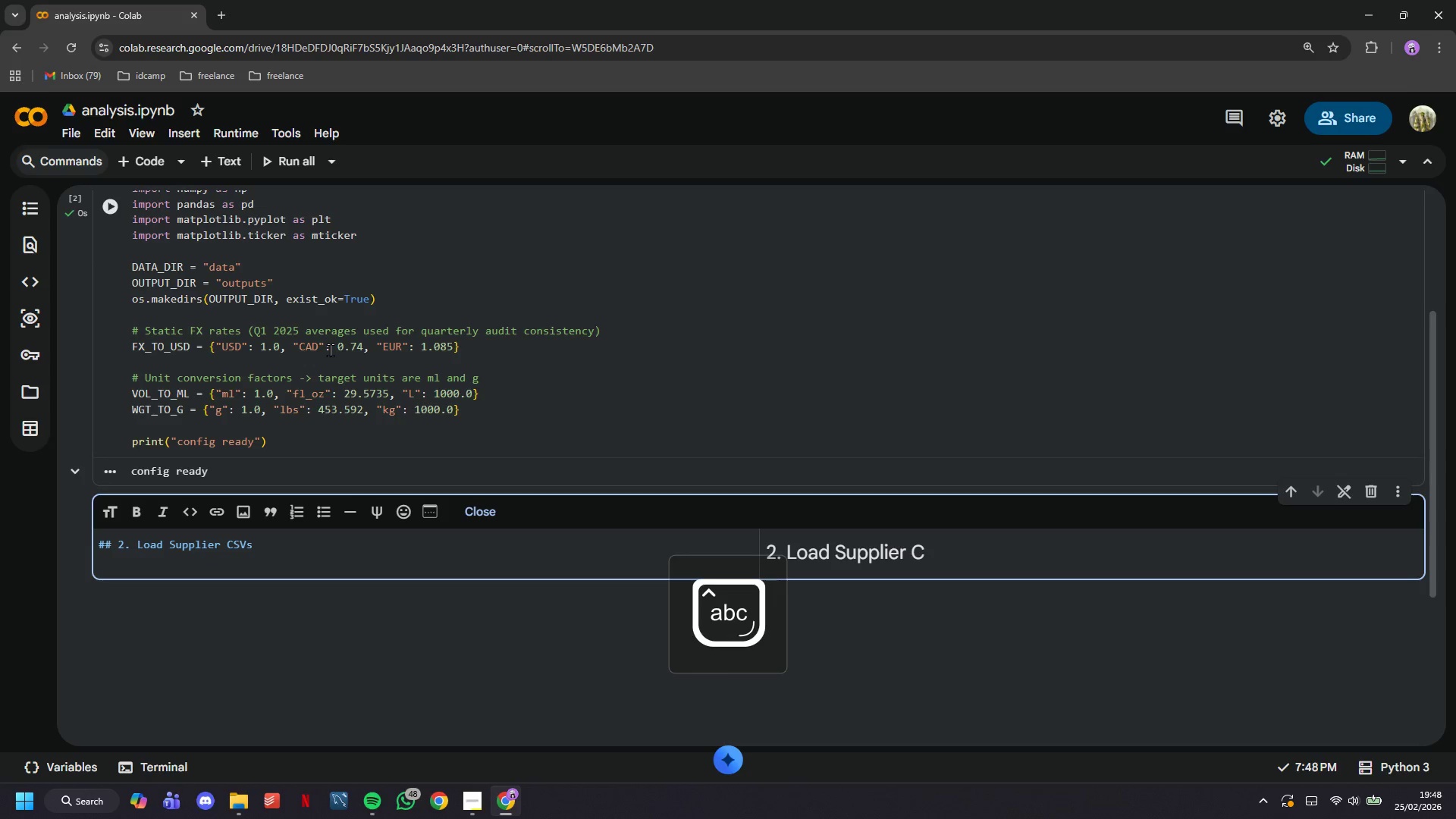 
key(Enter)
 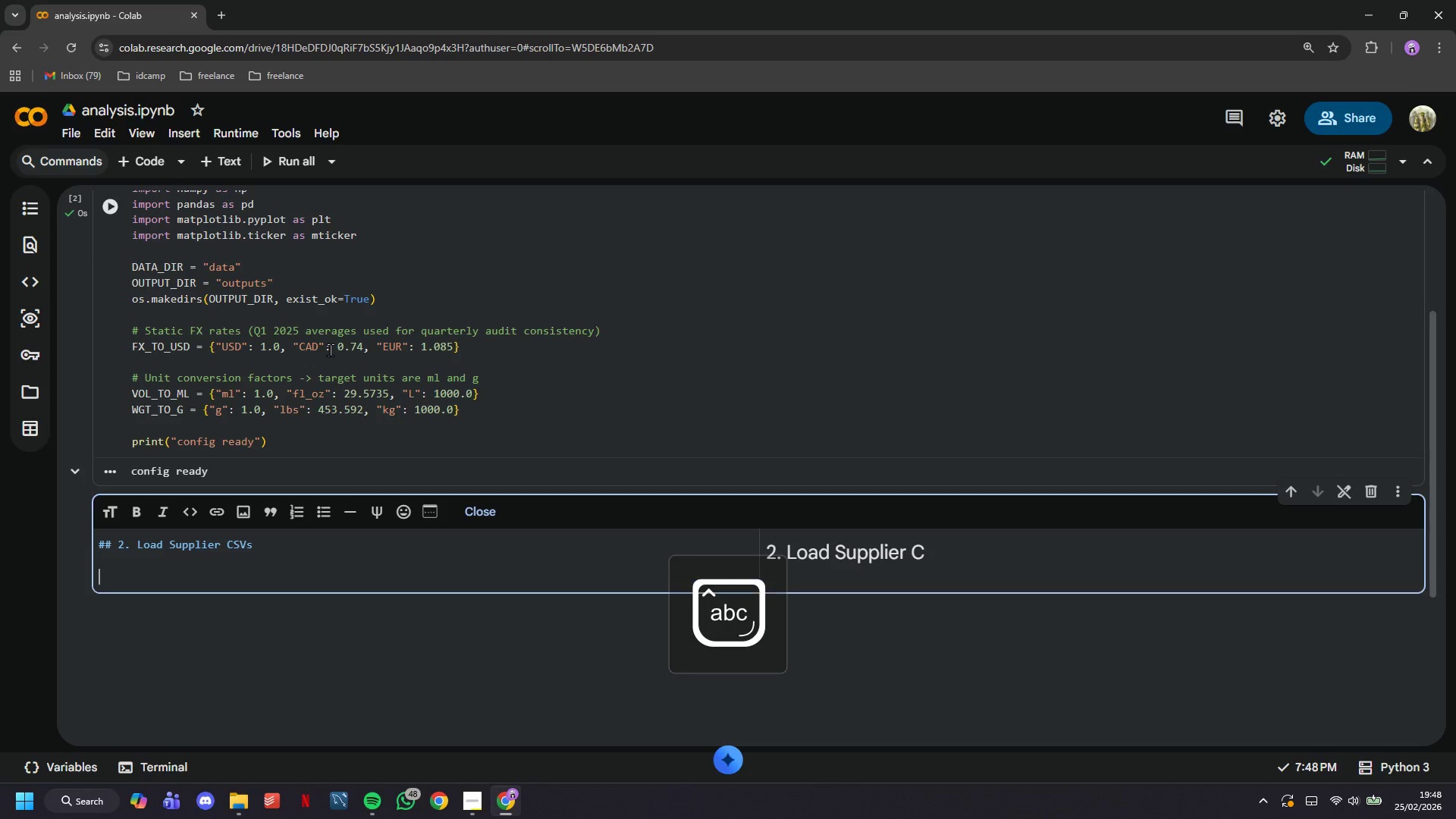 
key(Enter)
 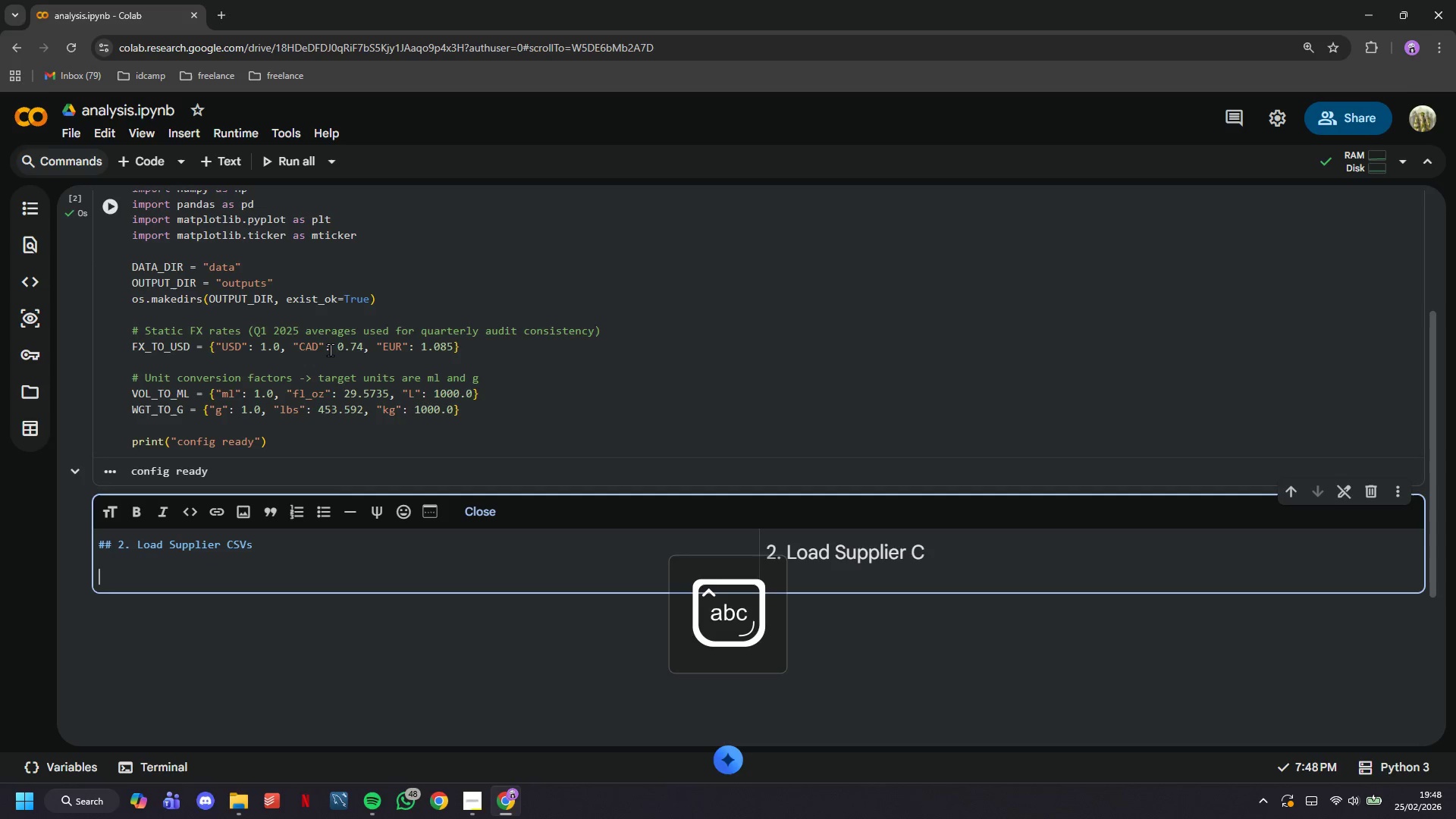 
key(CapsLock)
 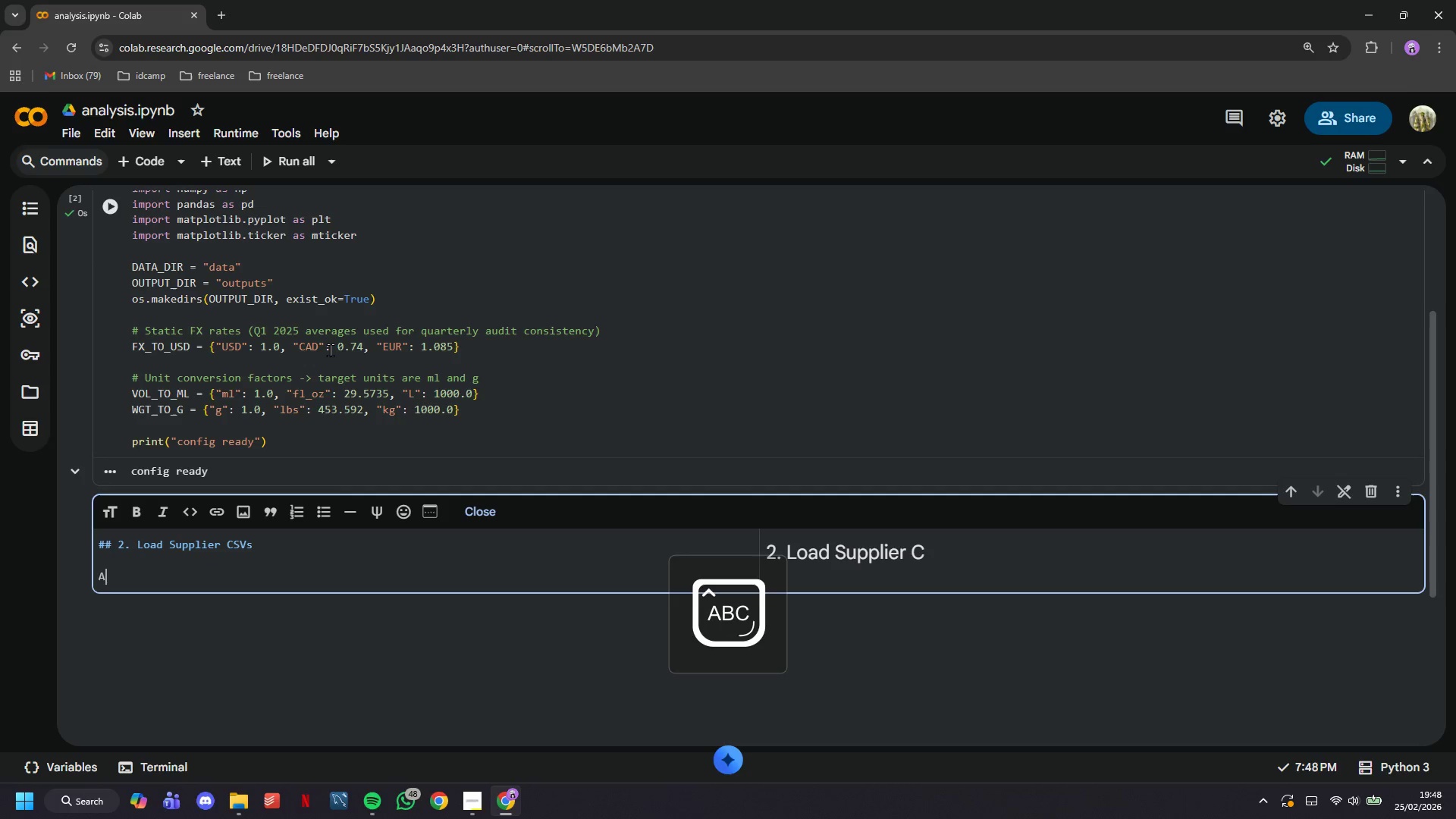 
key(A)
 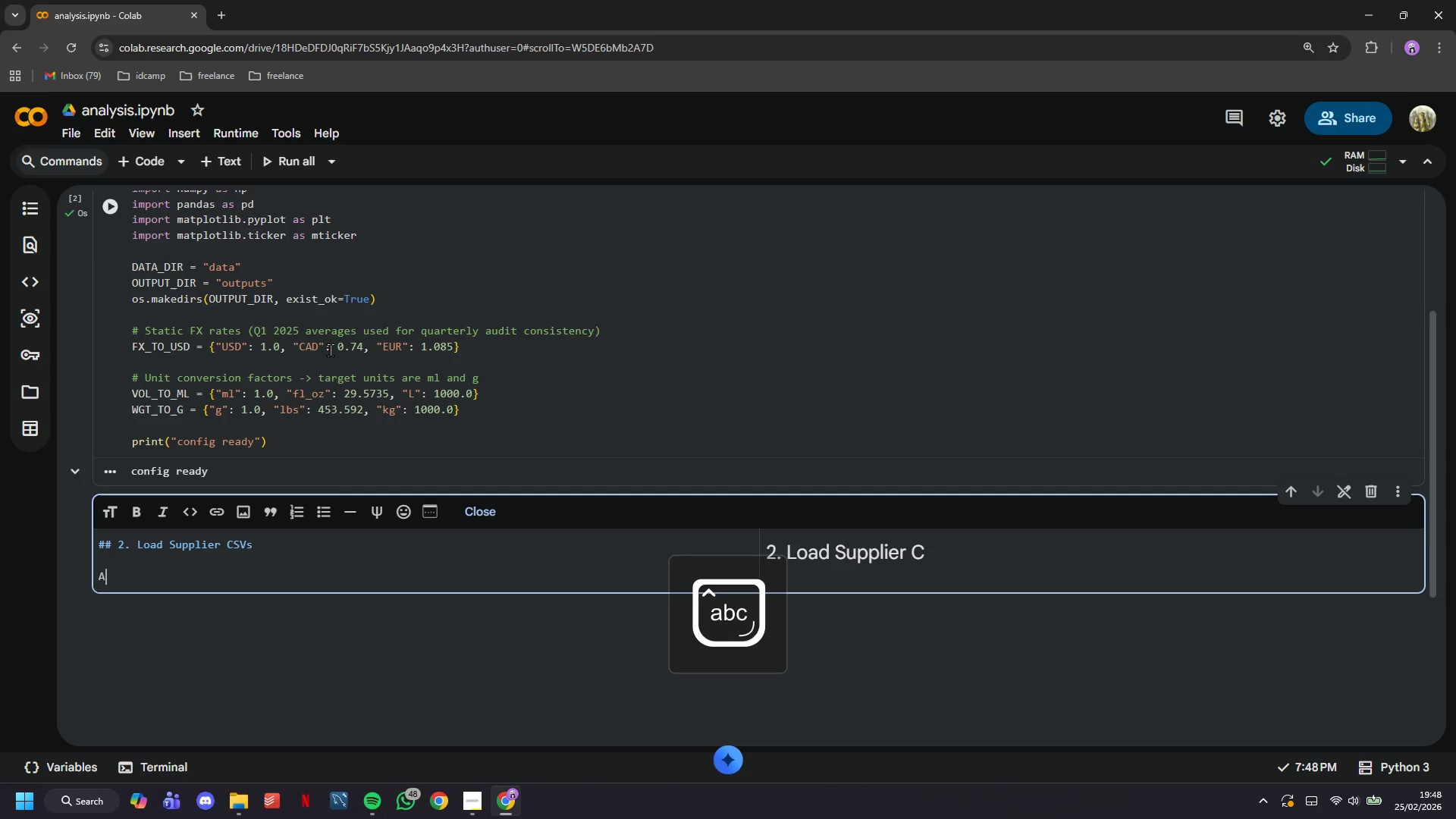 
key(CapsLock)
 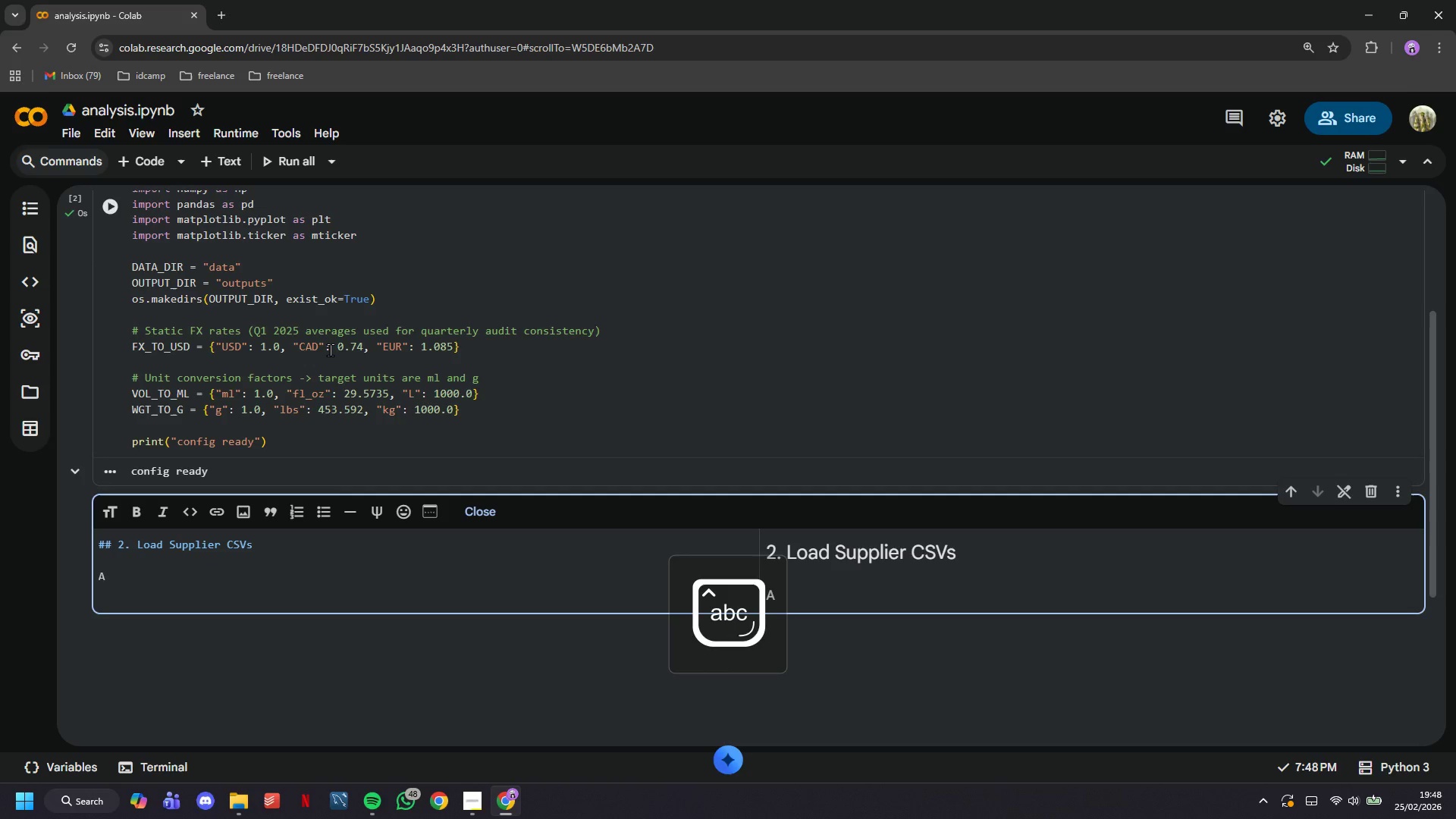 
type(\)
key(Backspace)
key(Backspace)
type(Each supplier gets a "Supplier" label column added imma)
key(Backspace)
type(ediately on load)
 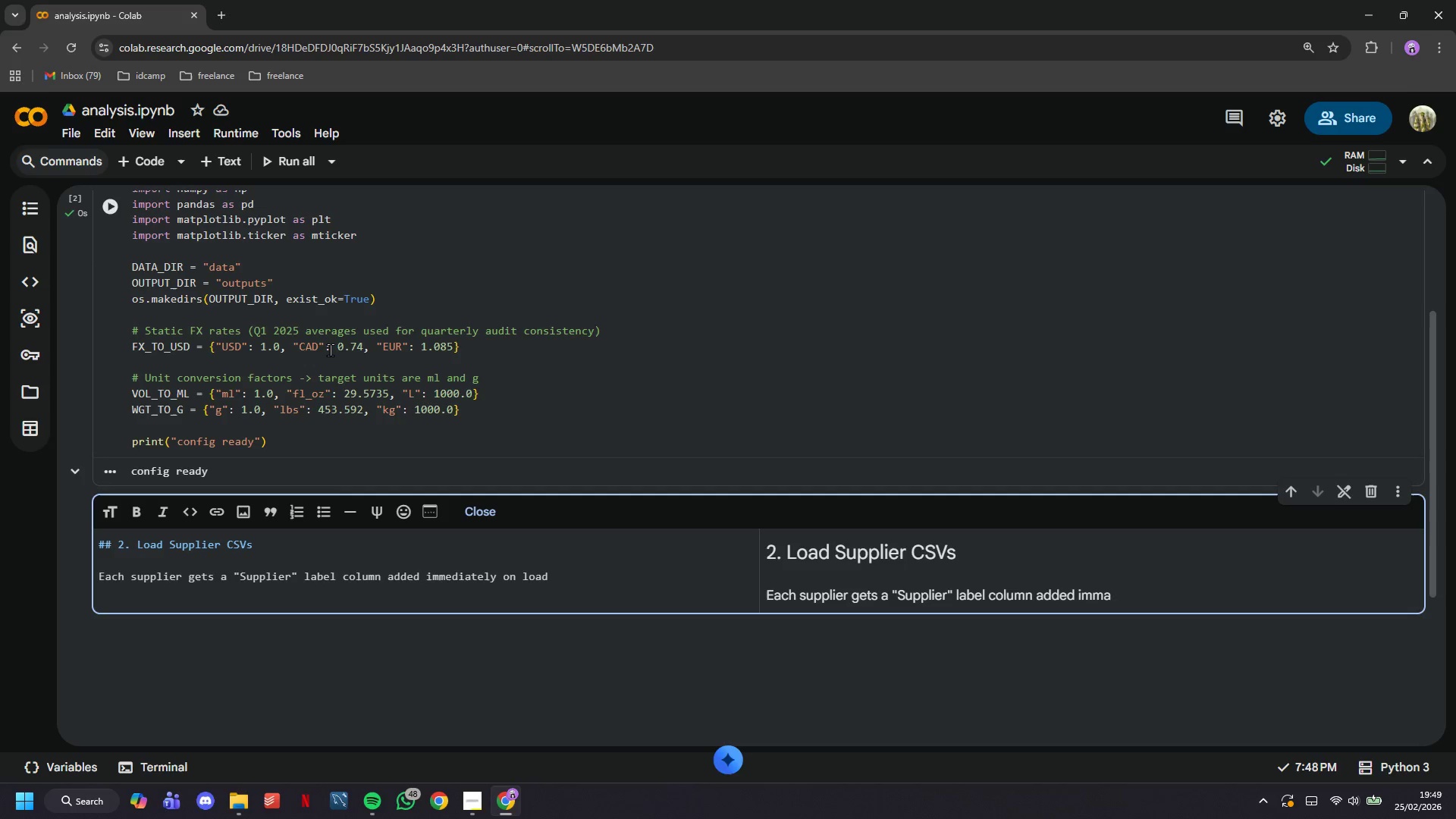 
key(Enter)
 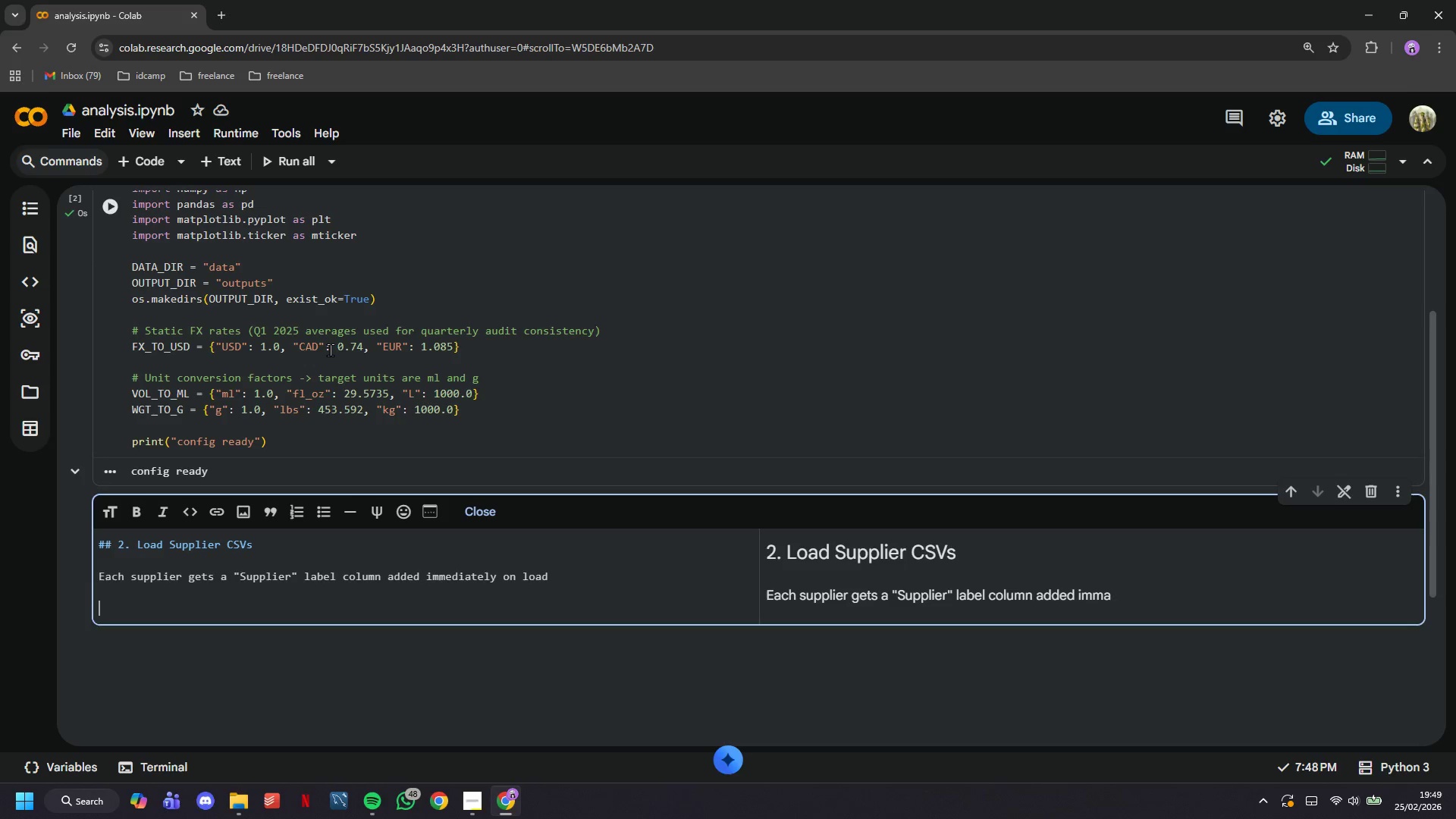 
key(Enter)
 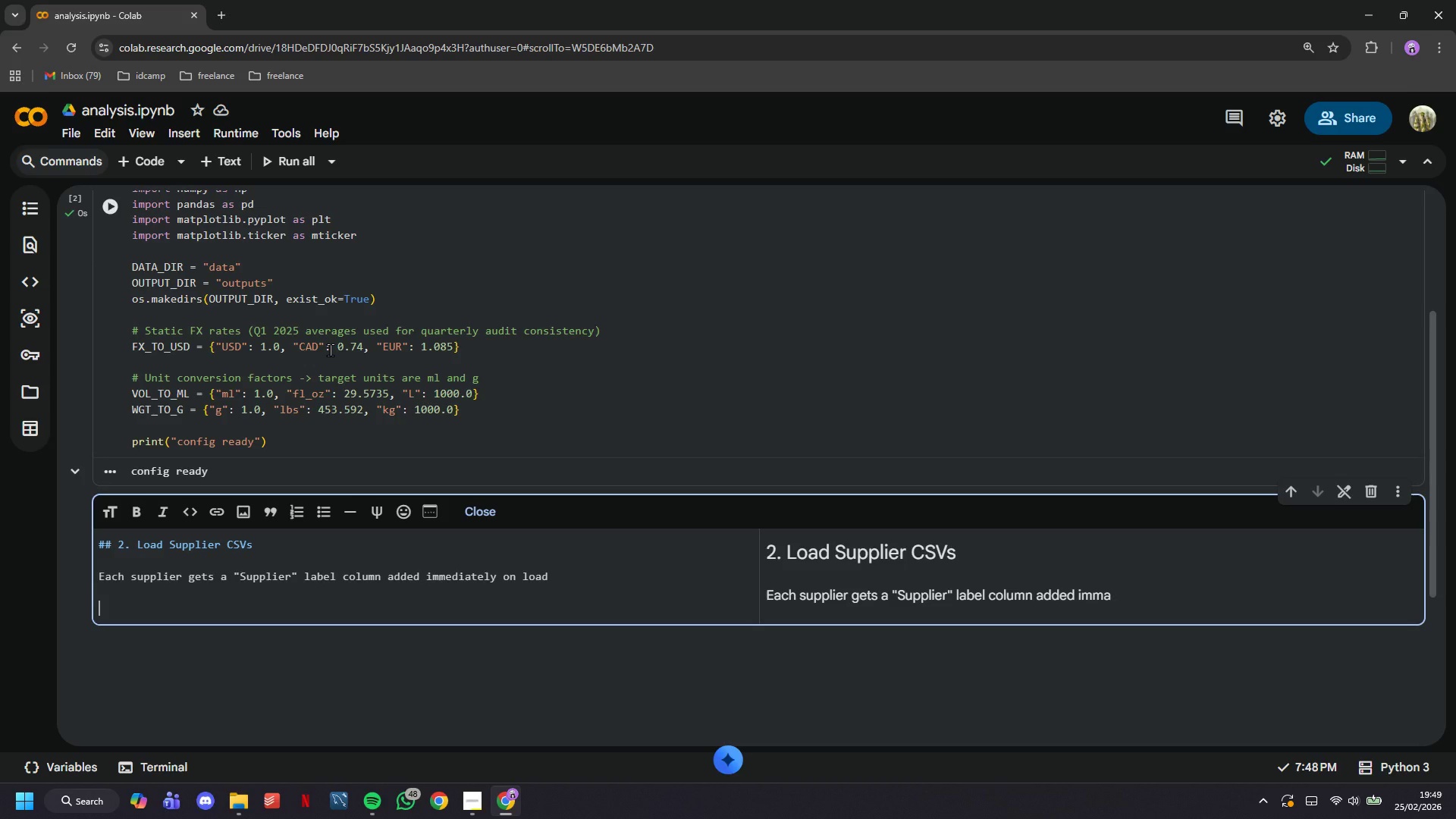 
type(fi)
key(Backspace)
key(Backspace)
key(Backspace)
key(Backspace)
key(Backspace)
type(d,.)
key(Backspace)
key(Backspace)
type(.)
 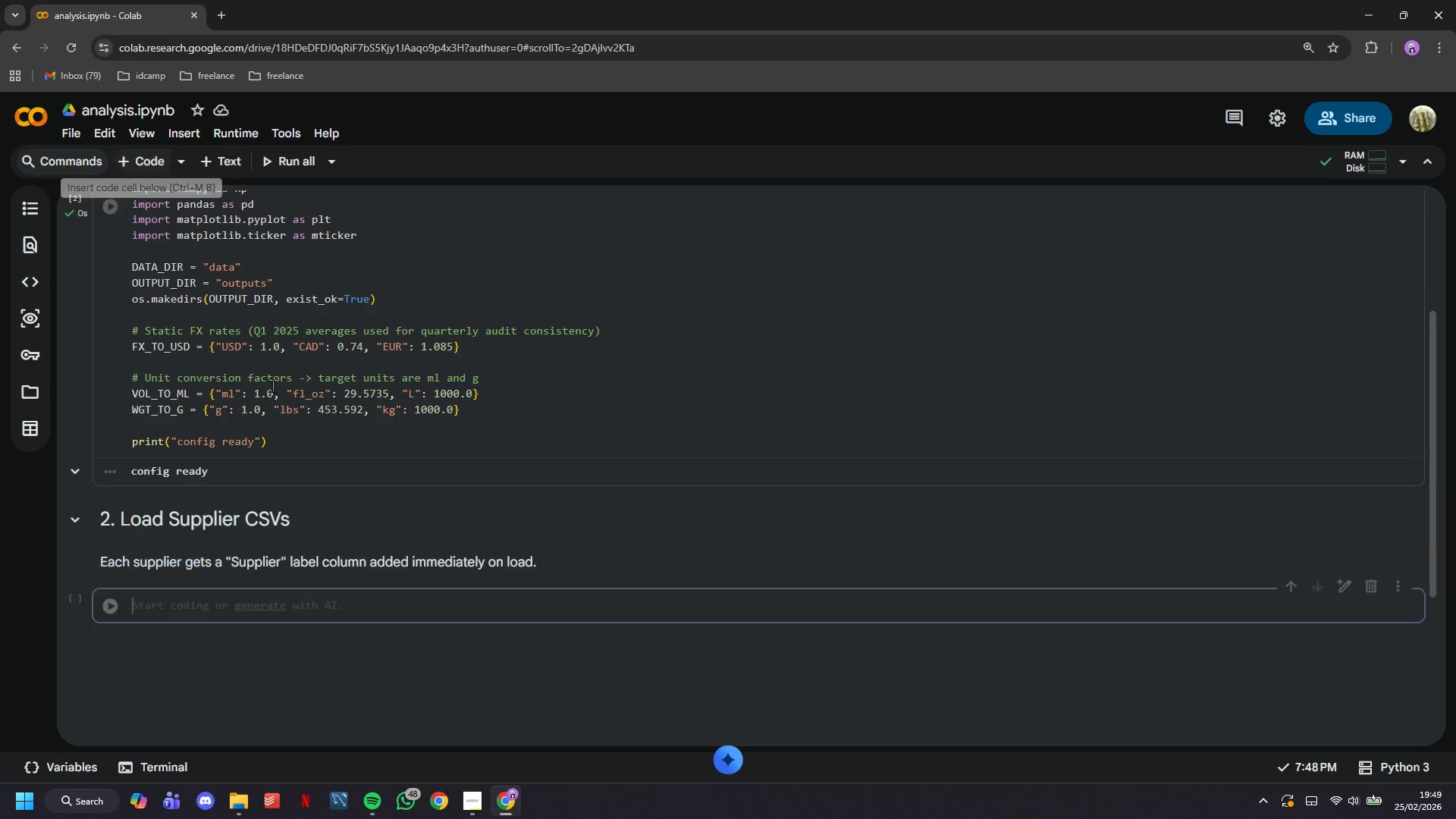 
scroll: coordinate [364, 461], scroll_direction: none, amount: 0.0
 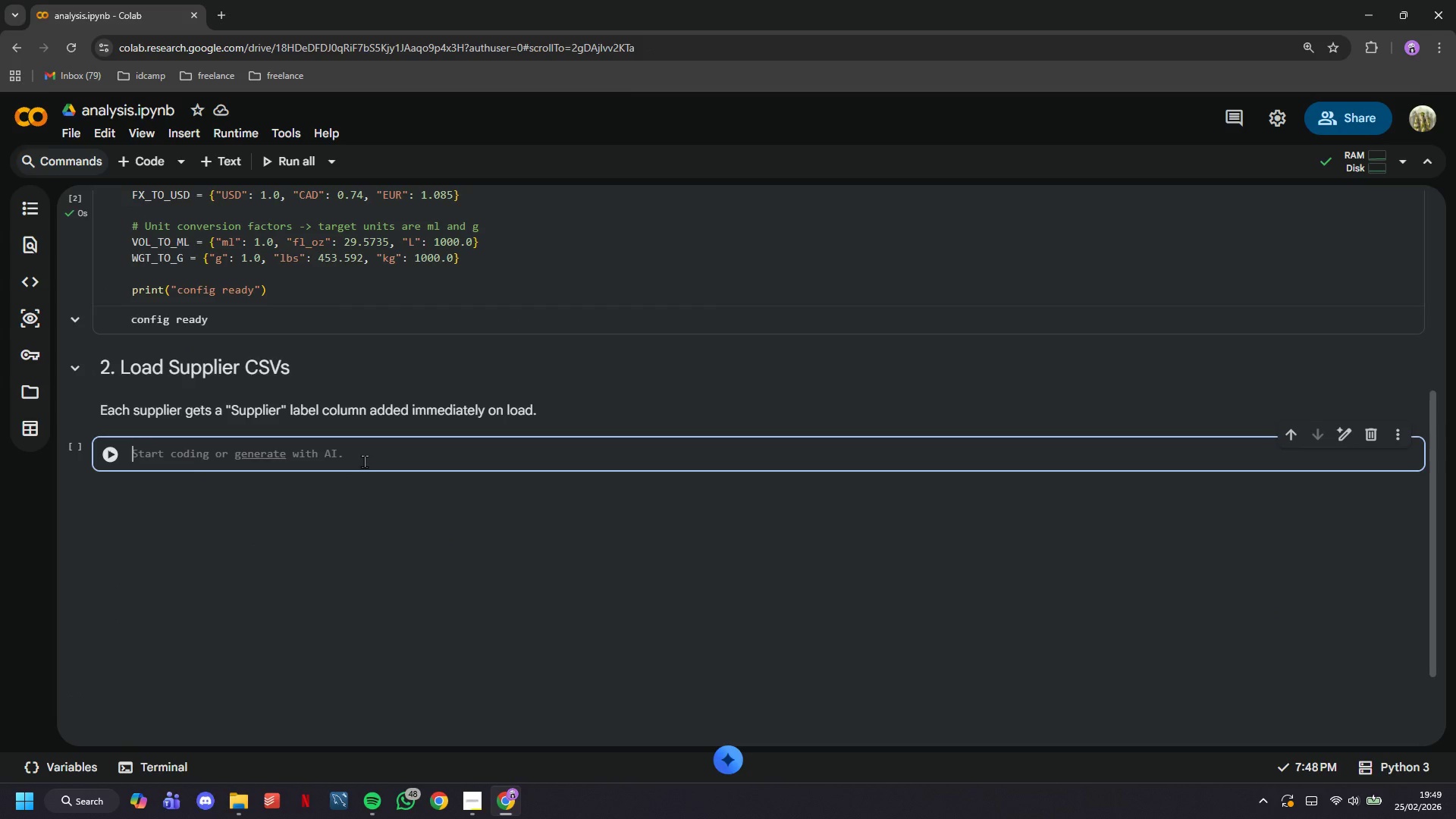 
type(files = ["supplier_a_gelglow.csv)
 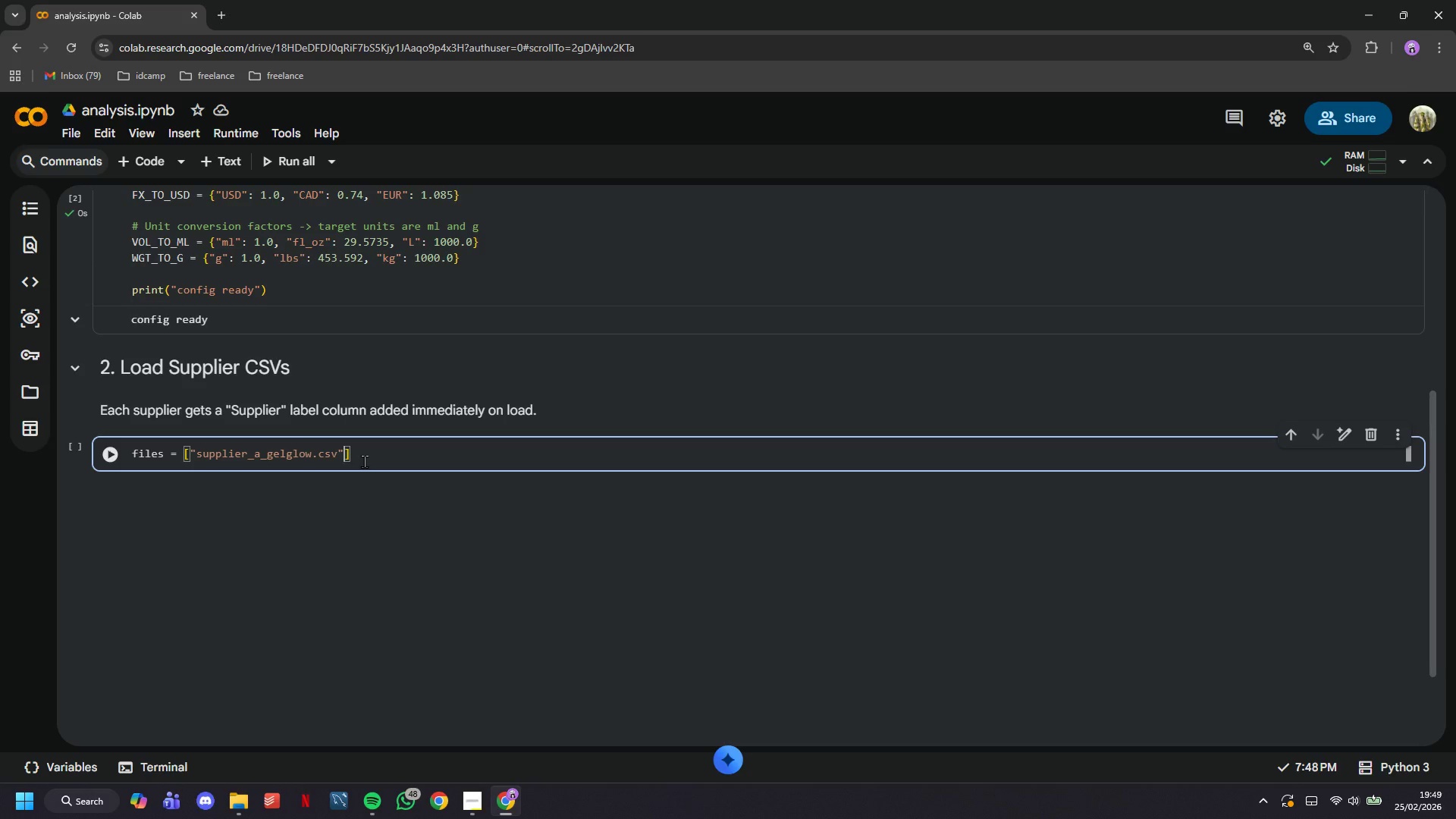 
 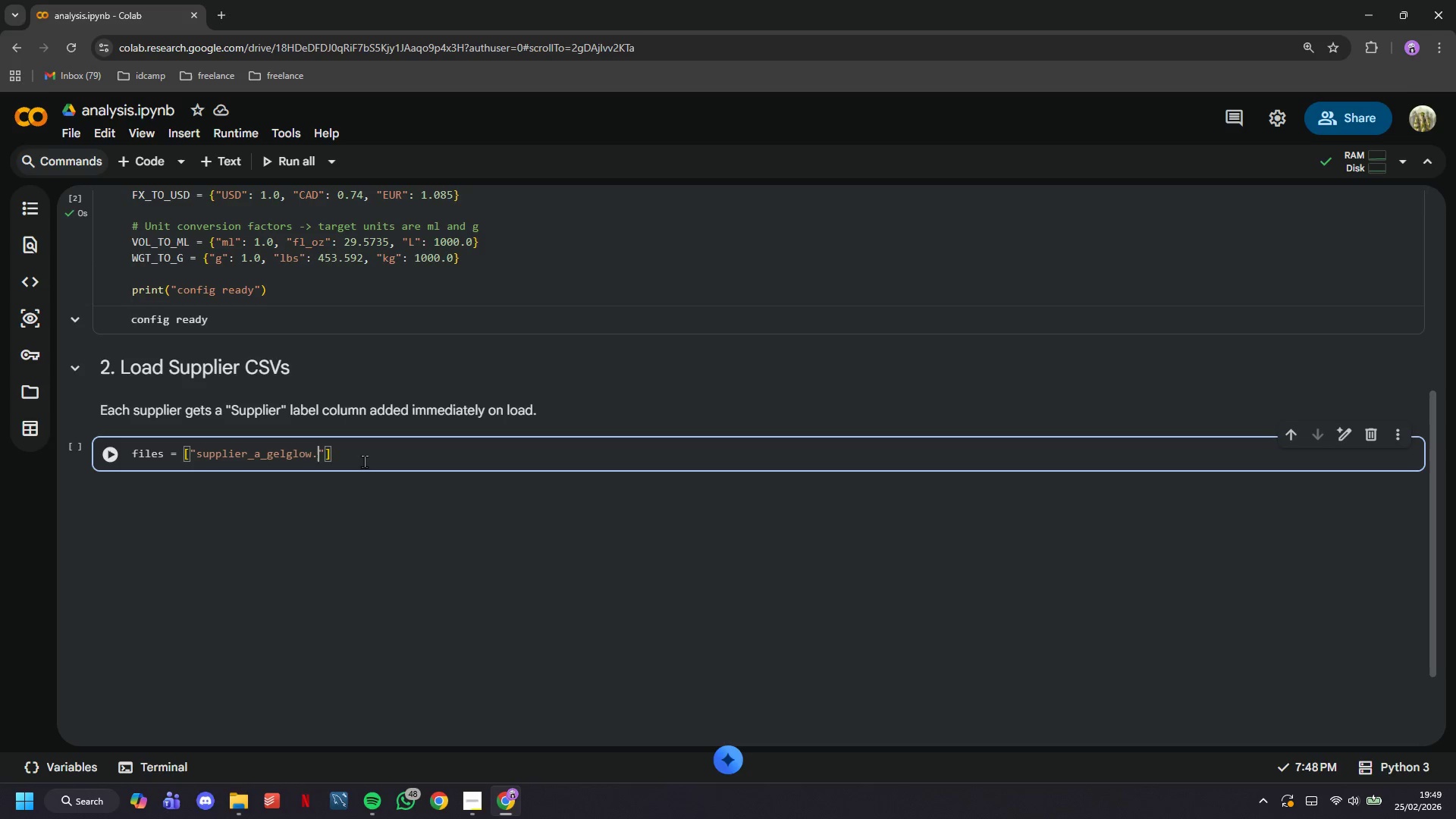 
key(ArrowRight)
 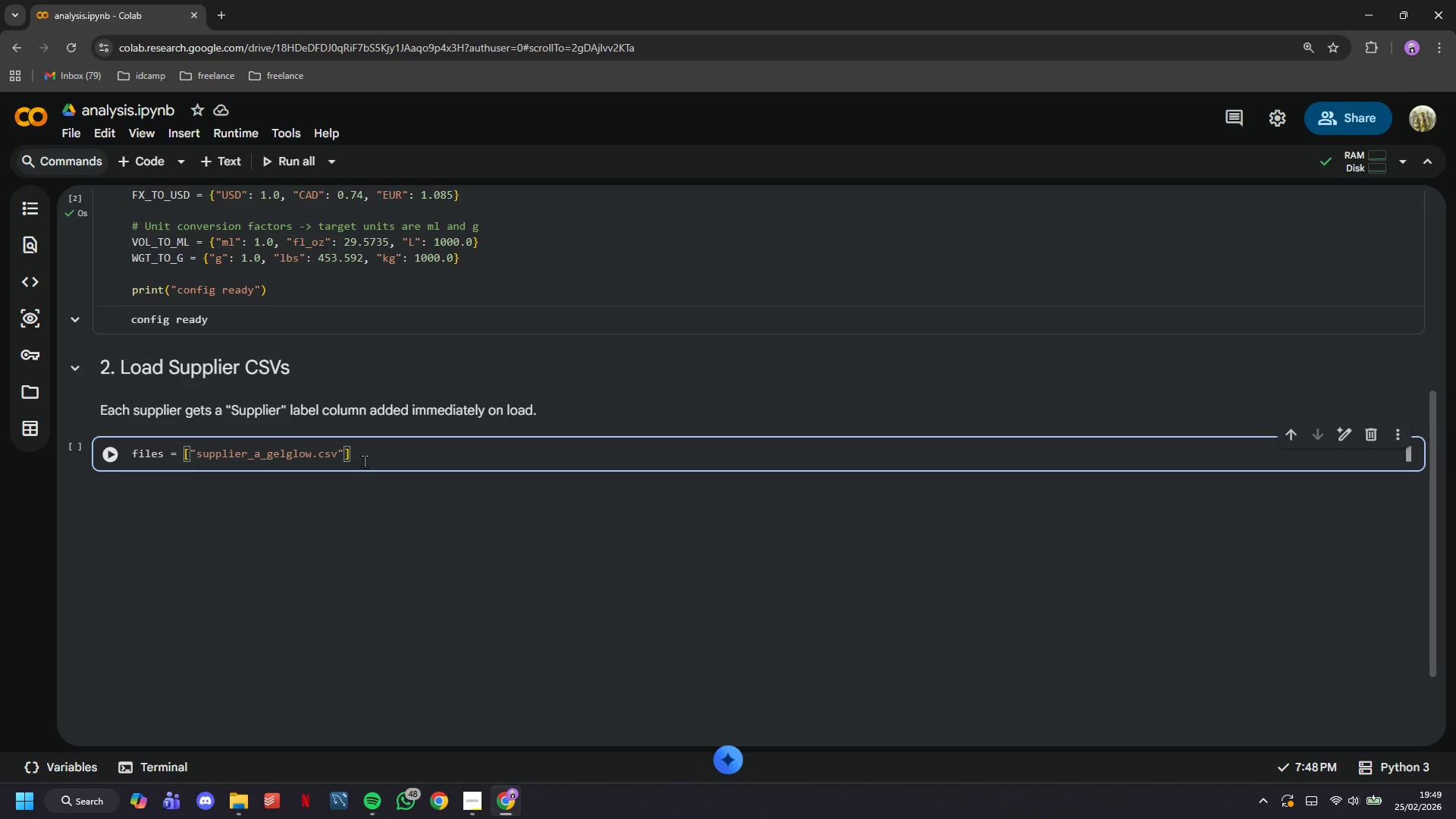 
type(, "supplier_v)
key(Backspace)
type(b_primenail.csv)
 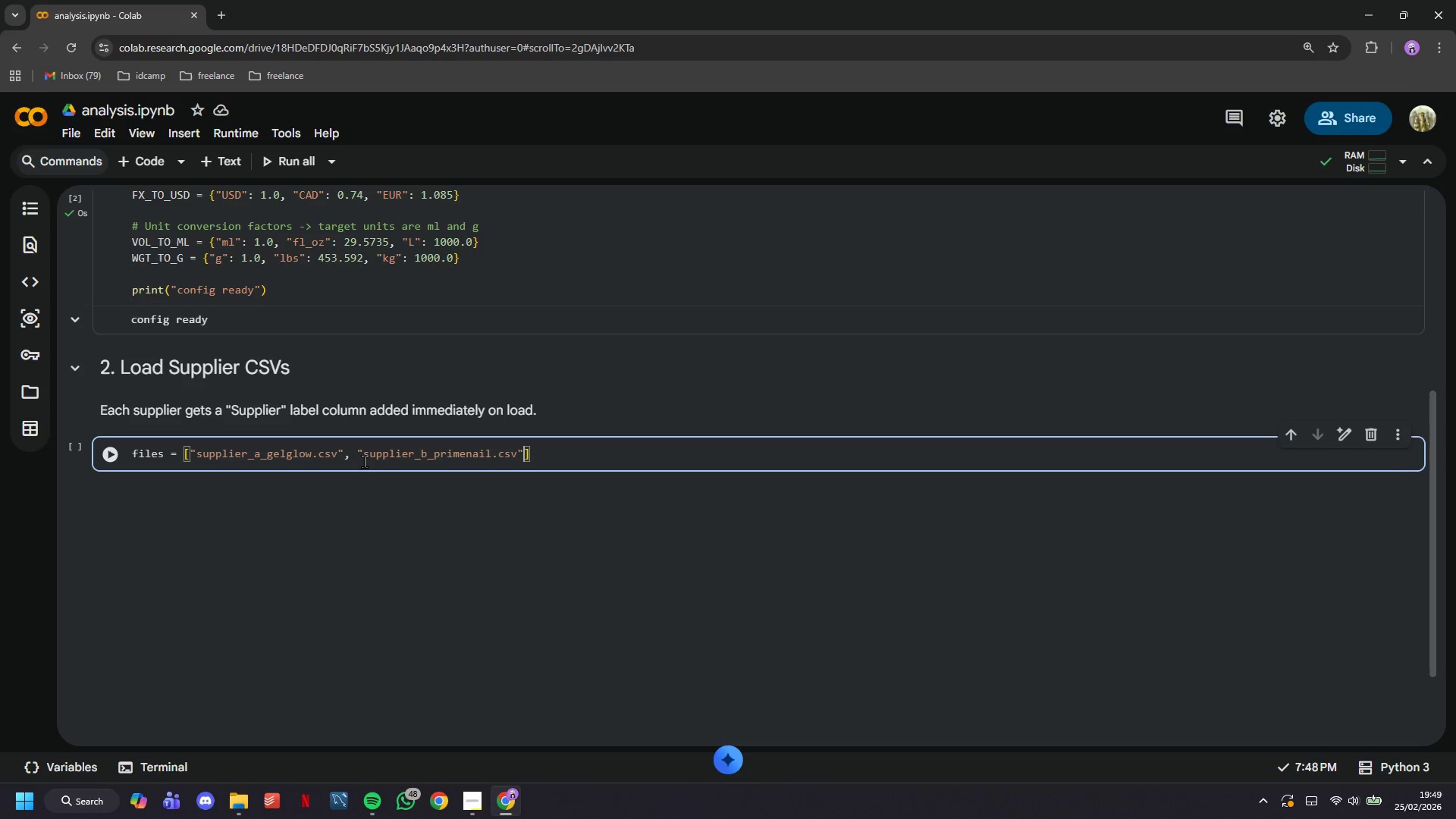 
key(ArrowRight)
 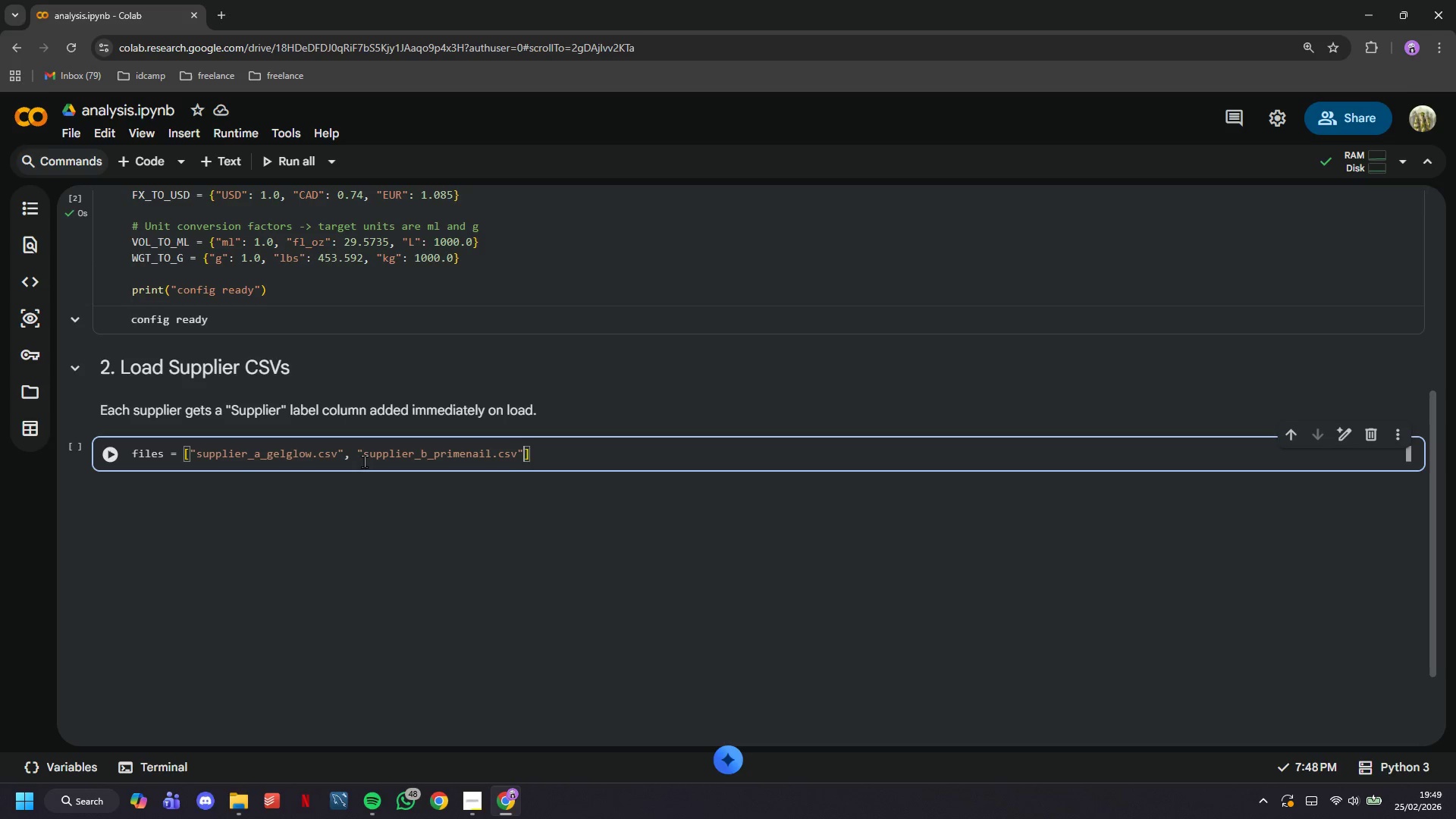 
type(, "supplier_c_lacqu)
 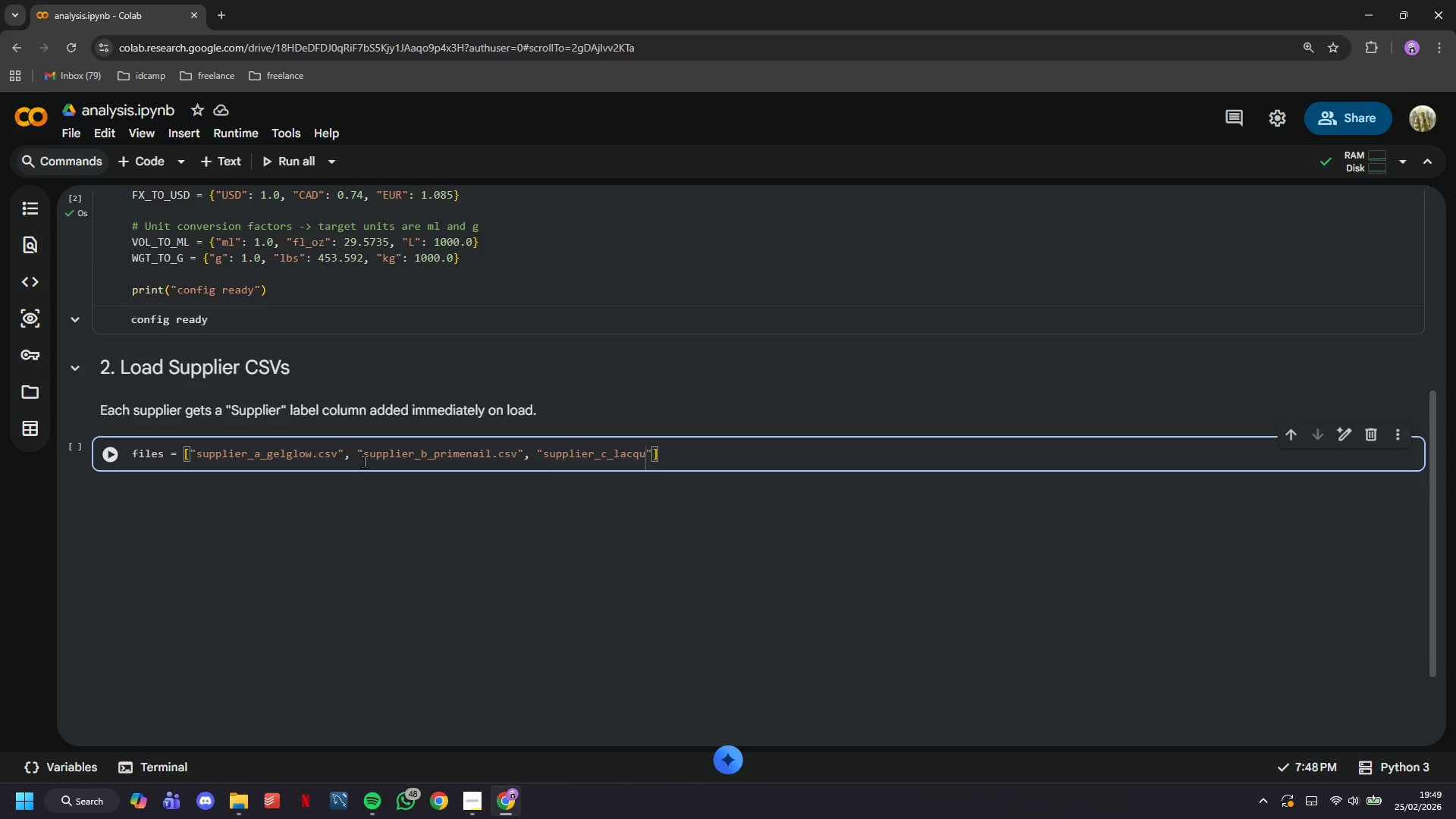 
type(erlux.csv)
 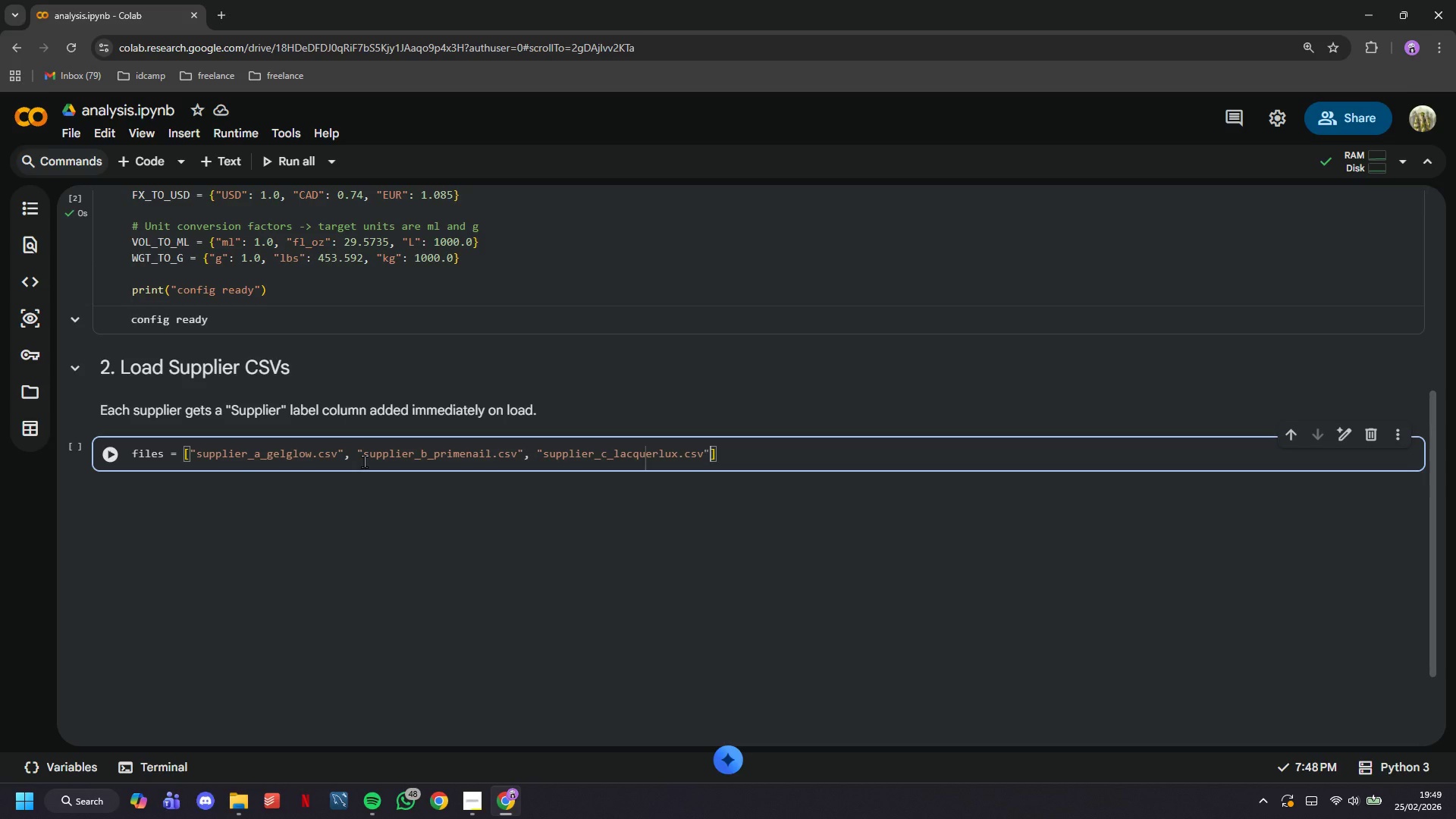 
key(ArrowRight)
 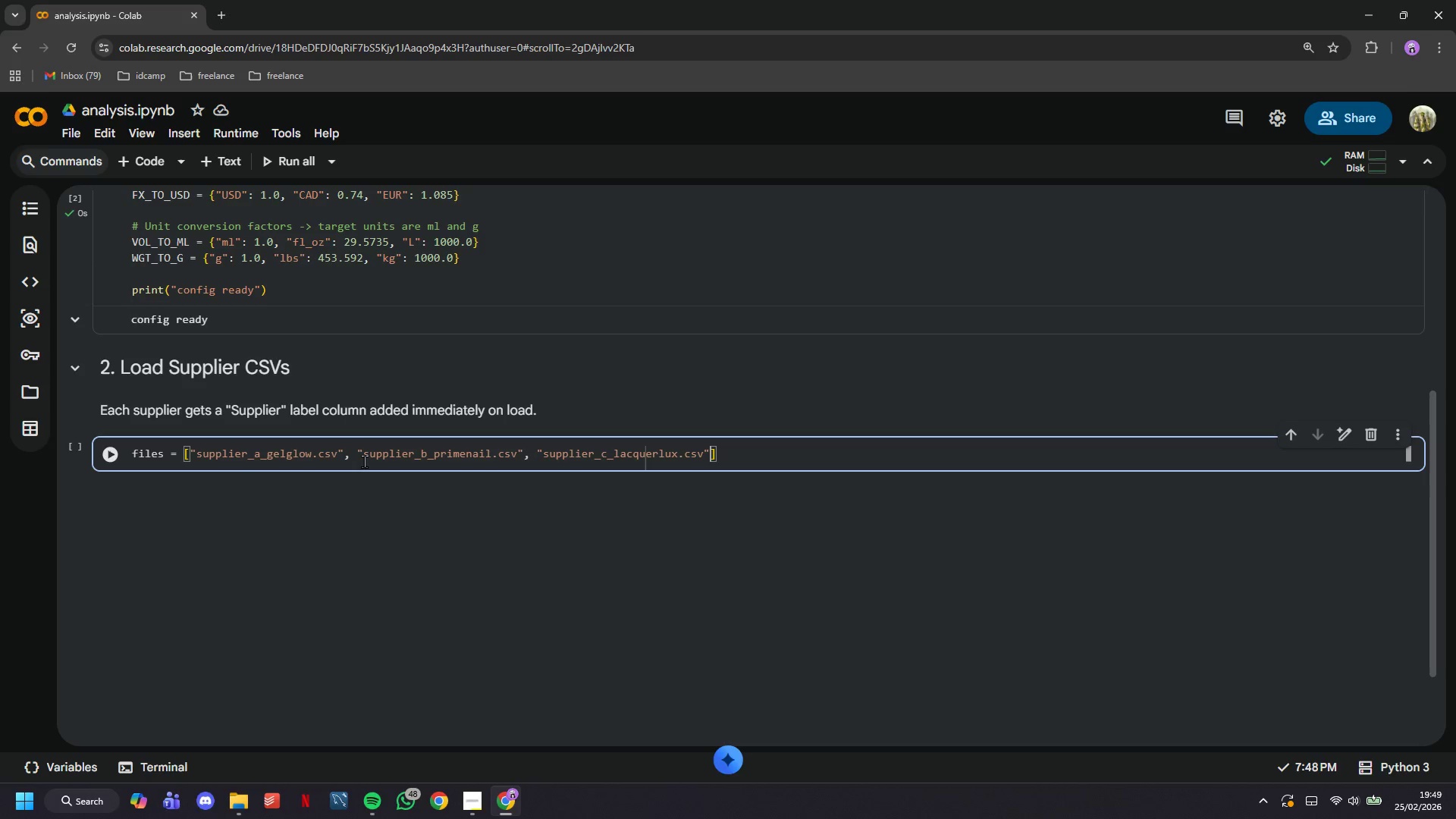 
key(ArrowRight)
 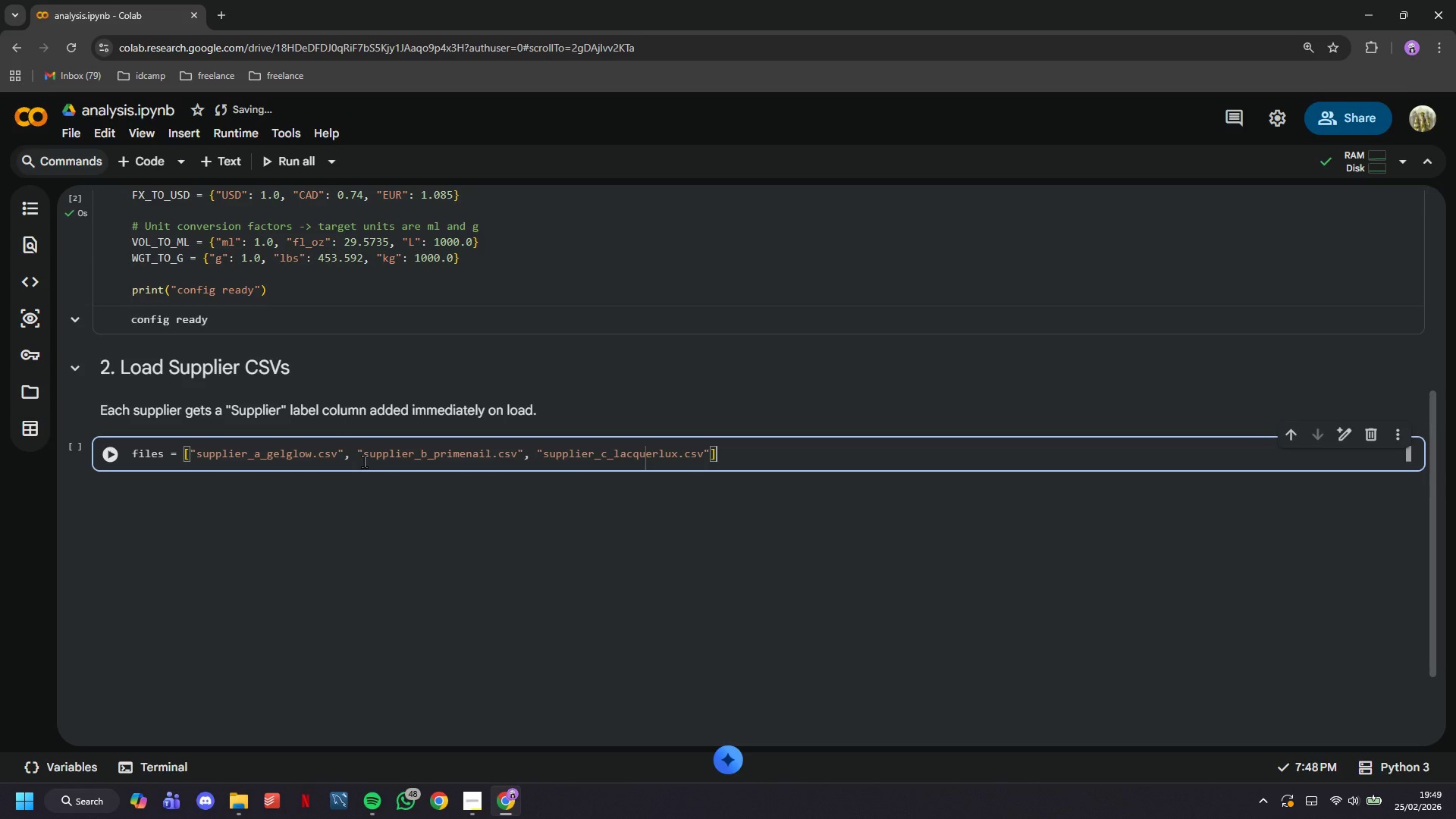 
key(Enter)
 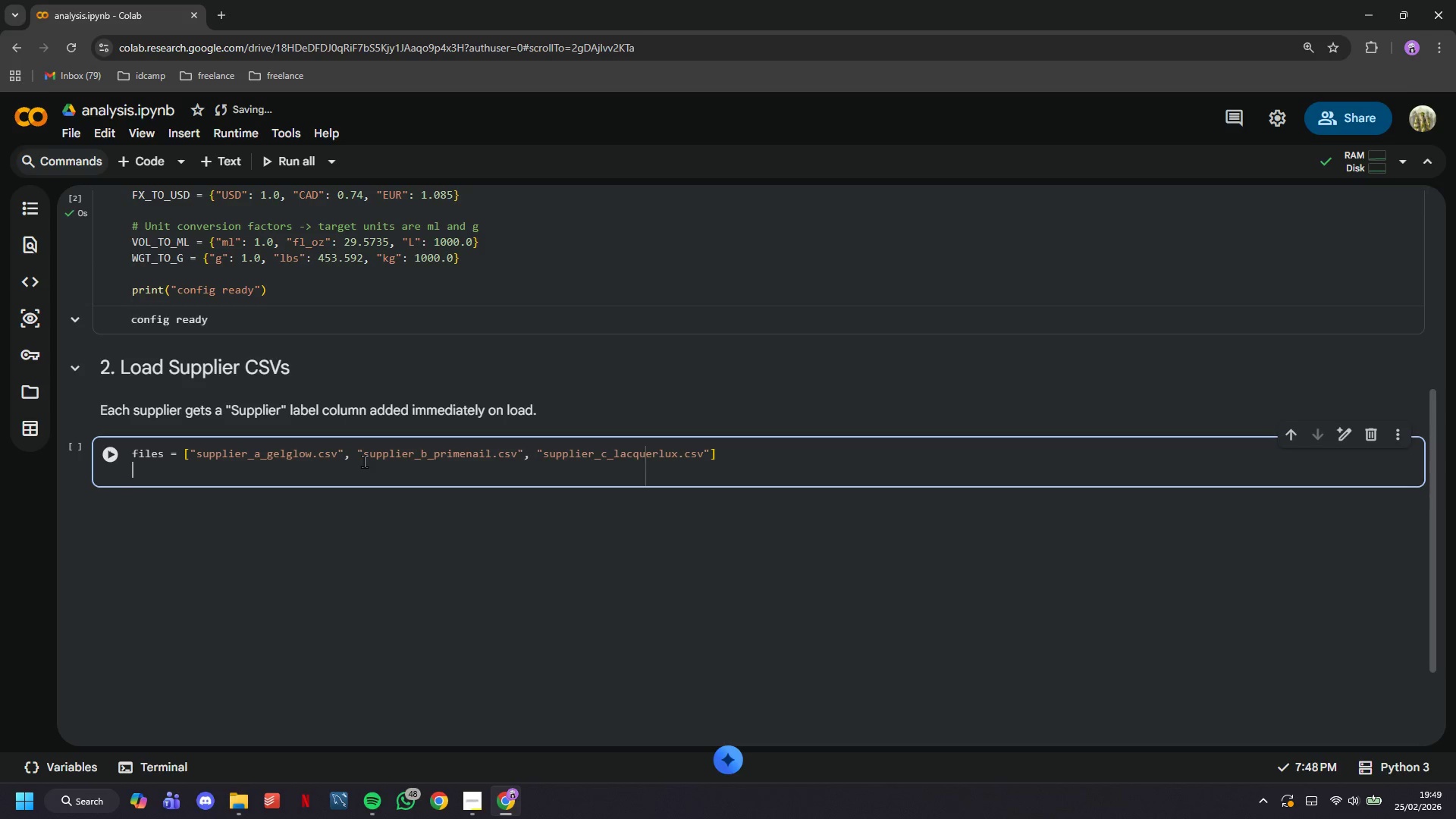 
key(Enter)
 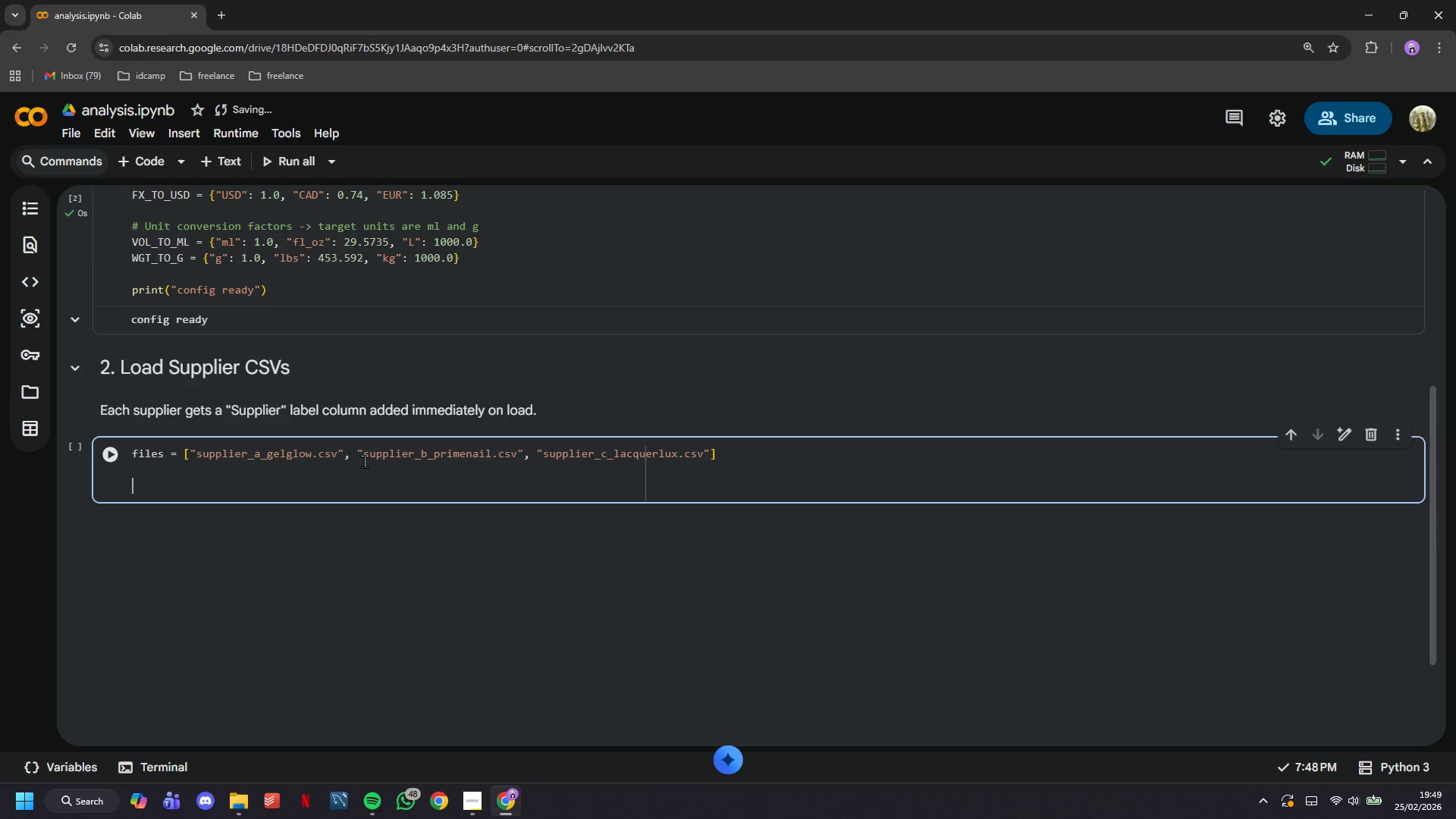 
type(raw_a)
 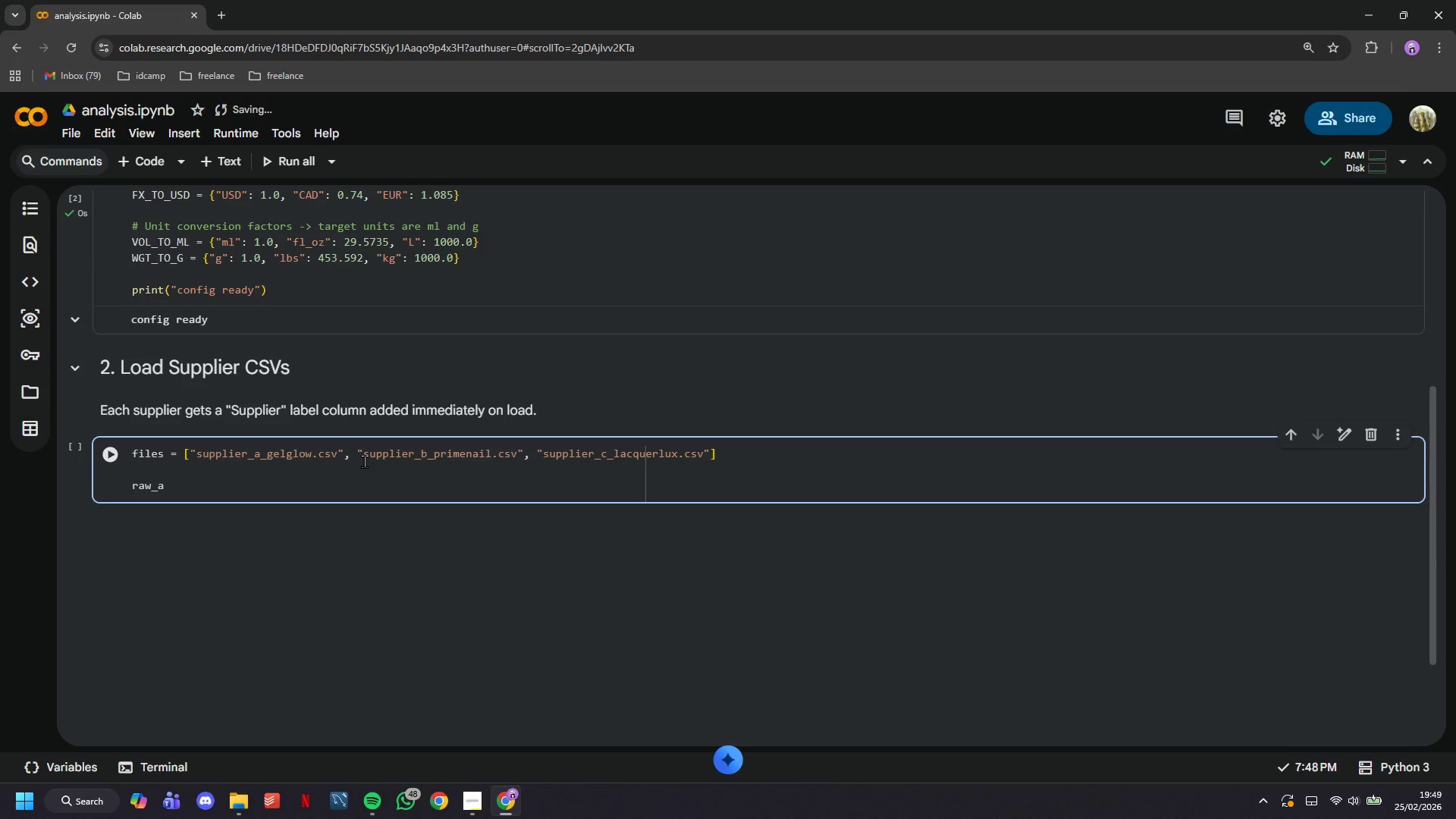 
type( = pd.read_cv(os.path.k)
key(Backspace)
type(joinm )
key(Backspace)
key(Backspace)
type(, "DA)
key(Backspace)
key(Backspace)
key(Backspace)
key(Backspace)
key(Backspace)
type((DATA_DIR, "supplier_a_gelglow.csv)
 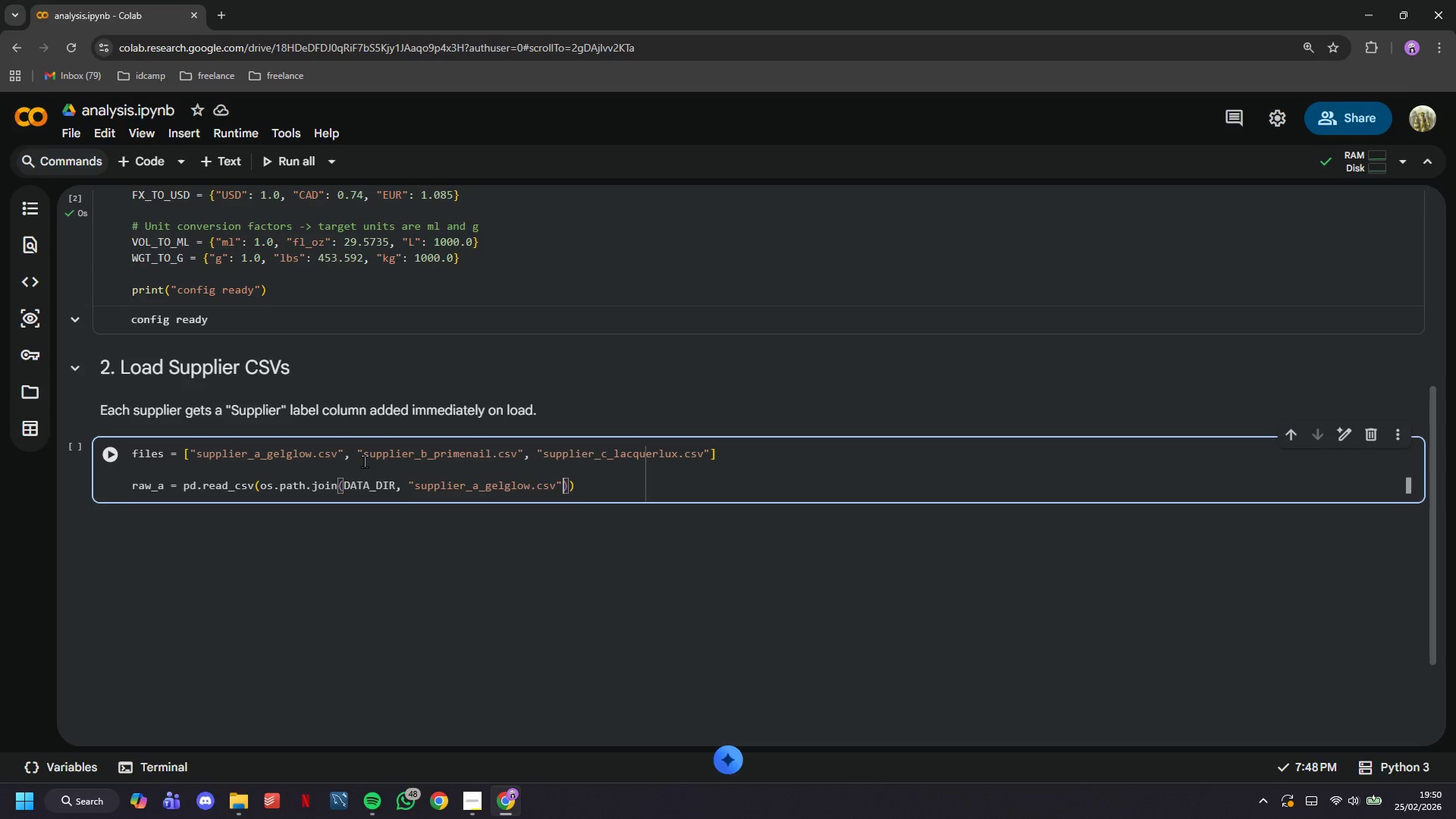 
 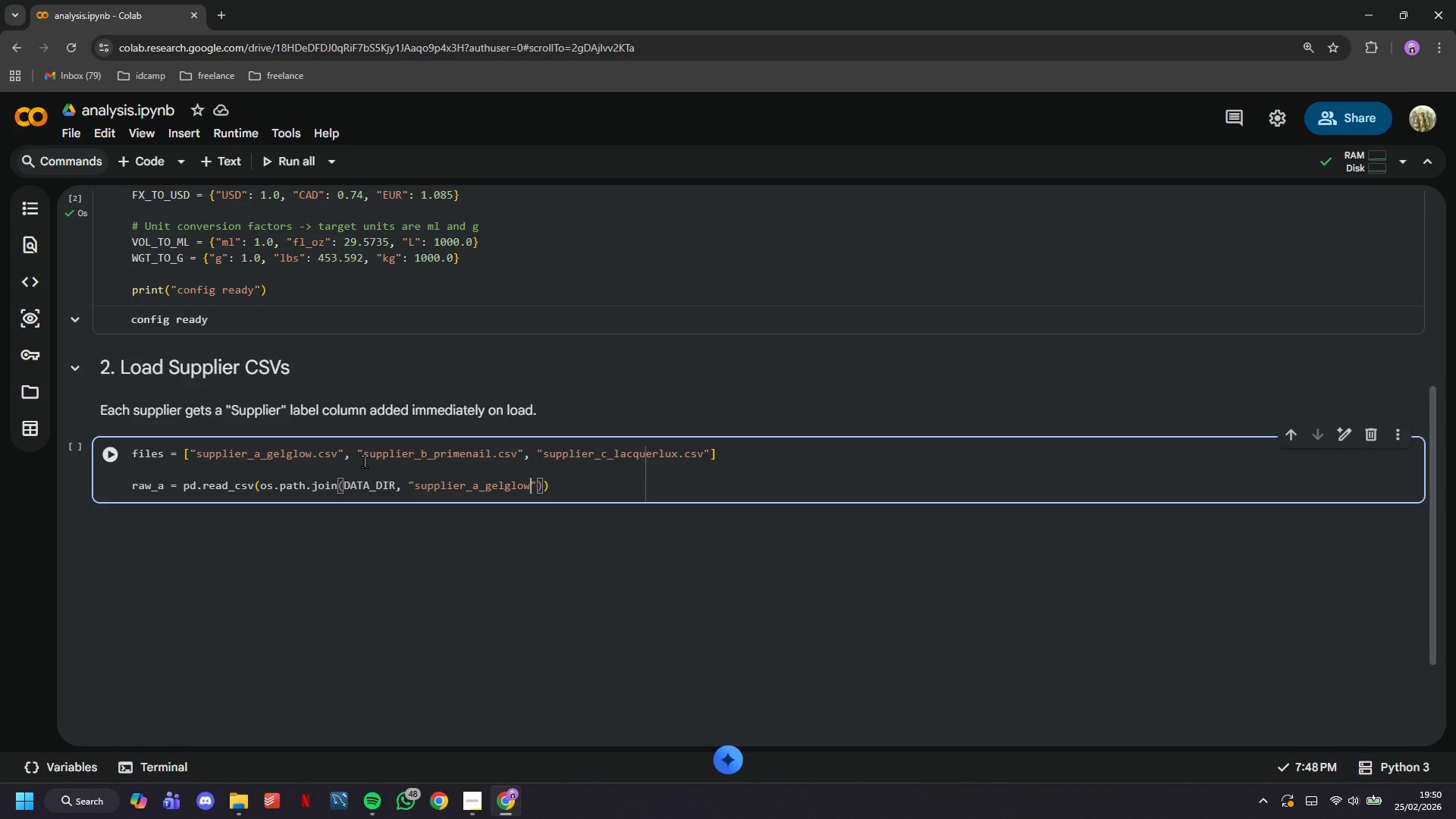 
key(ArrowRight)
 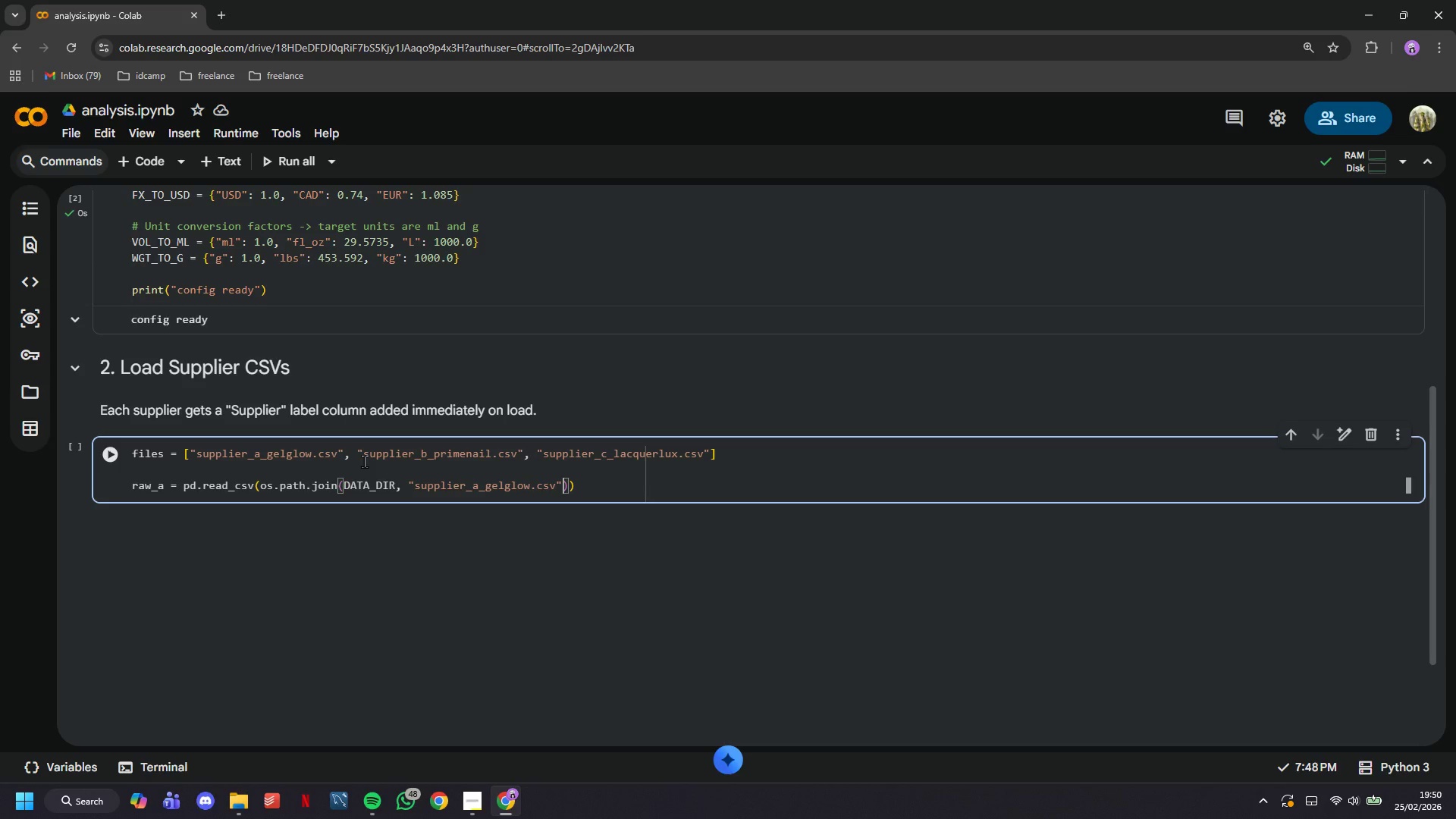 
key(ArrowRight)
 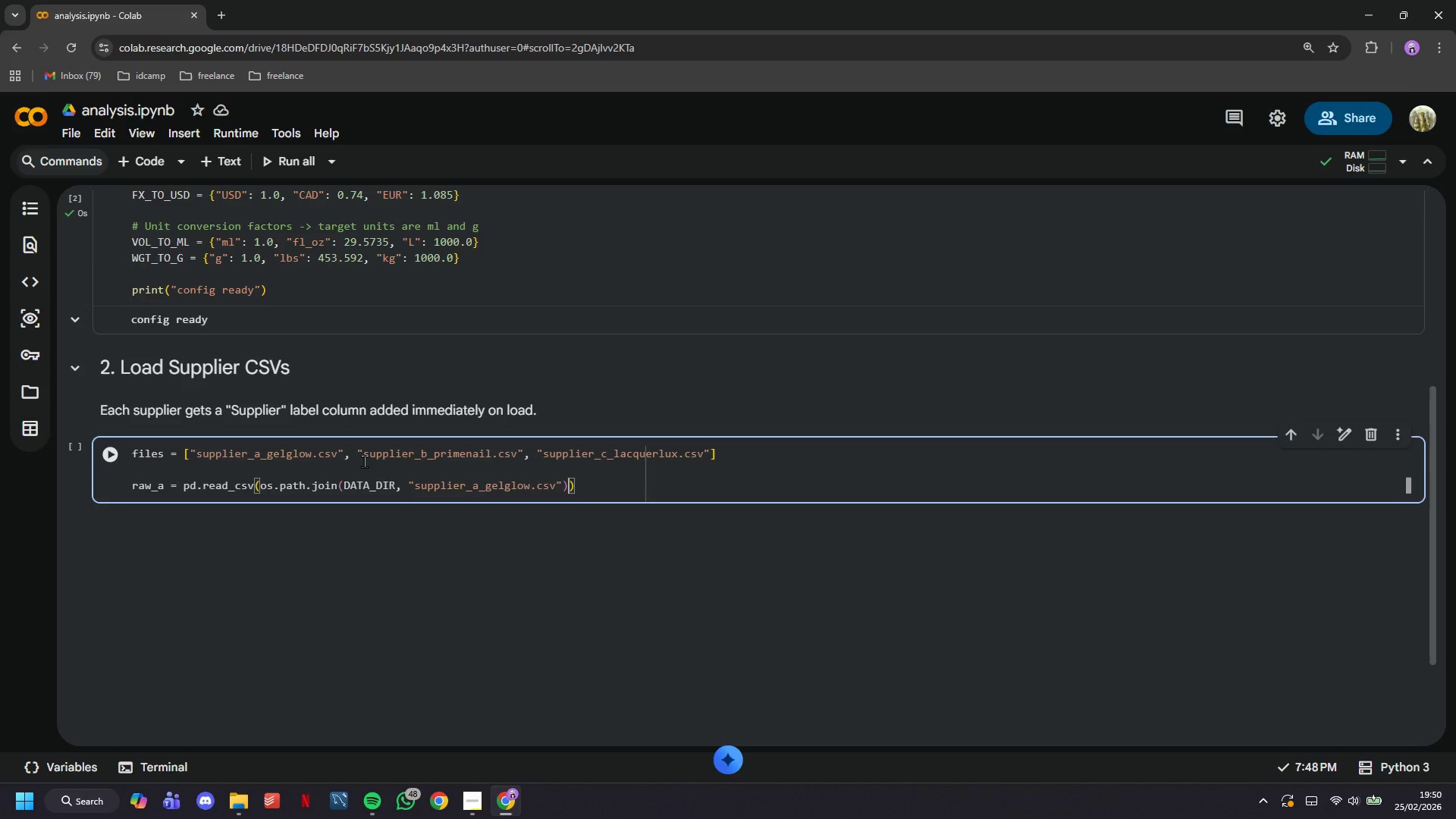 
key(ArrowRight)
 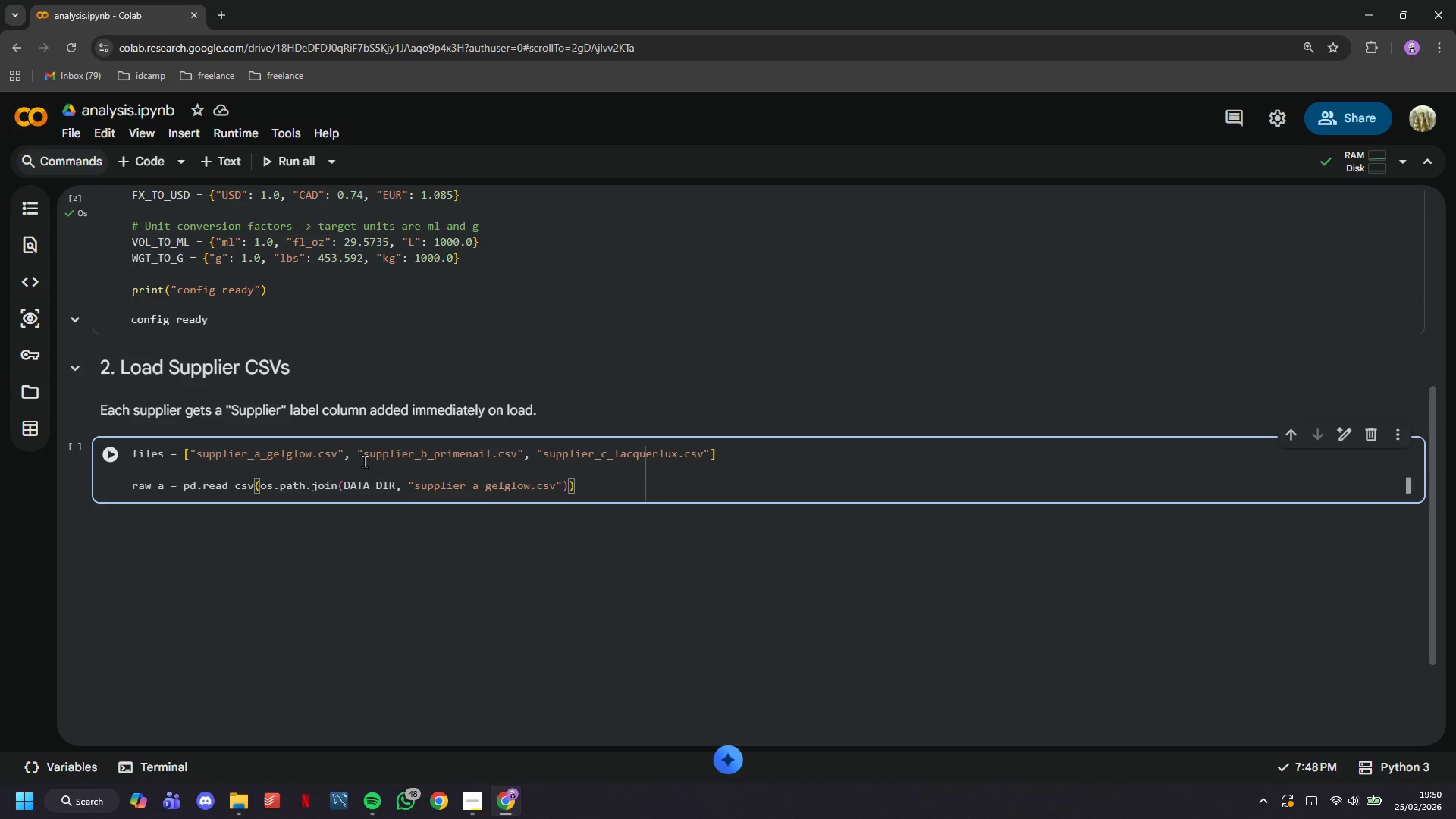 
key(Enter)
 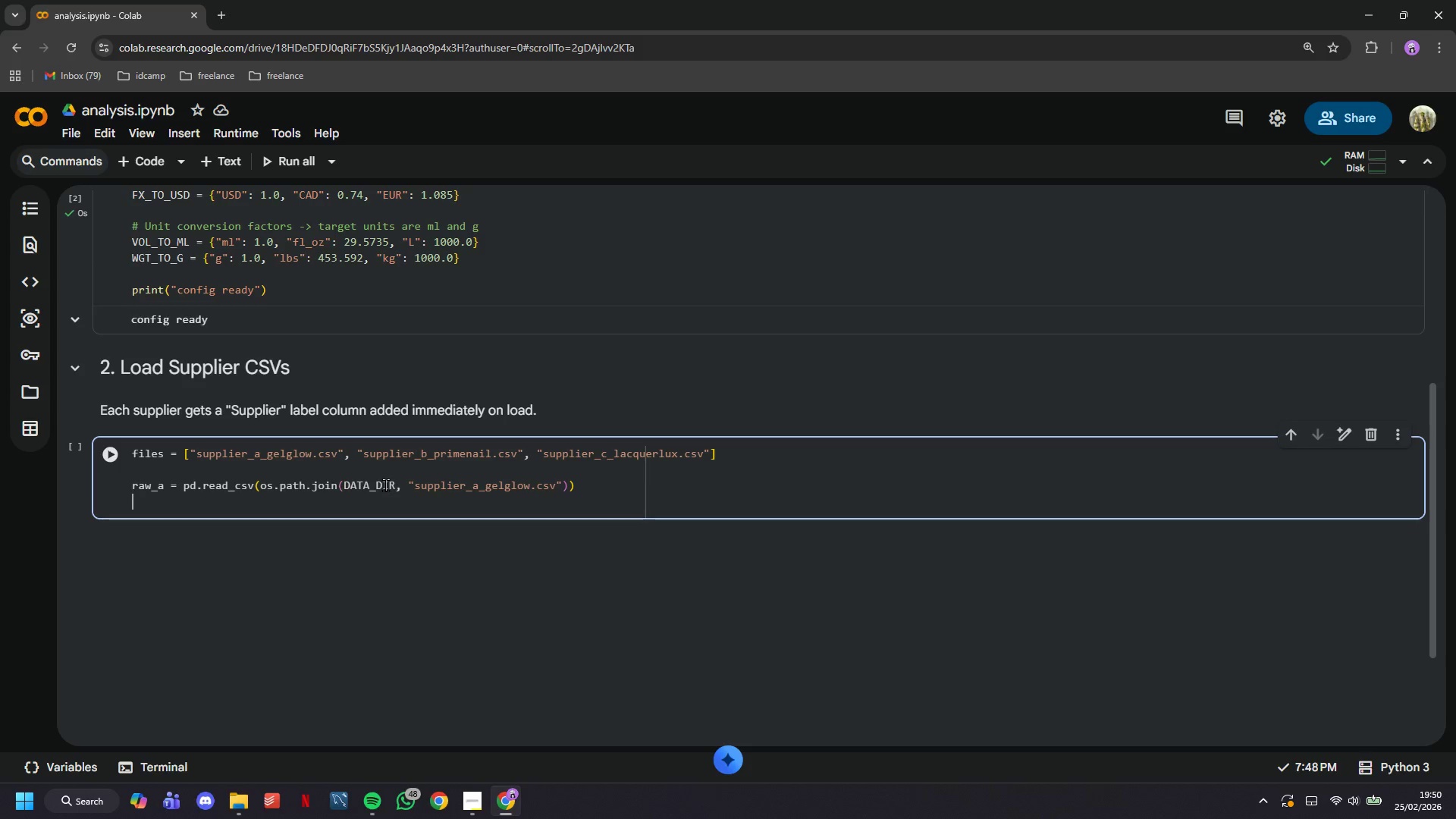 
double_click([387, 485])
 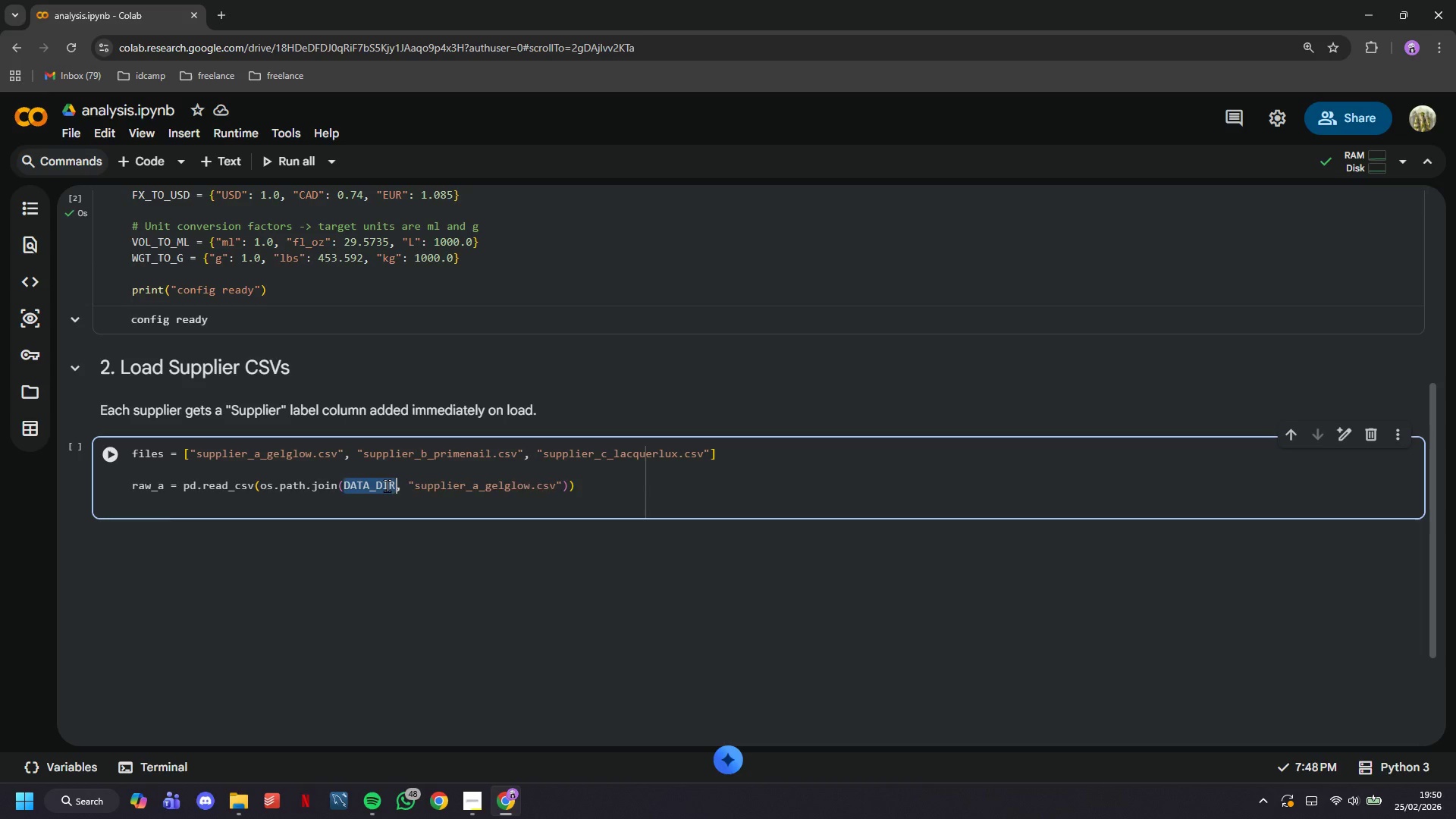 
triple_click([387, 485])
 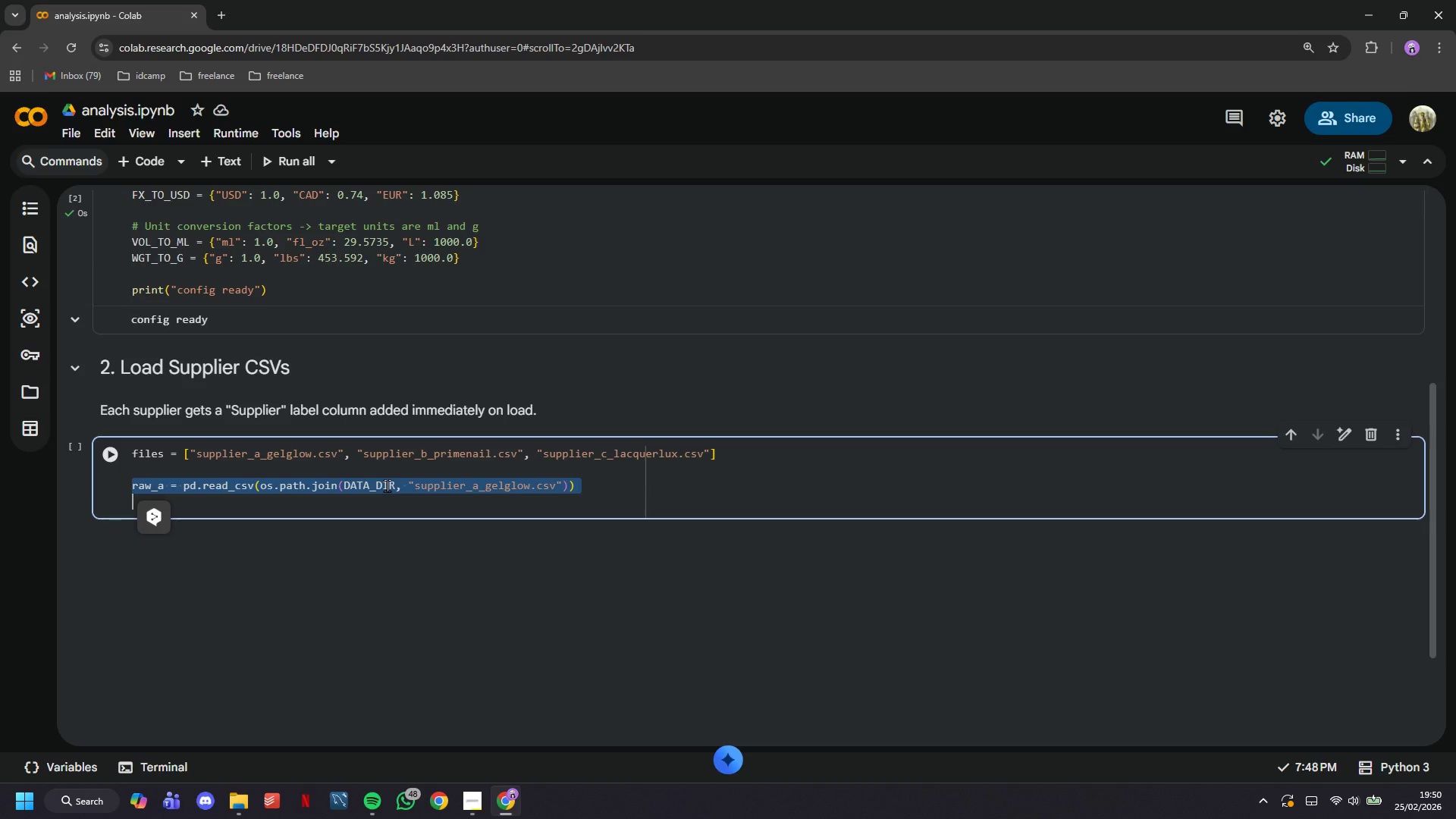 
key(Control+V)
 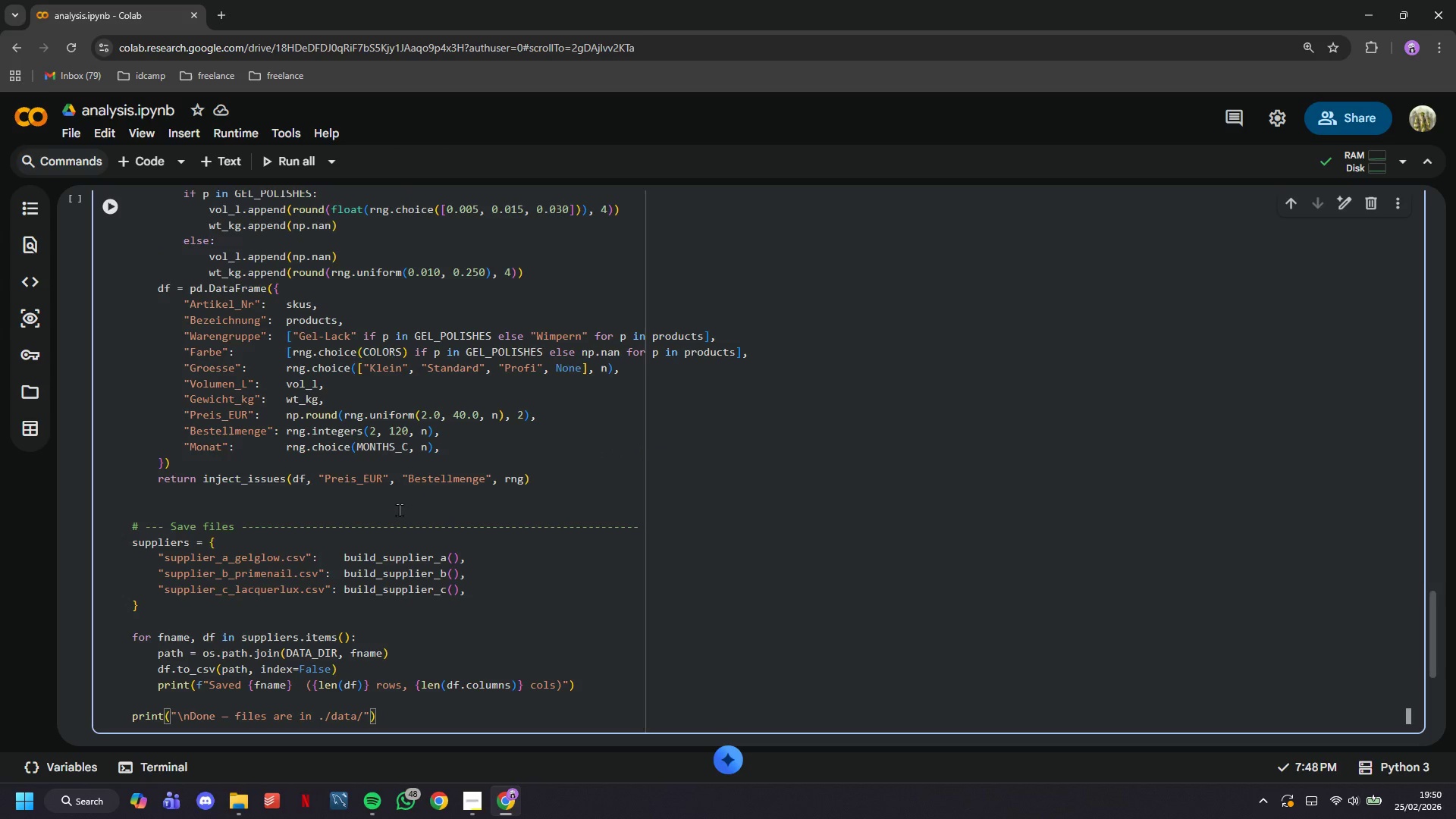 
key(Control+Z)
 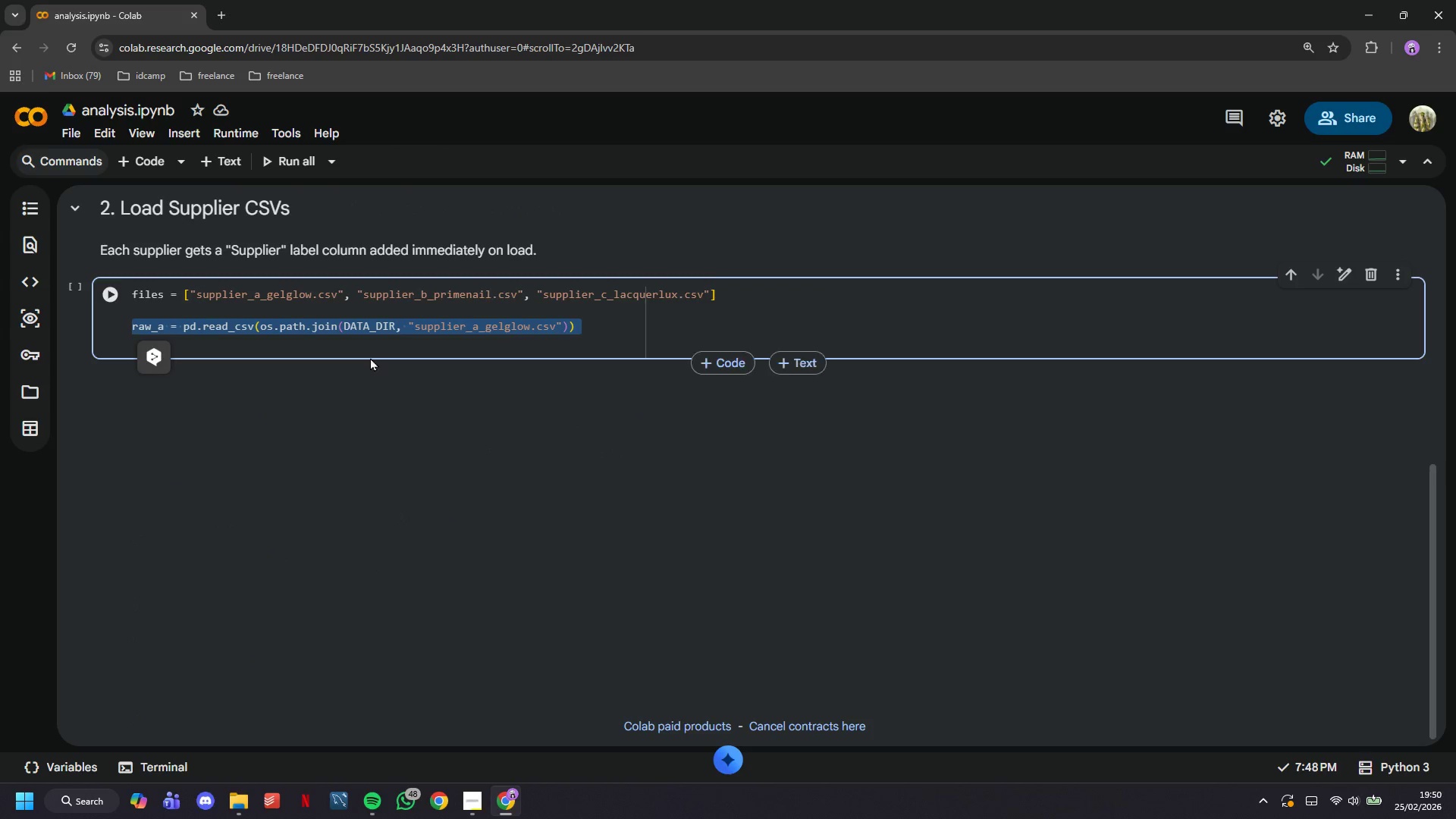 
left_click([369, 345])
 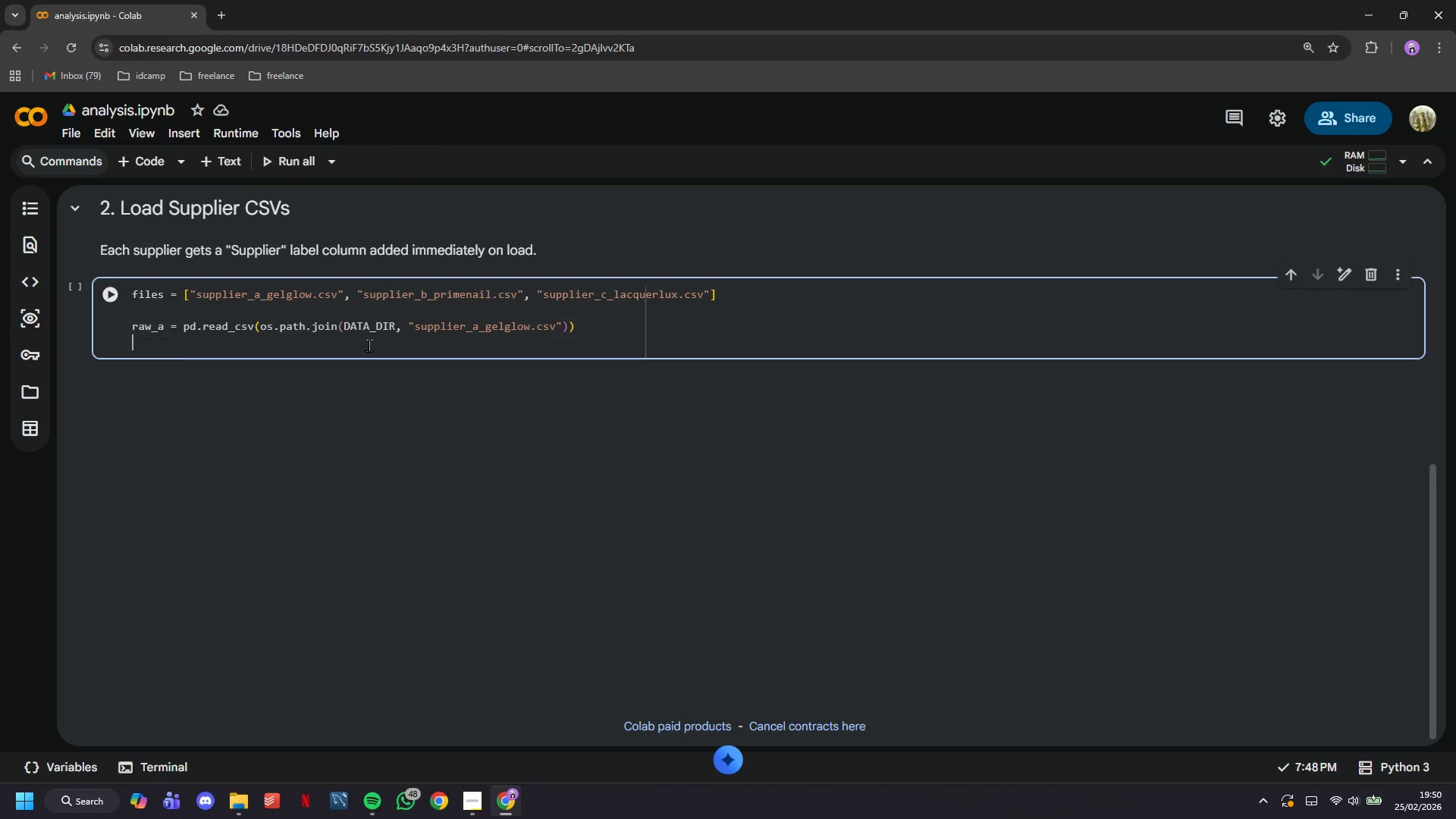 
key(Control+V)
 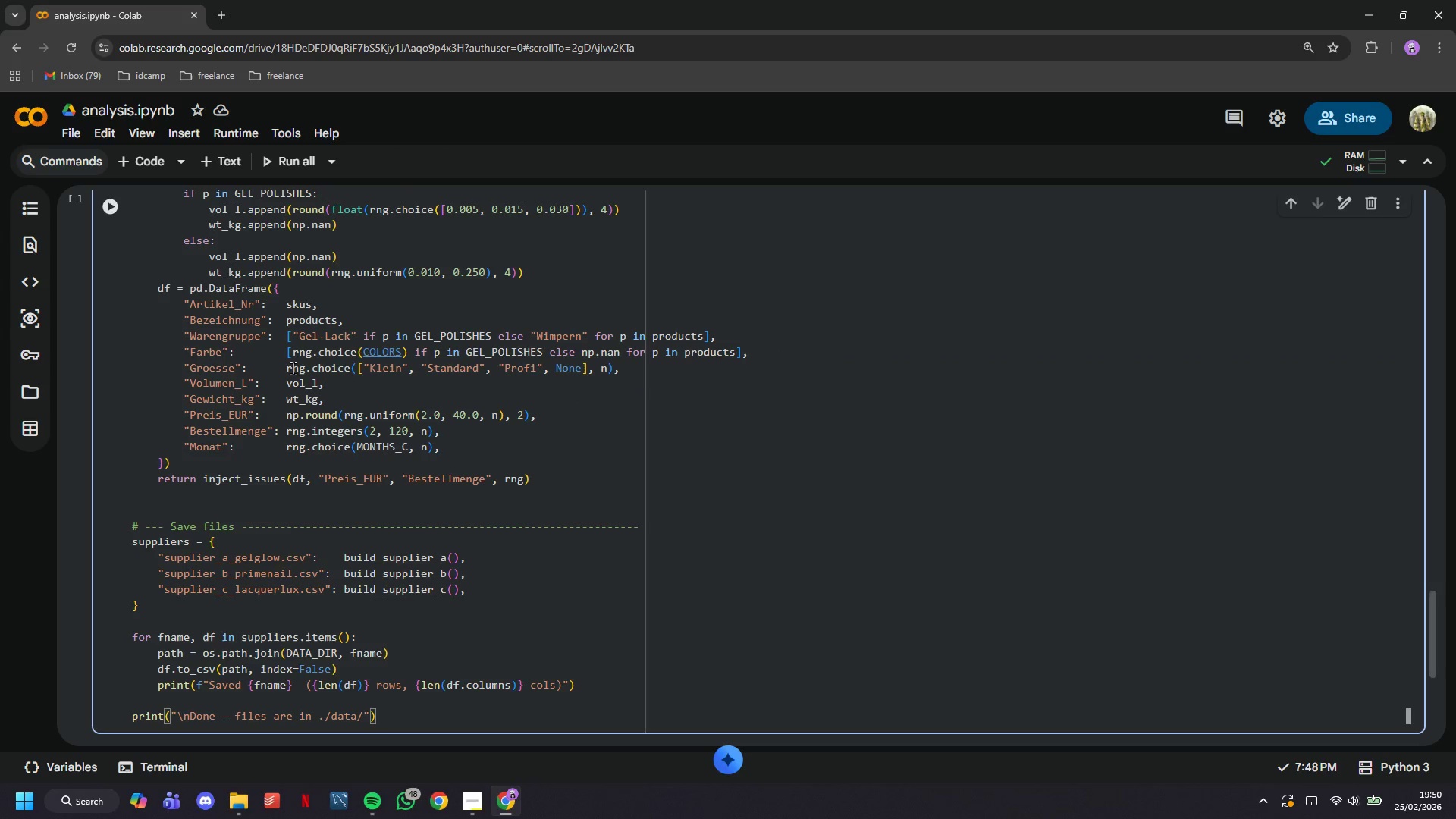 
key(Control+ControlLeft)
 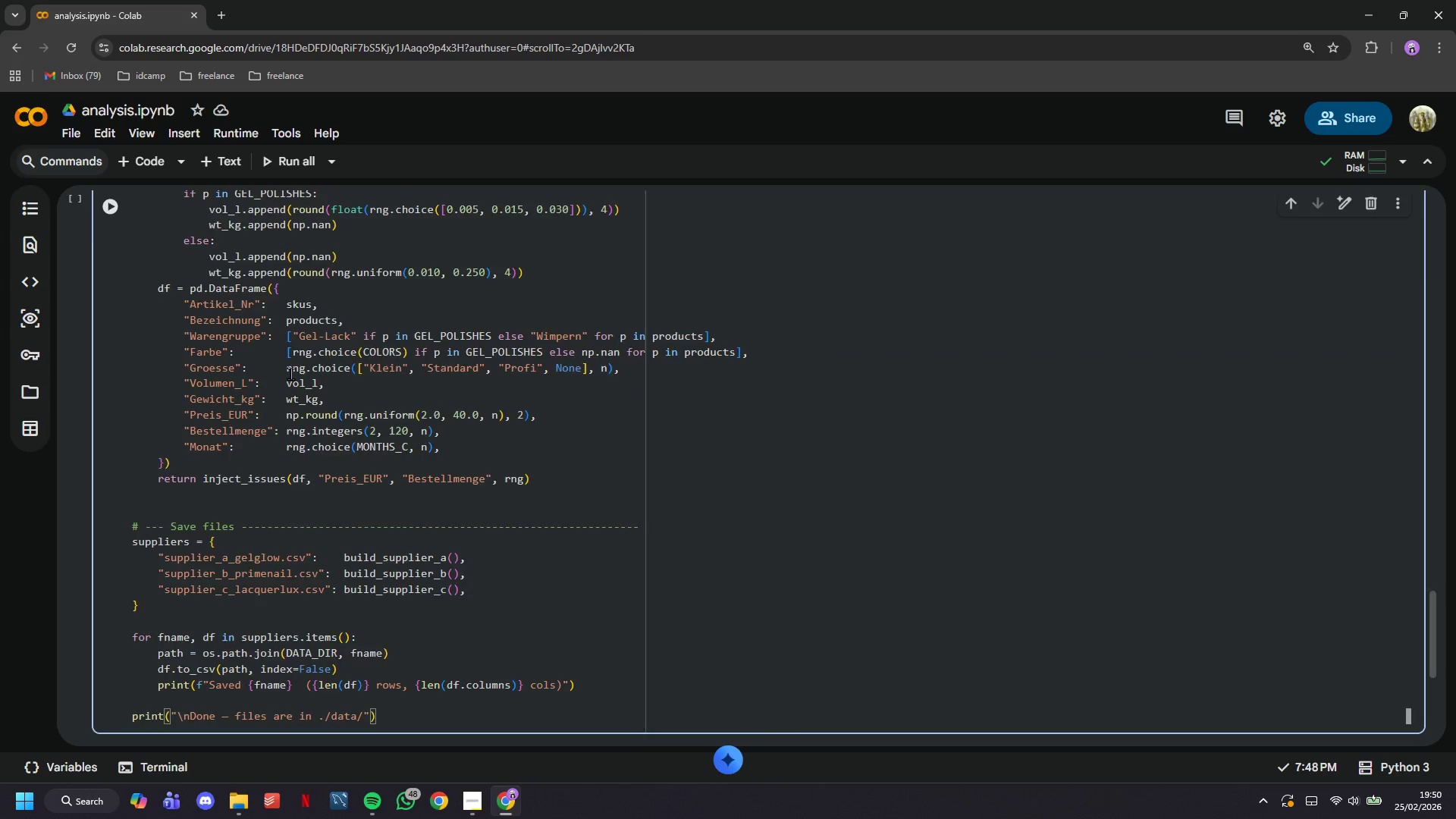 
key(Control+Z)
 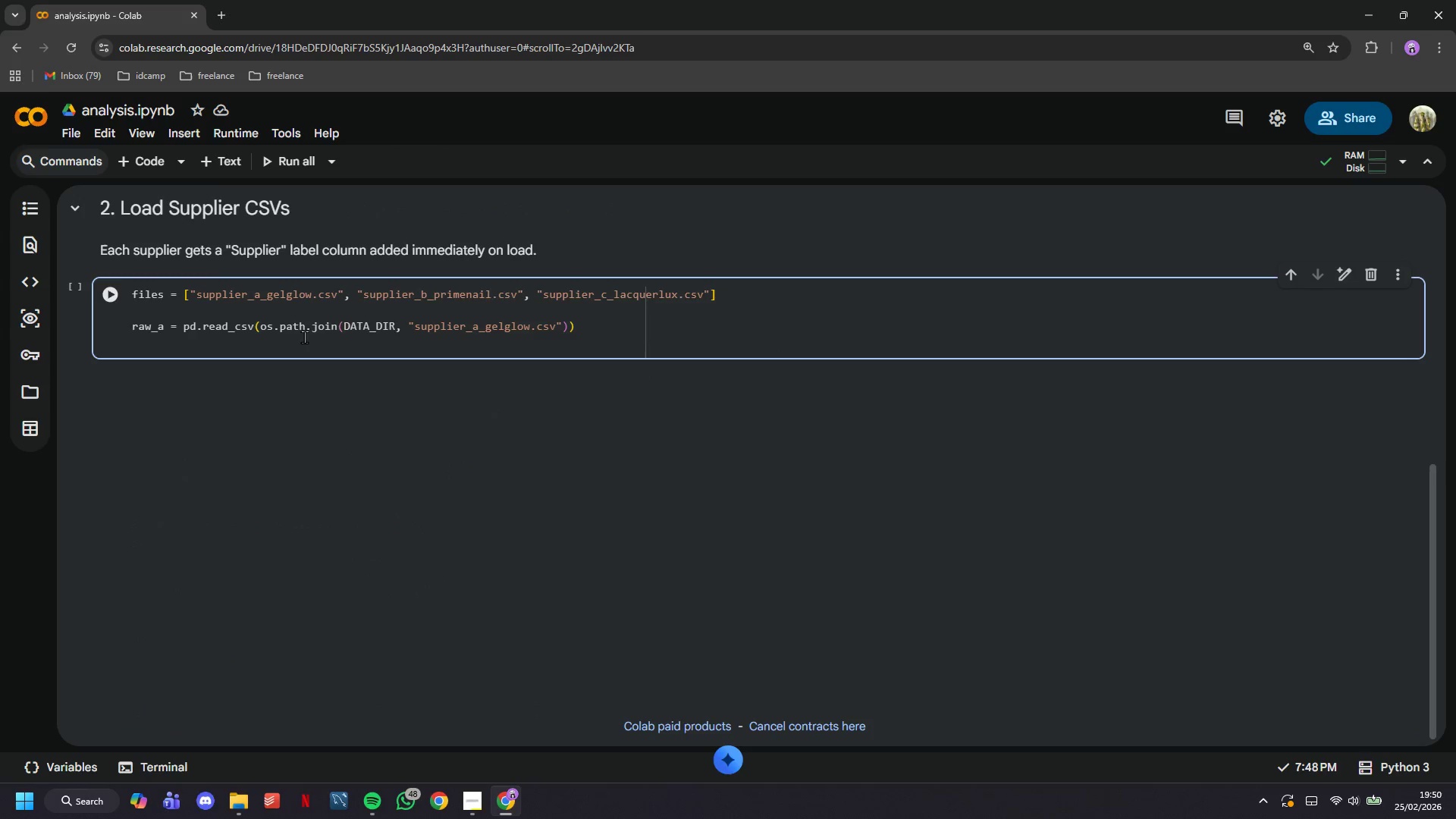 
double_click([304, 331])
 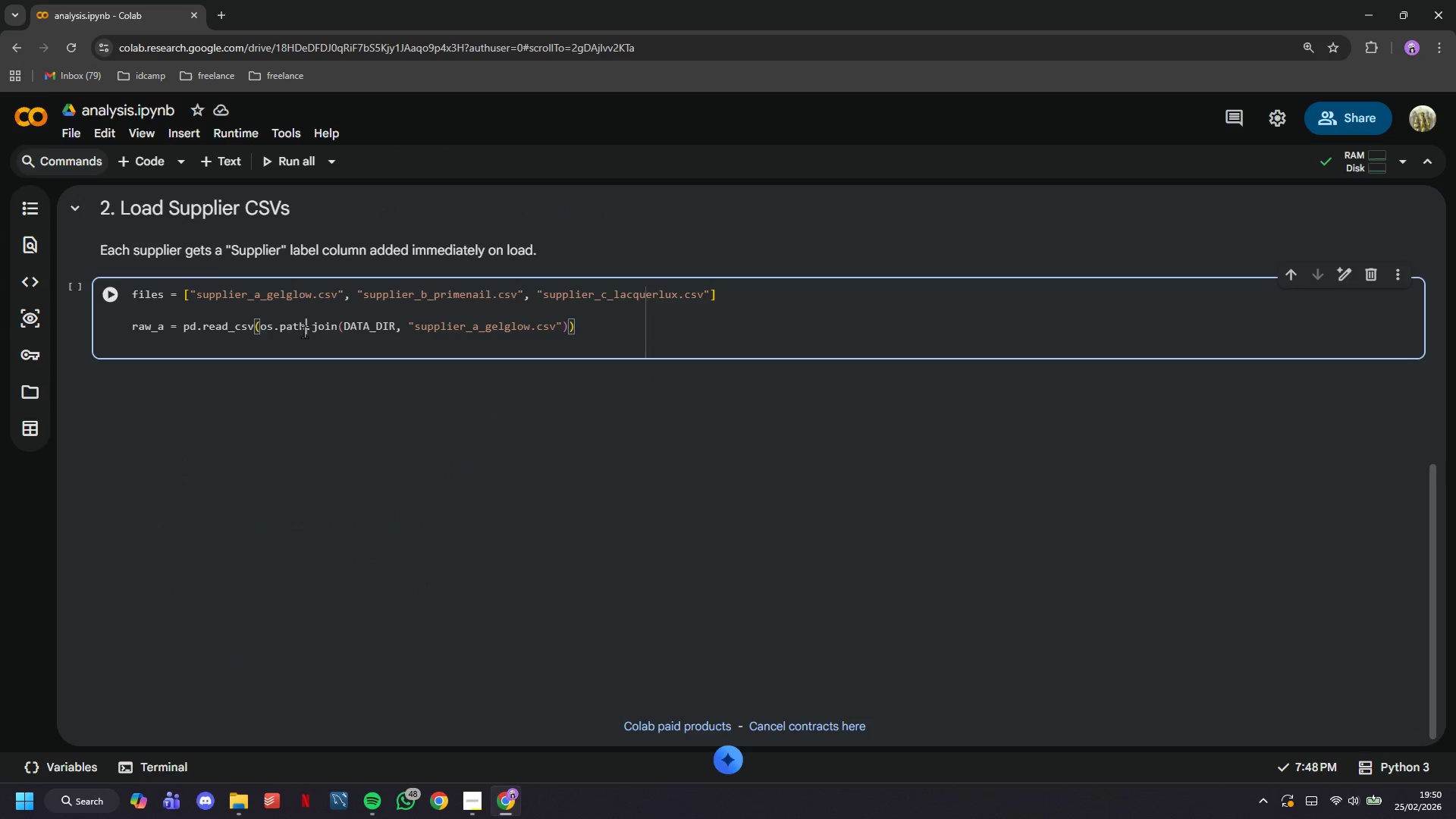 
triple_click([304, 331])
 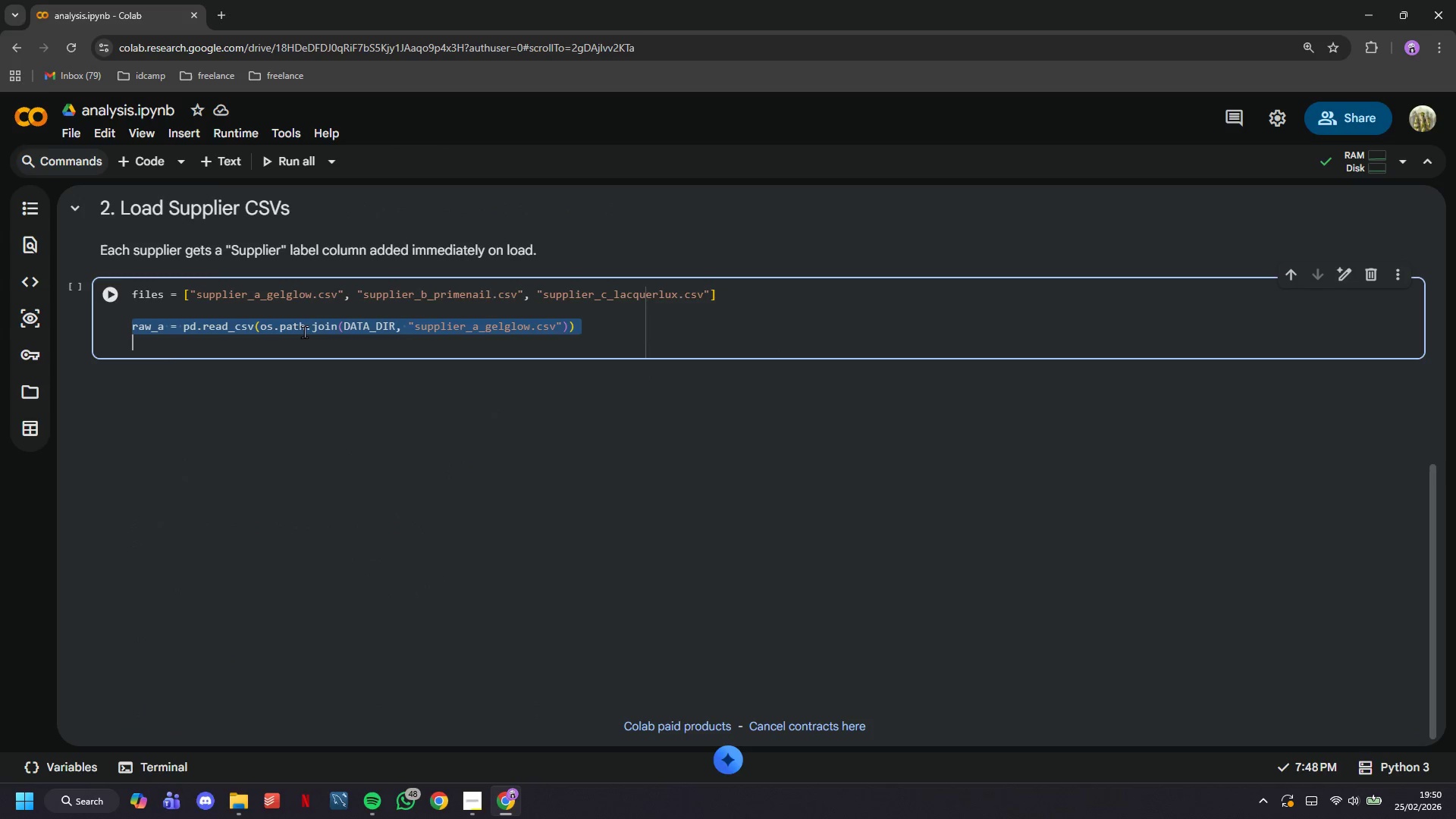 
triple_click([304, 331])
 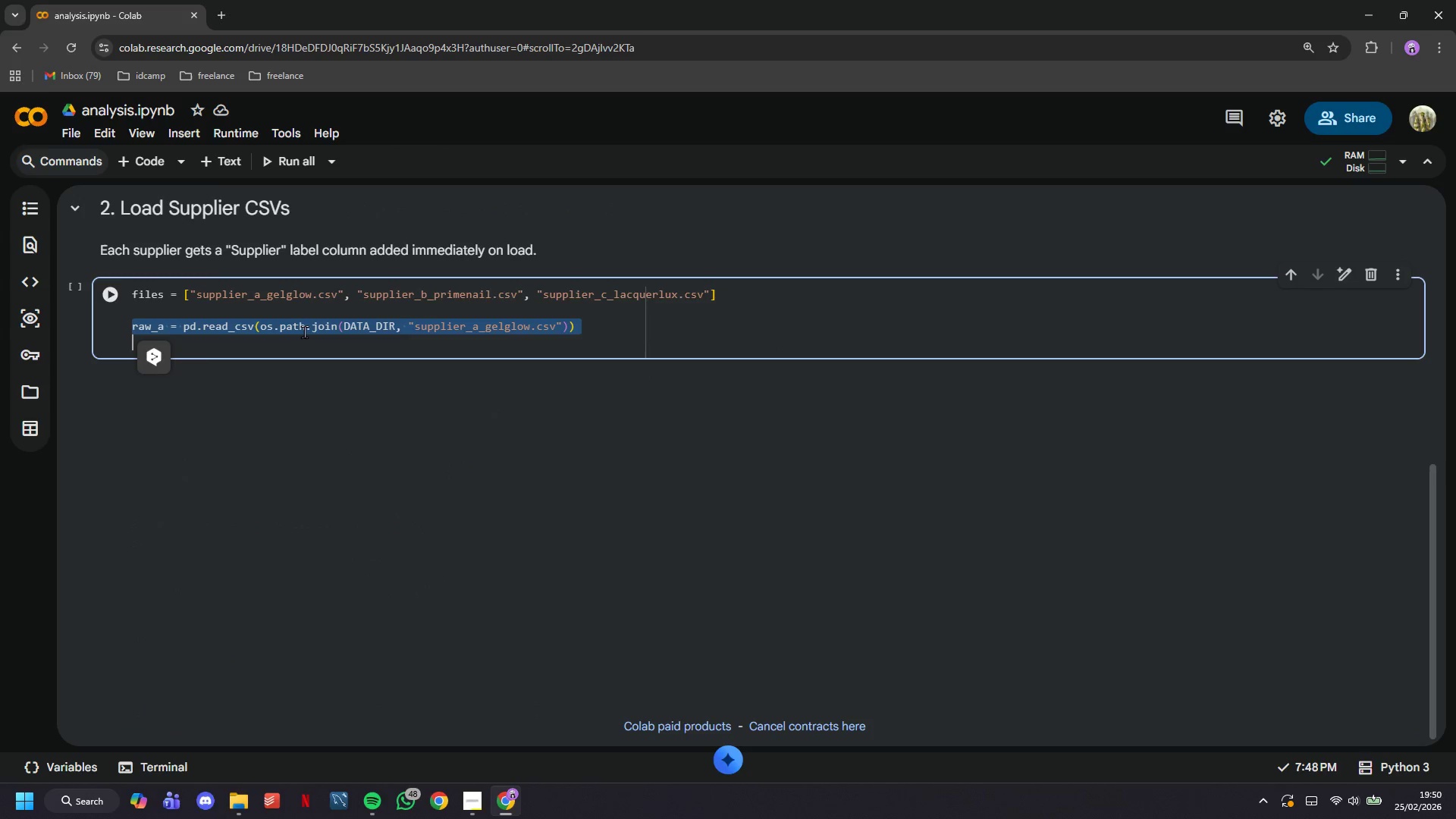 
key(Control+C)
 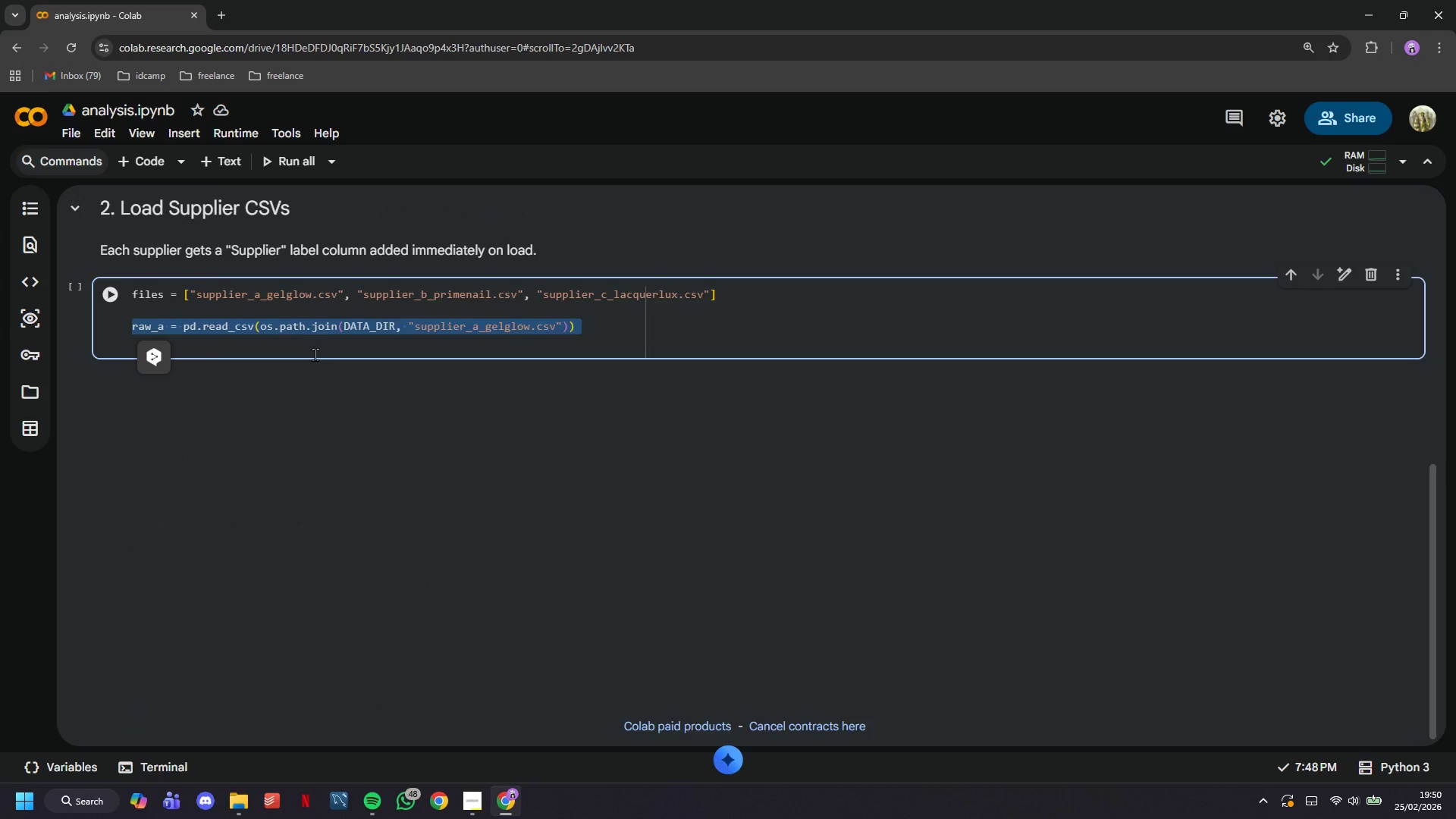 
left_click([315, 354])
 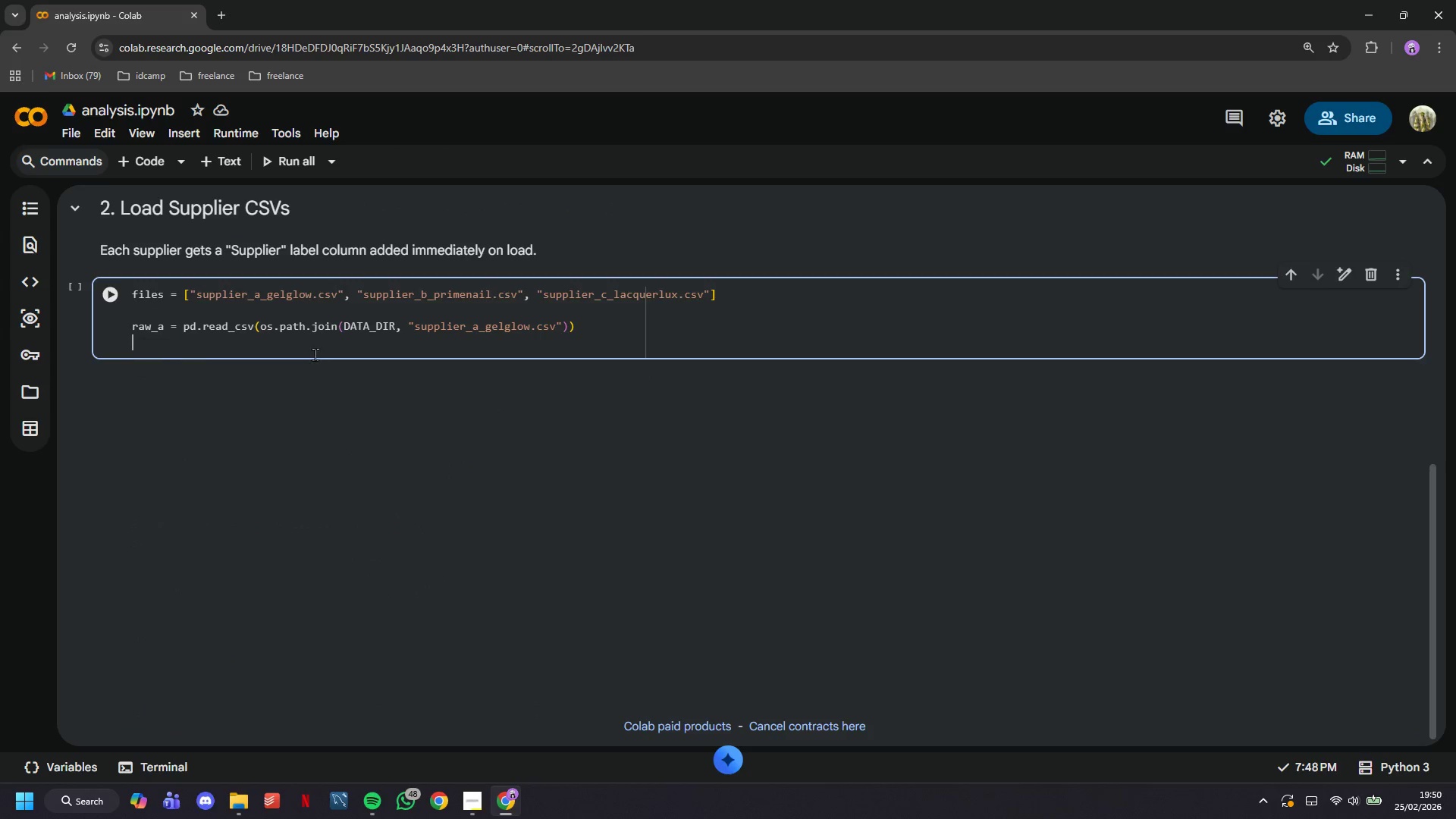 
key(Control+V)
 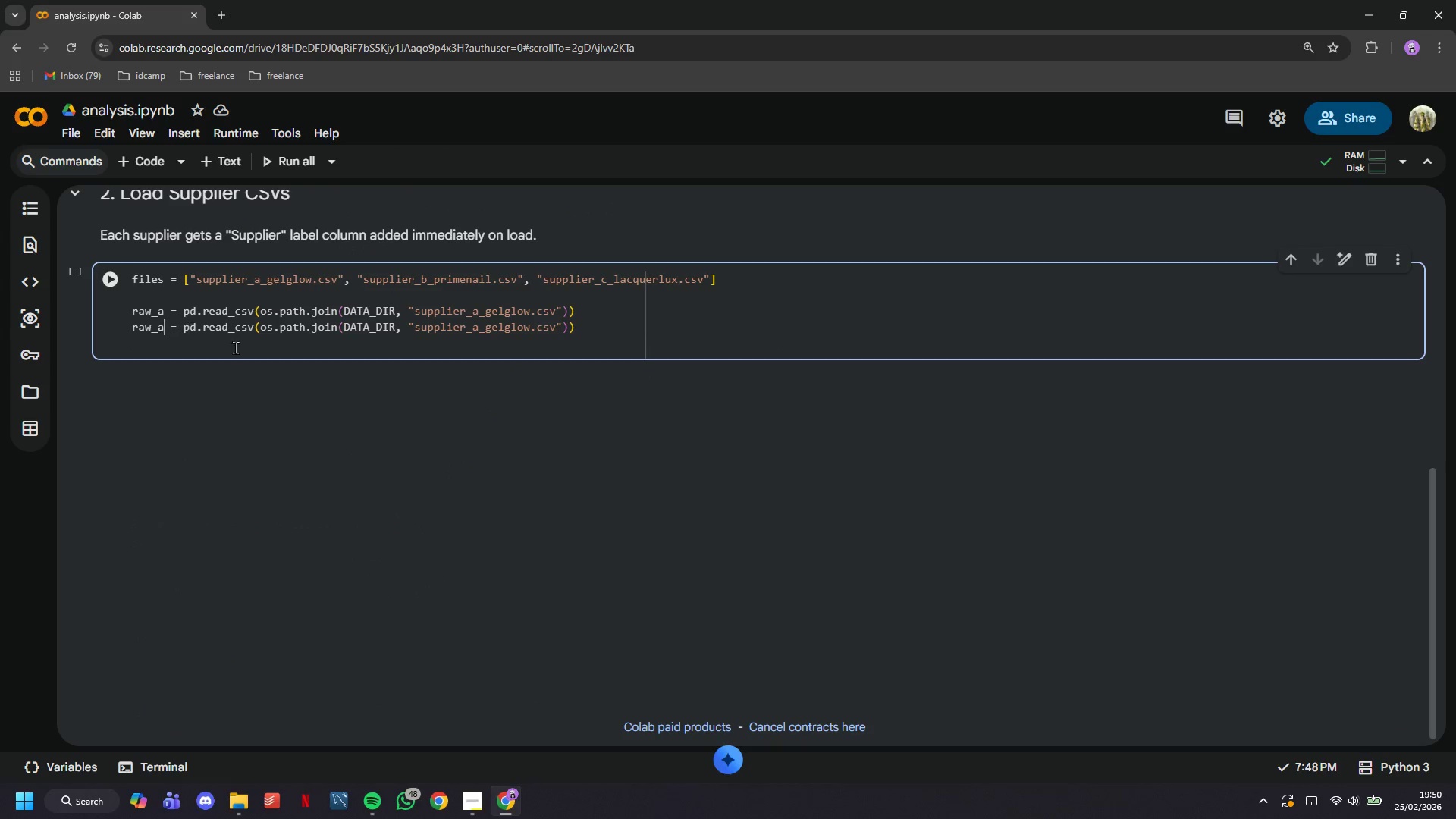 
key(Backspace)
 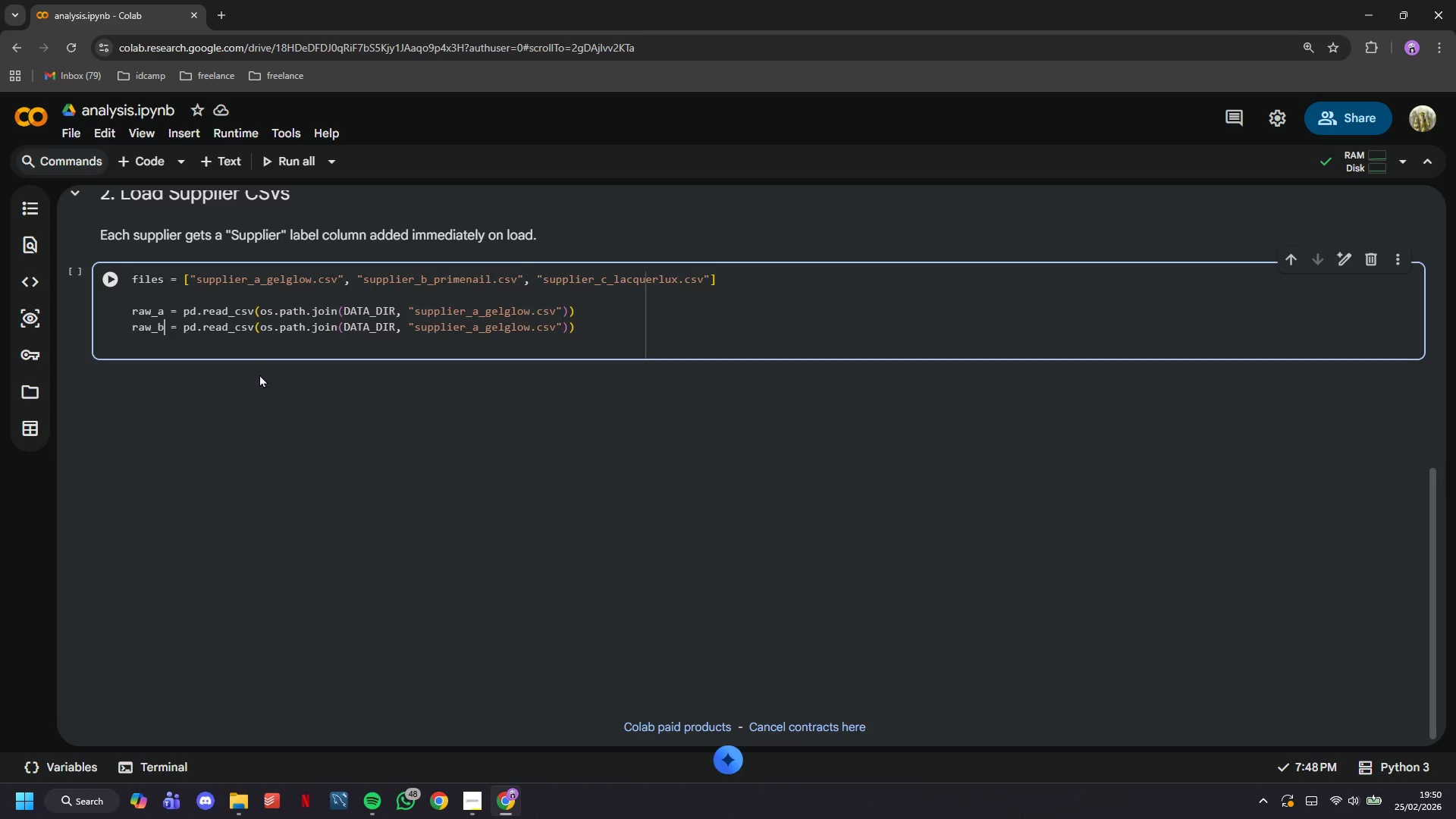 
key(B)
 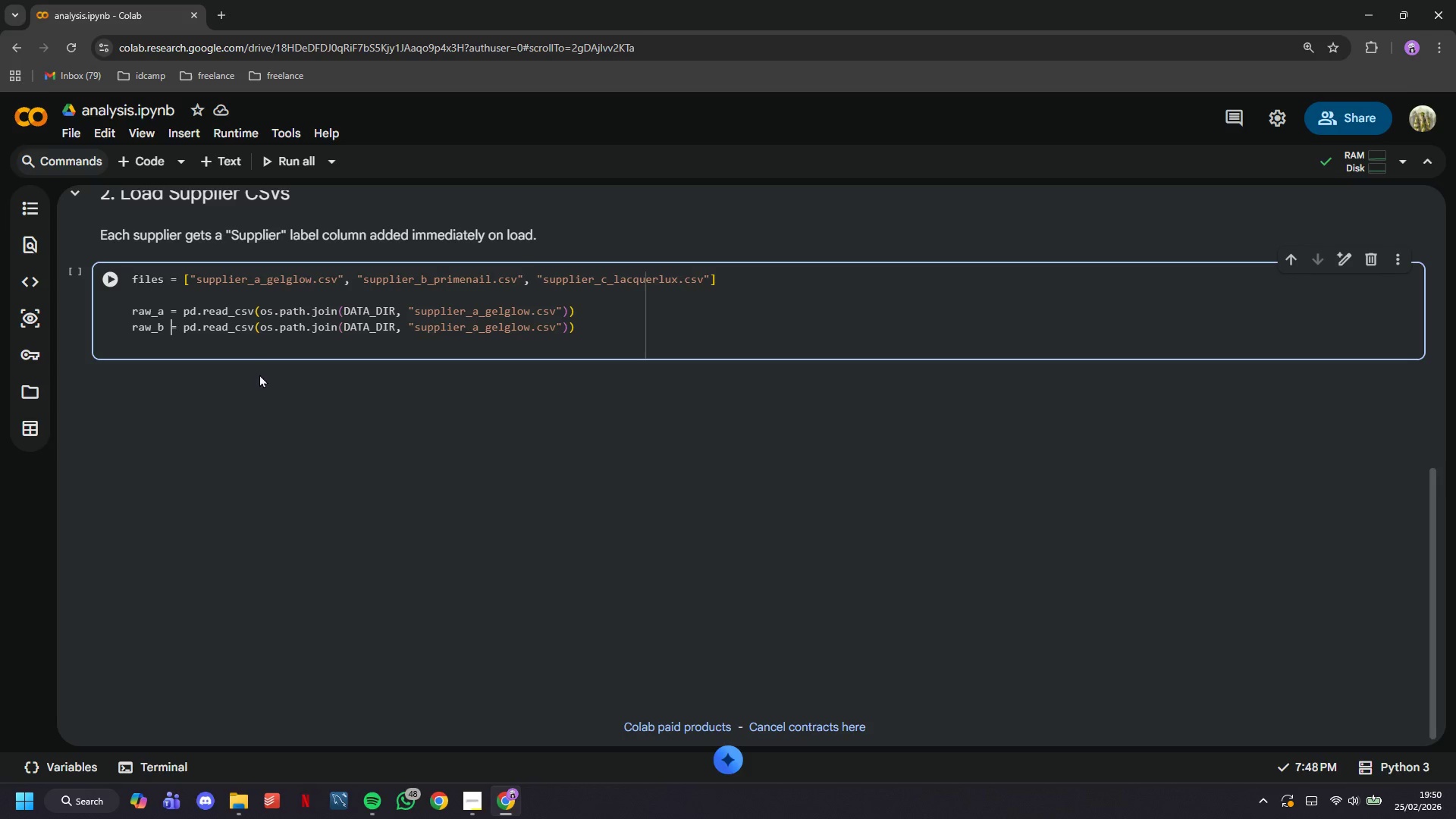 
hold_key(key=ArrowRight, duration=1.51)
 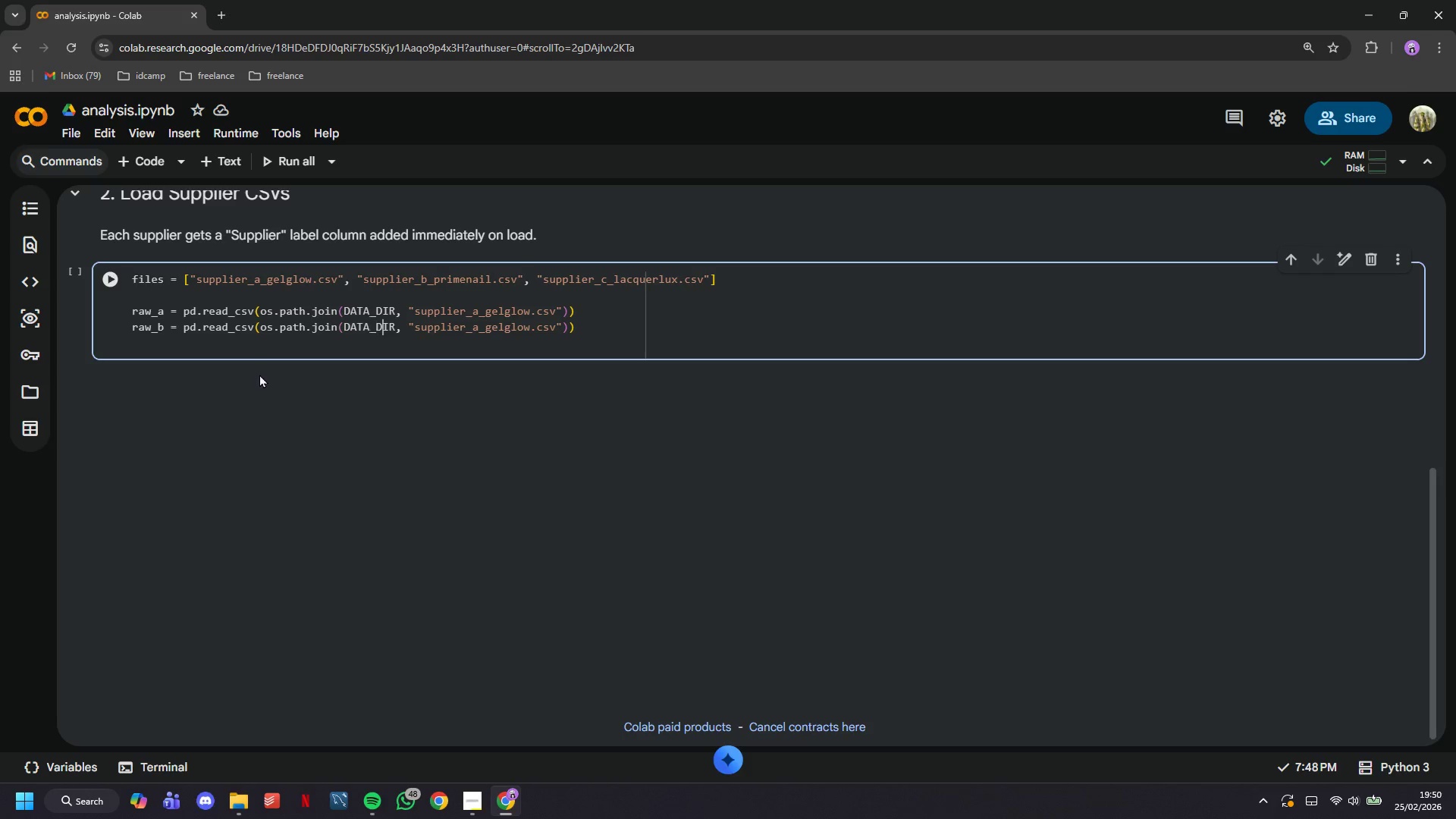 
key(ArrowRight)
 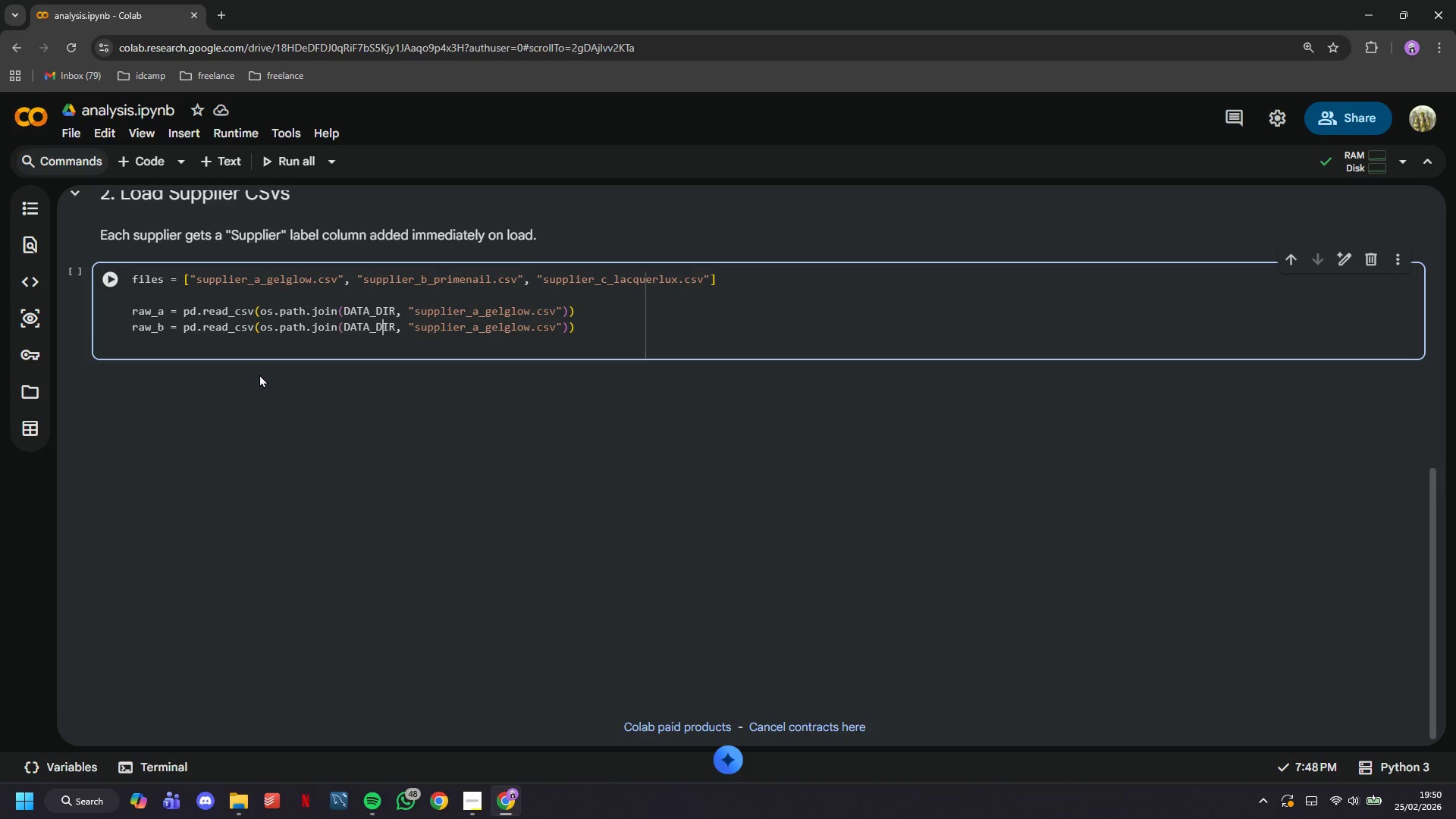 
key(ArrowRight)
 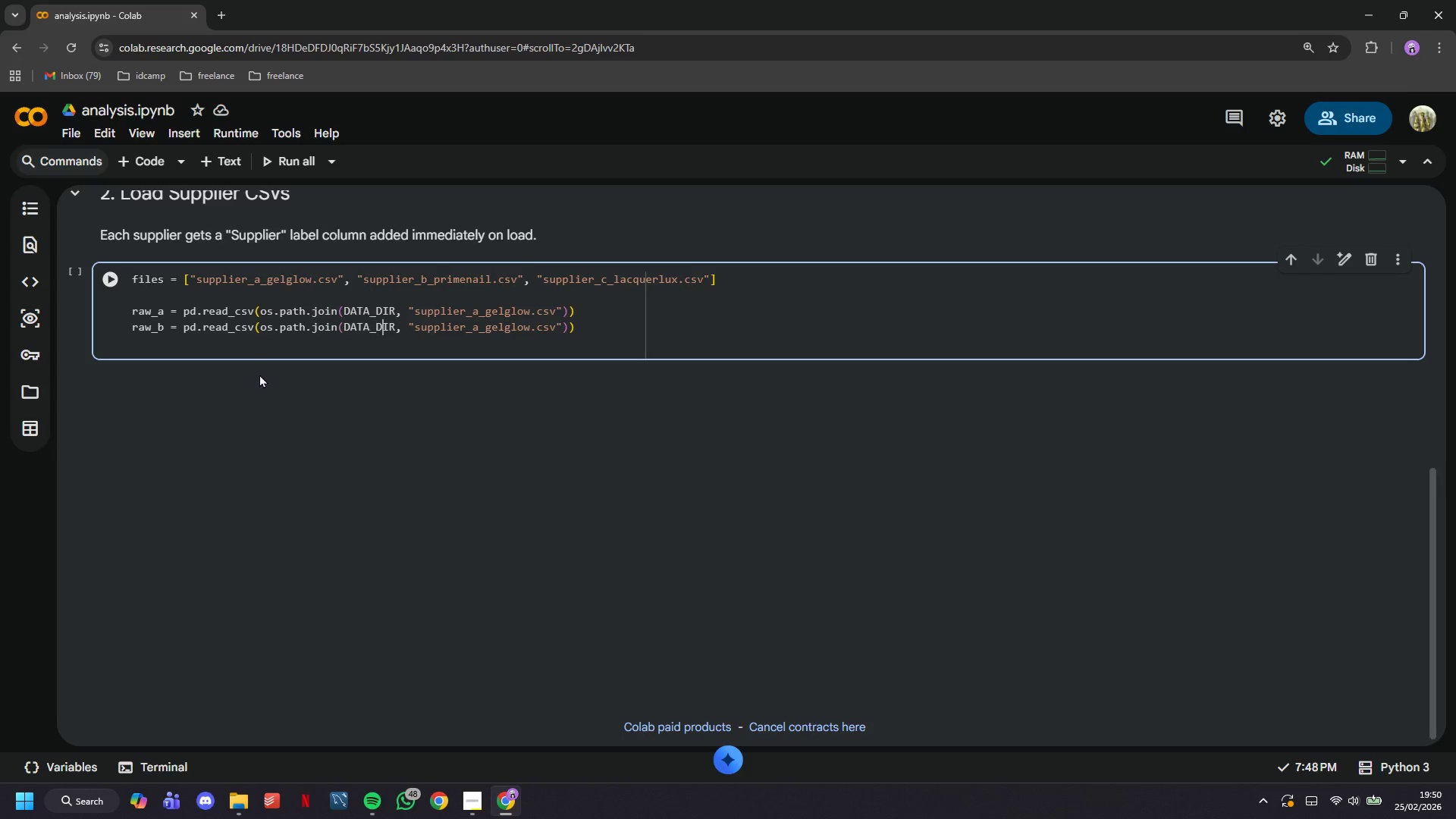 
key(ArrowRight)
 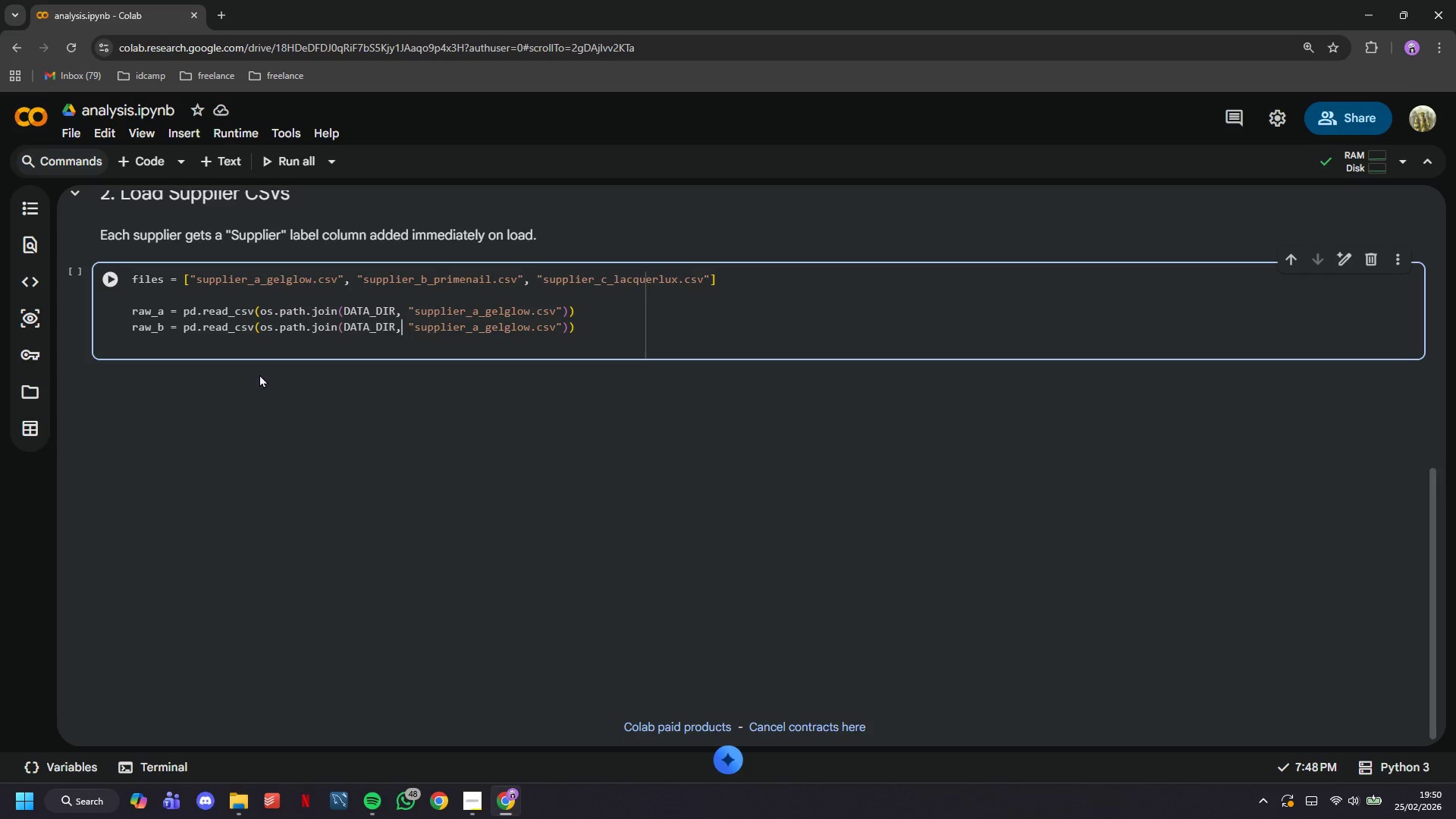 
key(ArrowRight)
 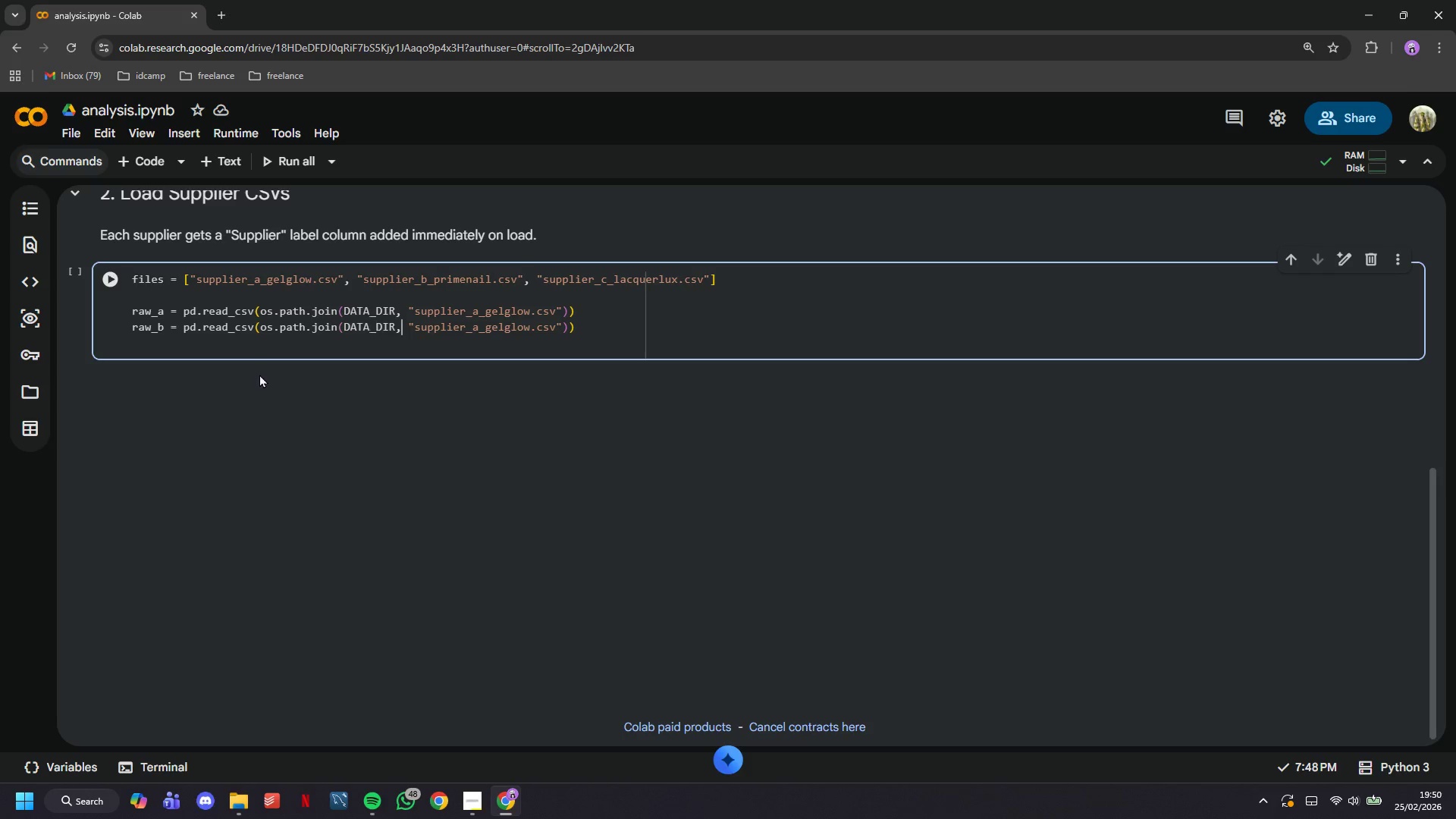 
key(ArrowRight)
 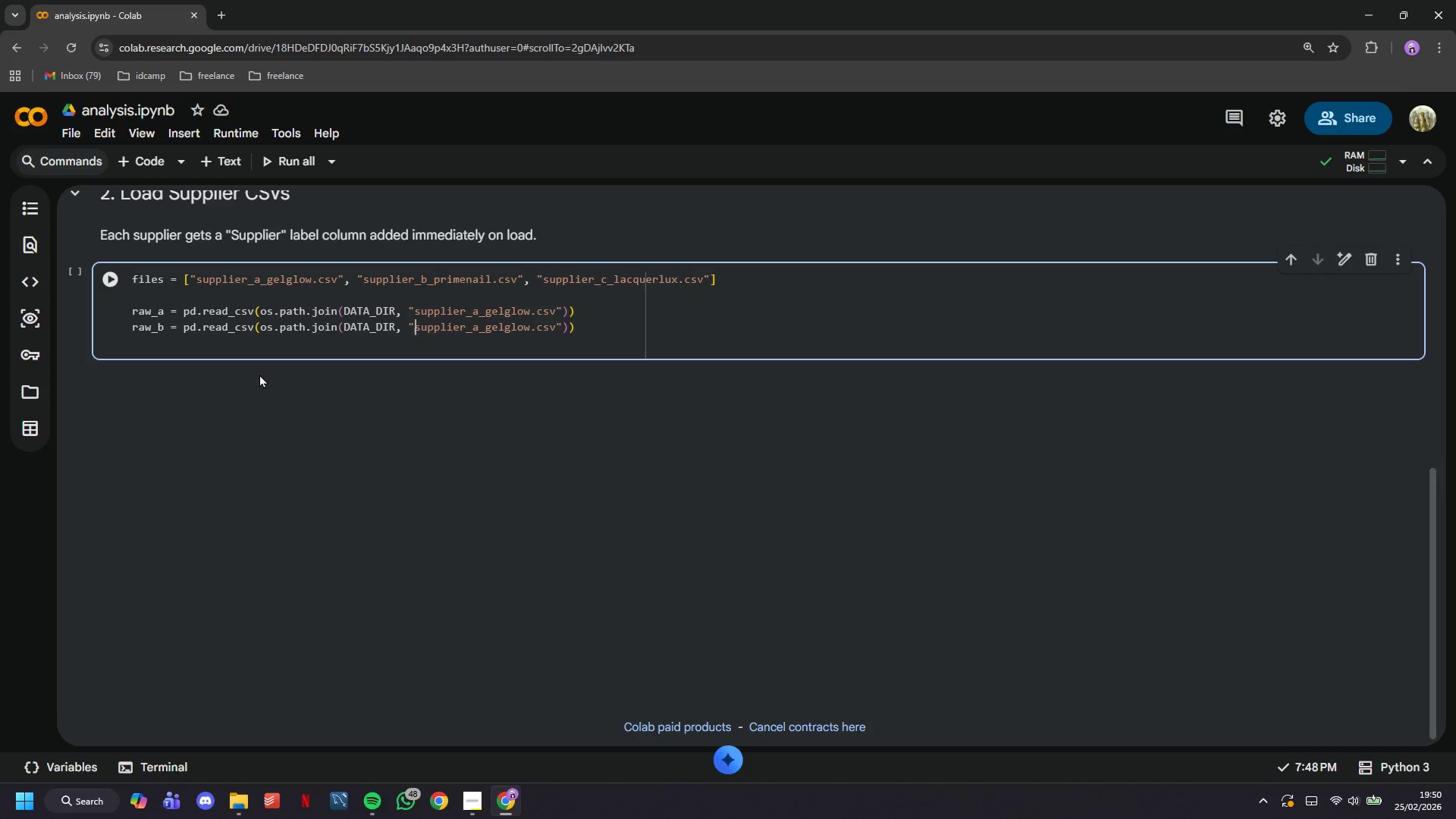 
key(ArrowRight)
 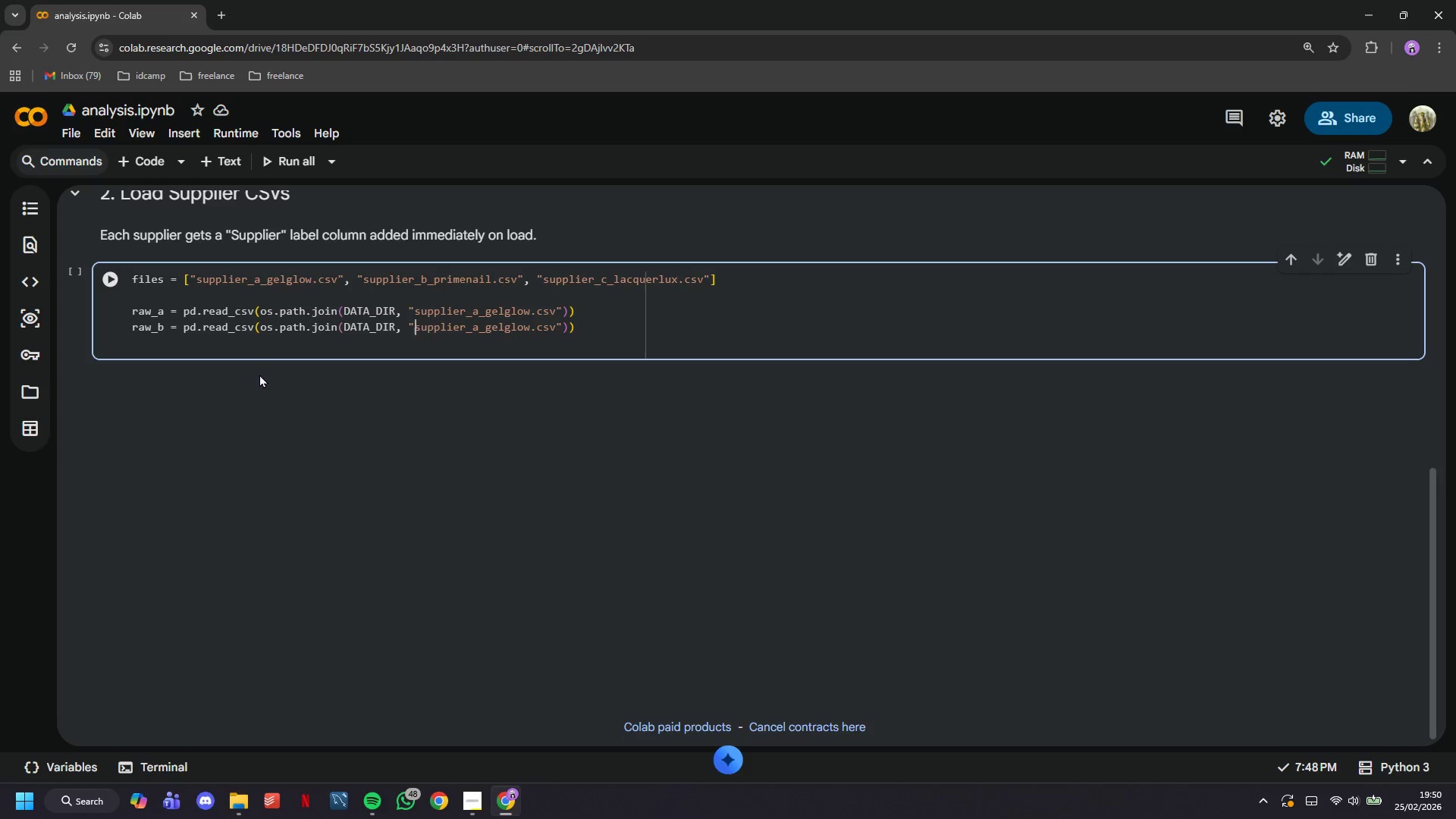 
key(ArrowRight)
 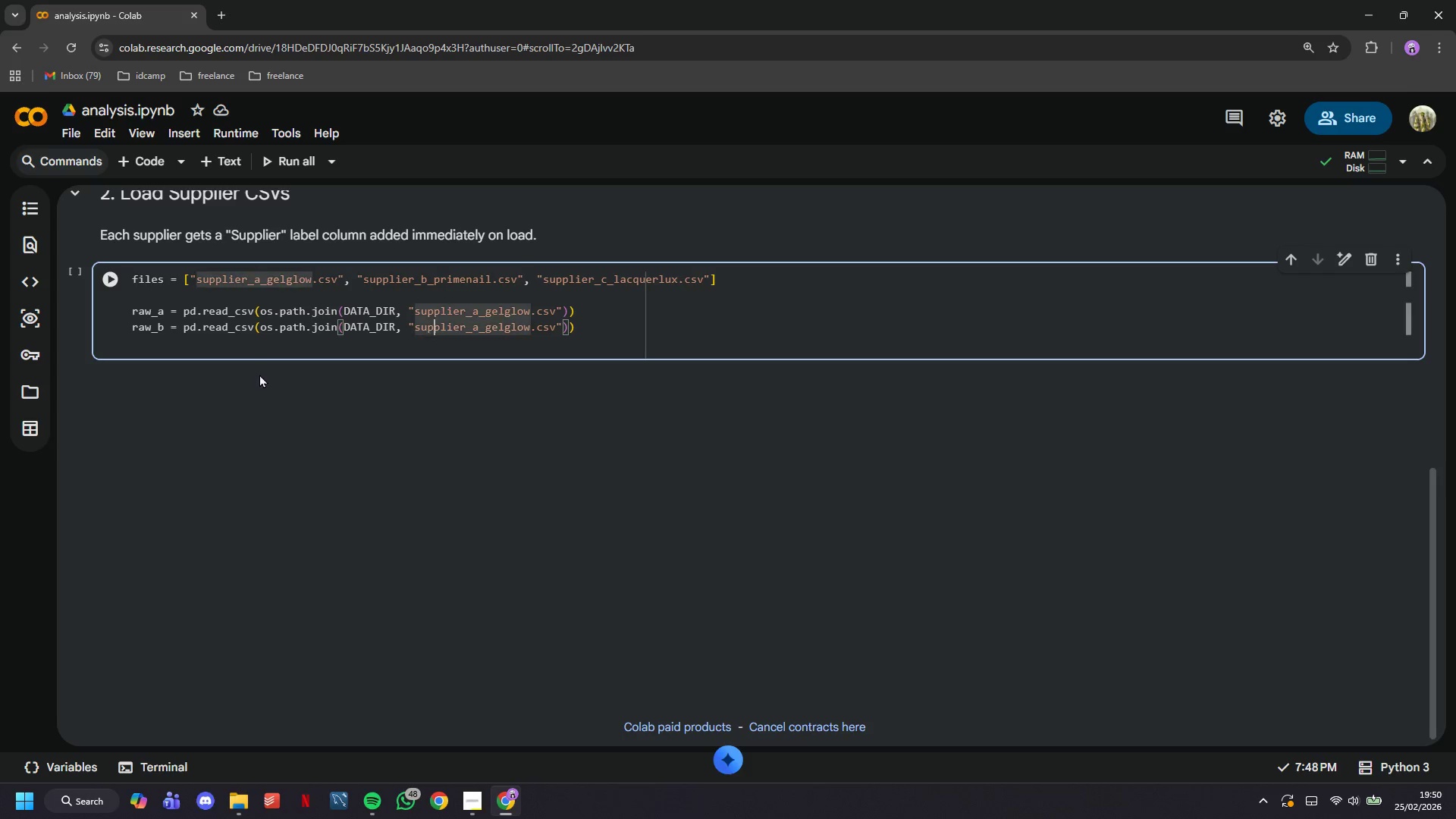 
key(ArrowRight)
 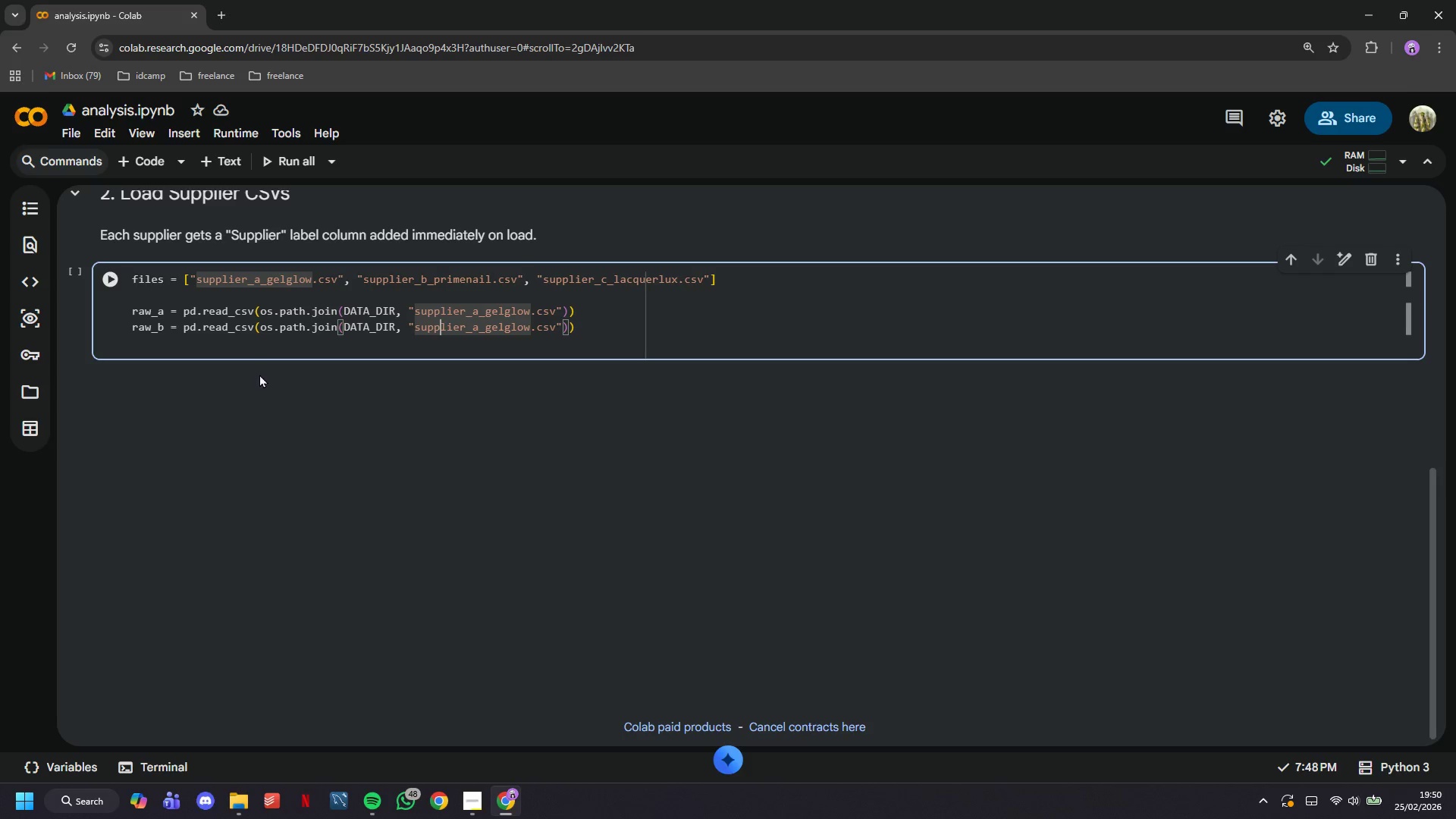 
key(ArrowRight)
 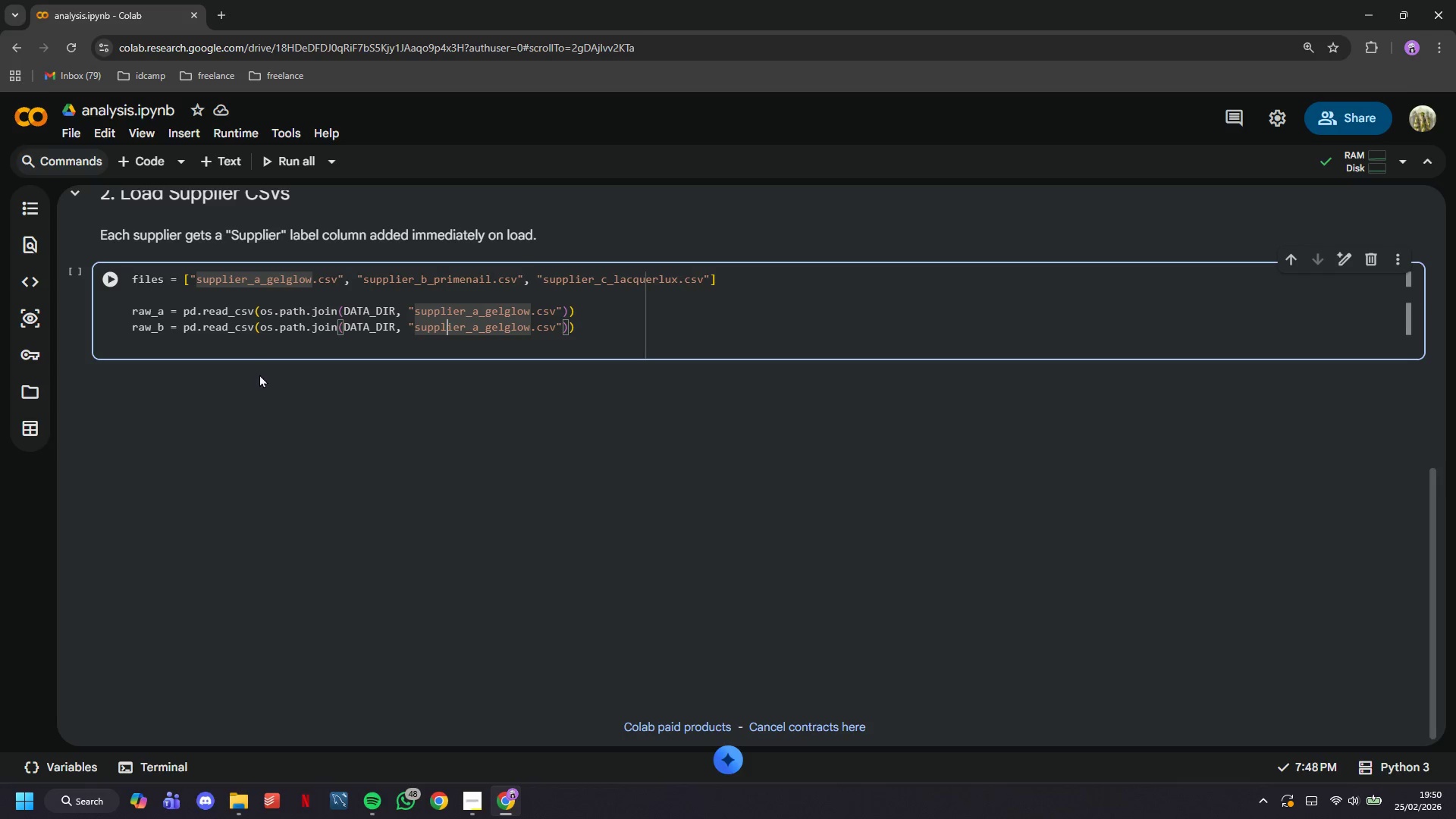 
key(ArrowRight)
 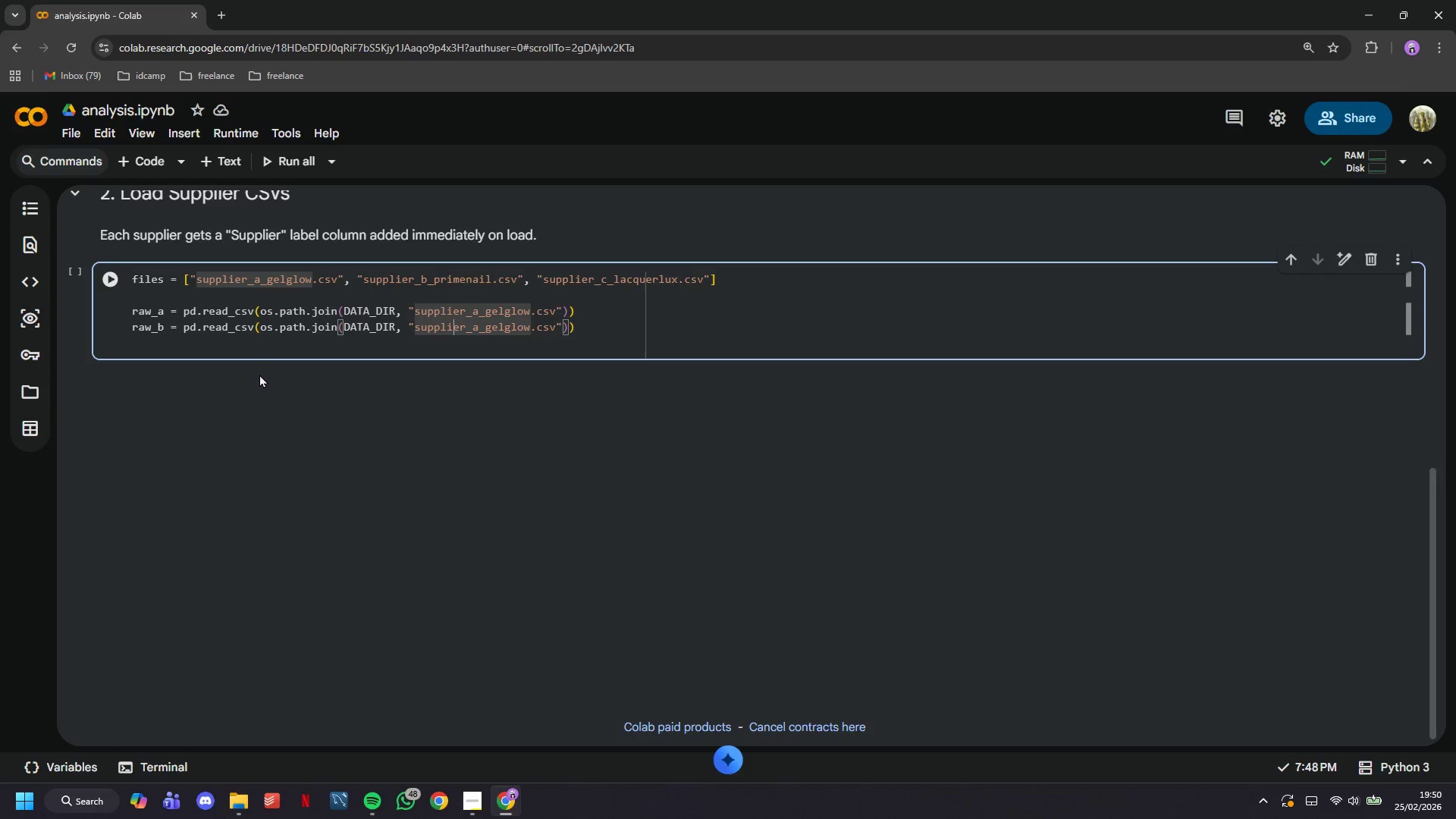 
key(ArrowRight)
 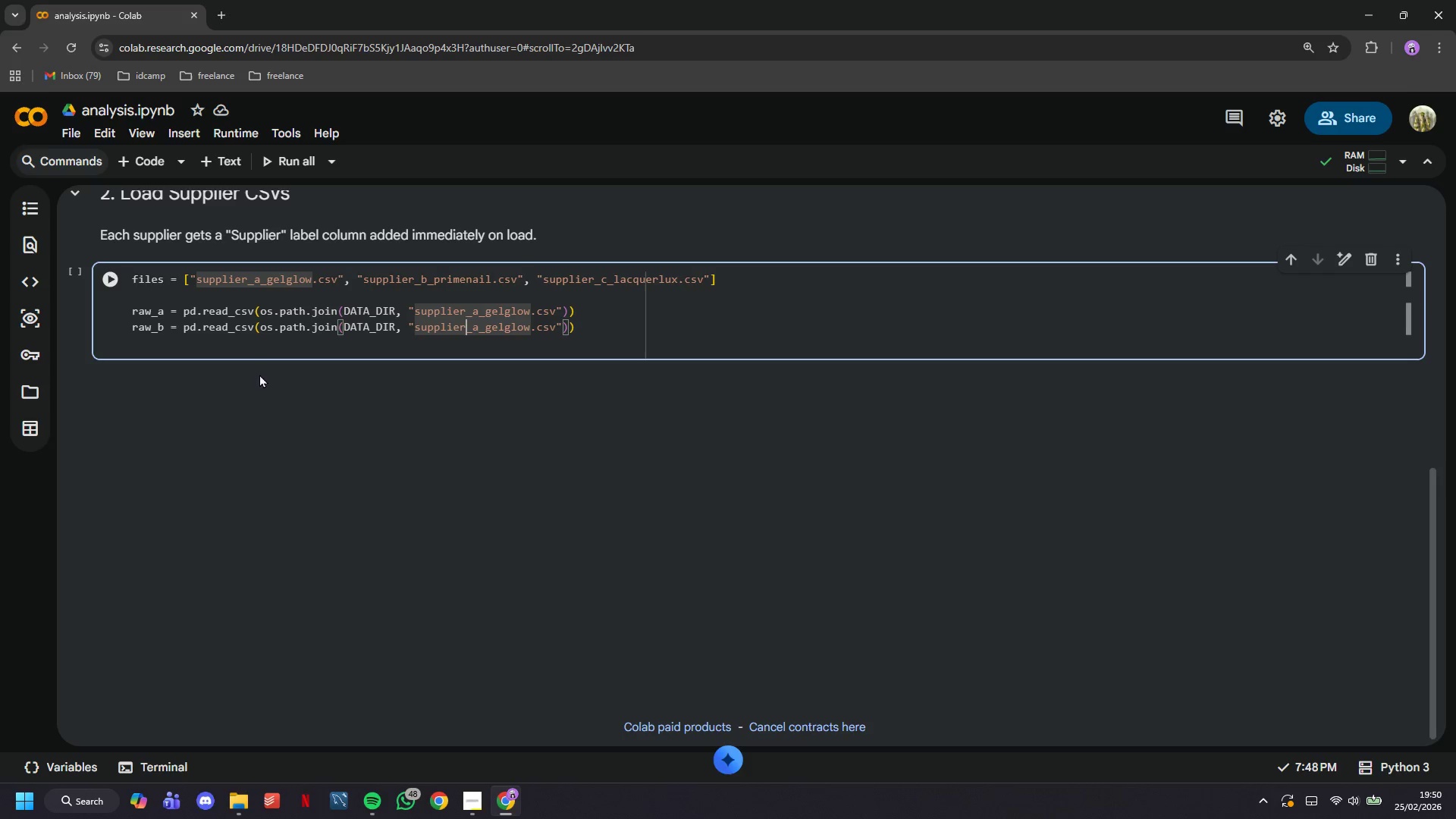 
key(ArrowRight)
 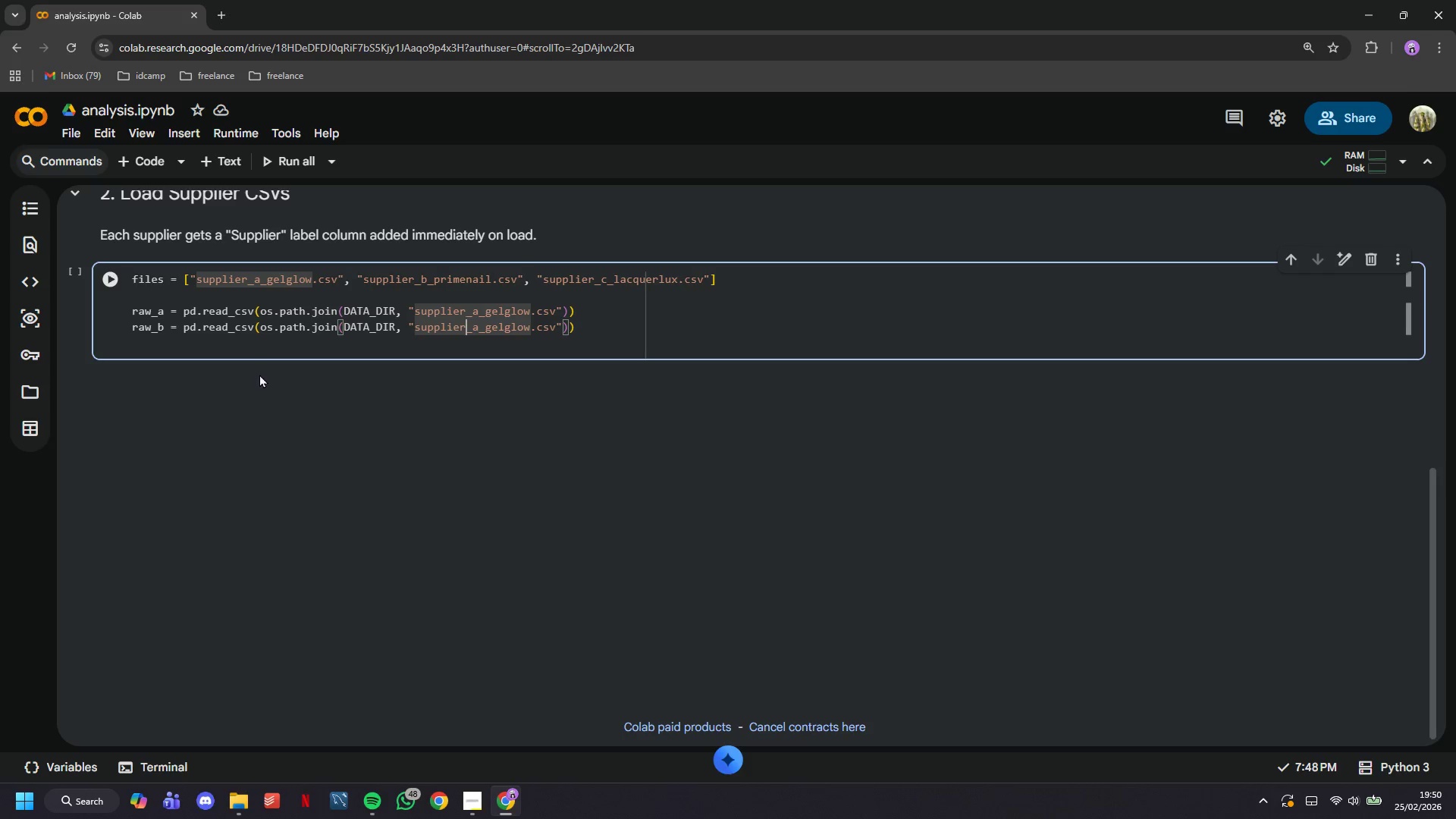 
key(ArrowRight)
 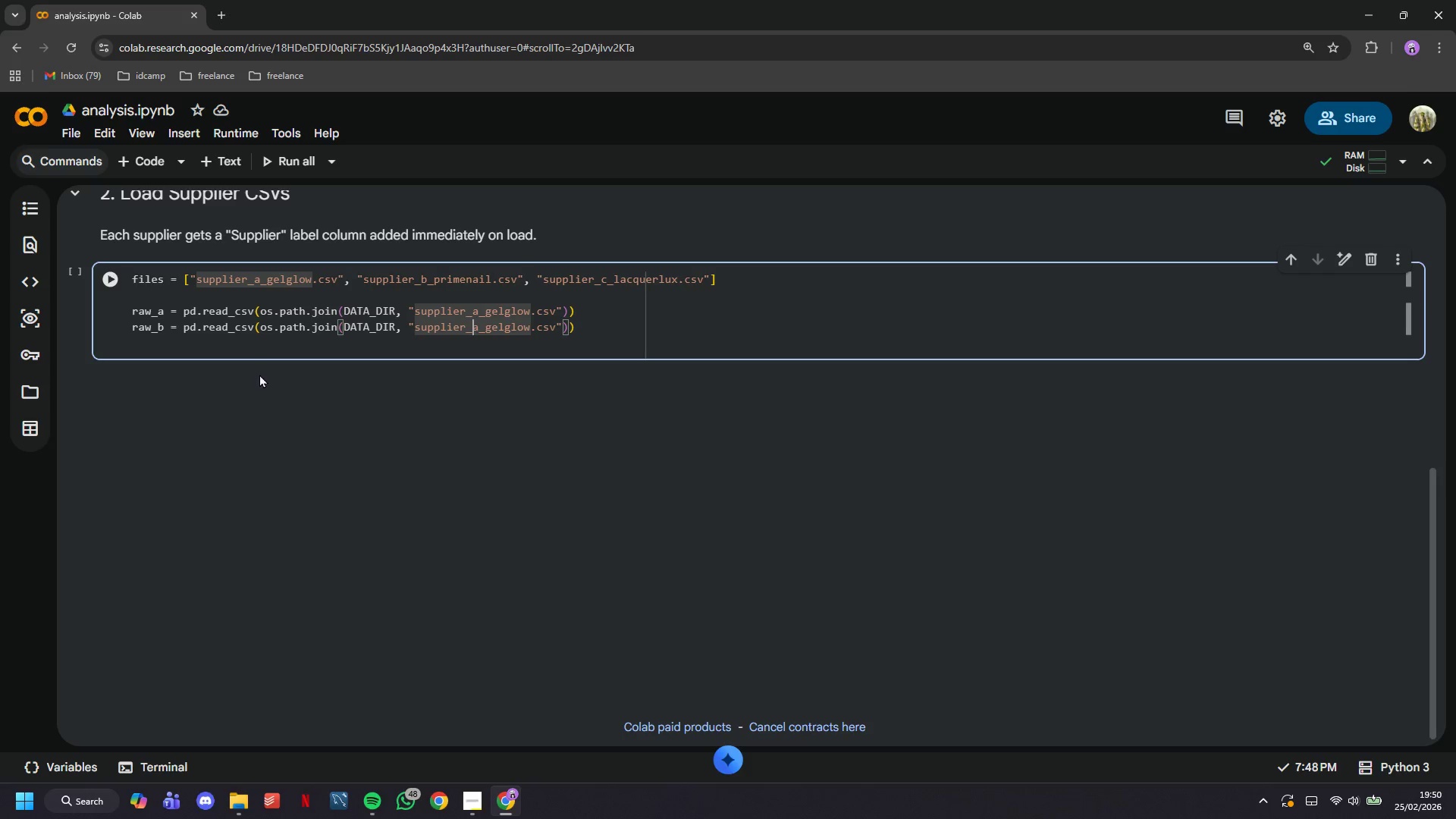 
key(ArrowRight)
 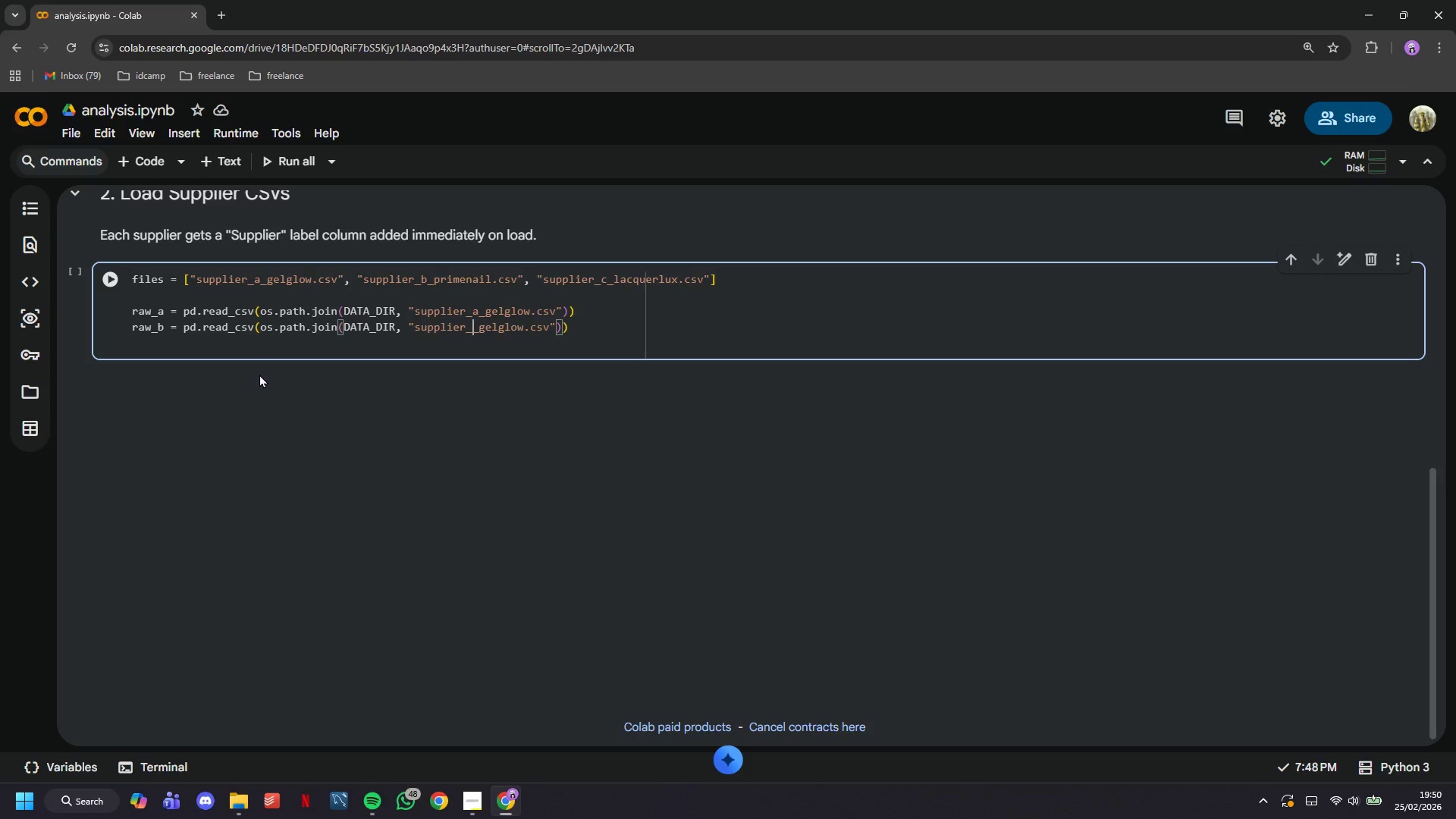 
key(Backspace)
 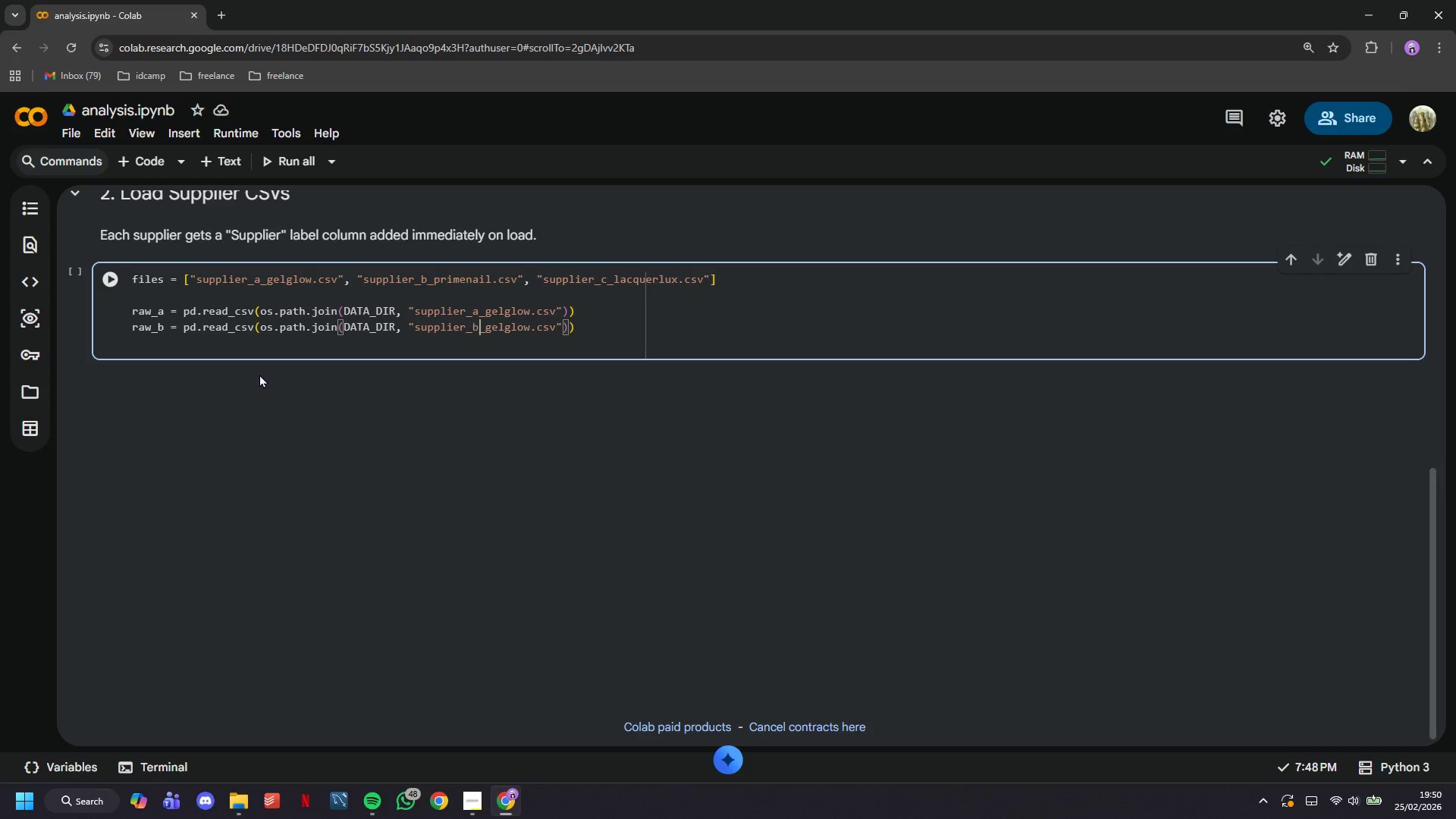 
key(B)
 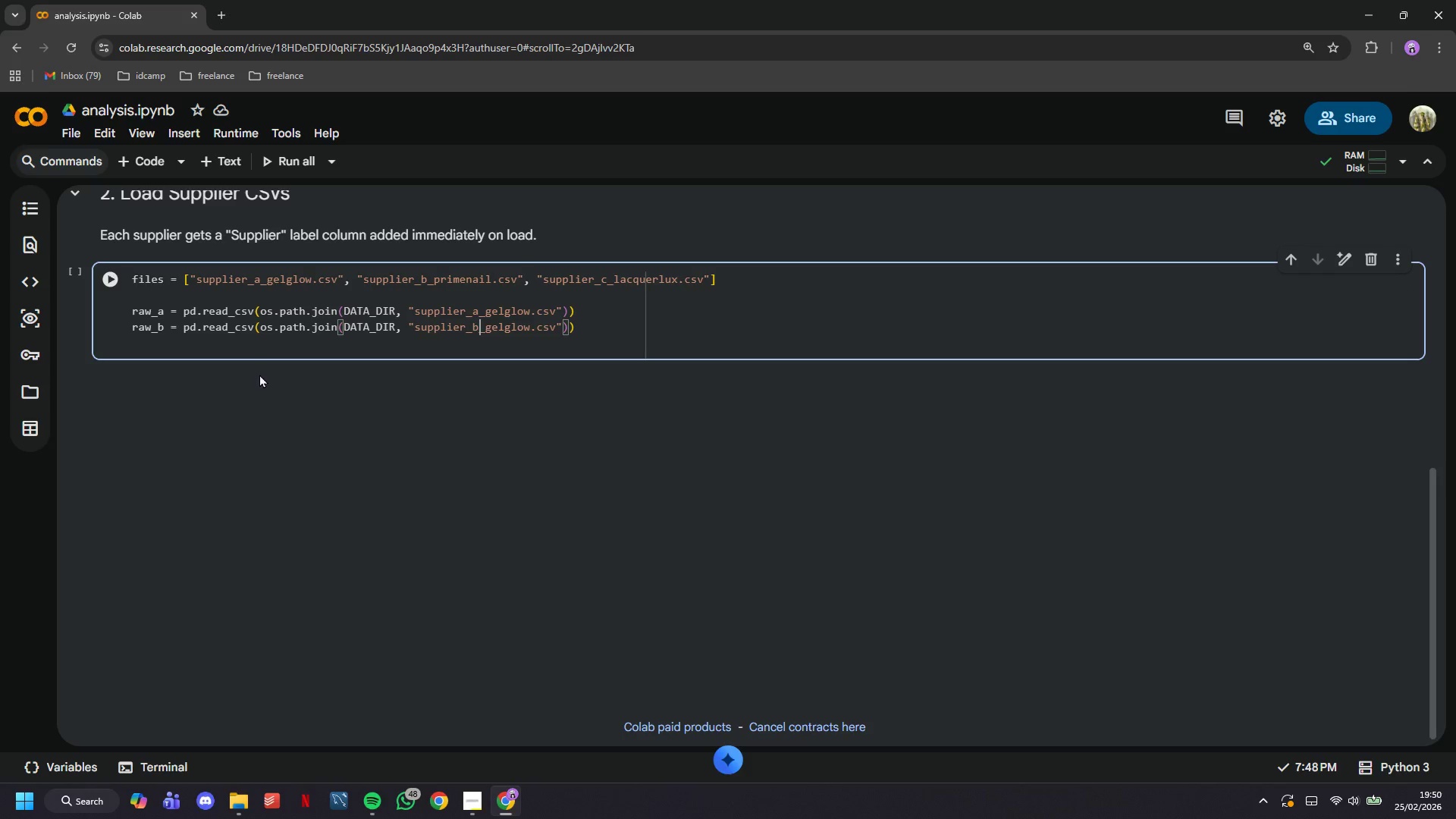 
key(ArrowRight)
 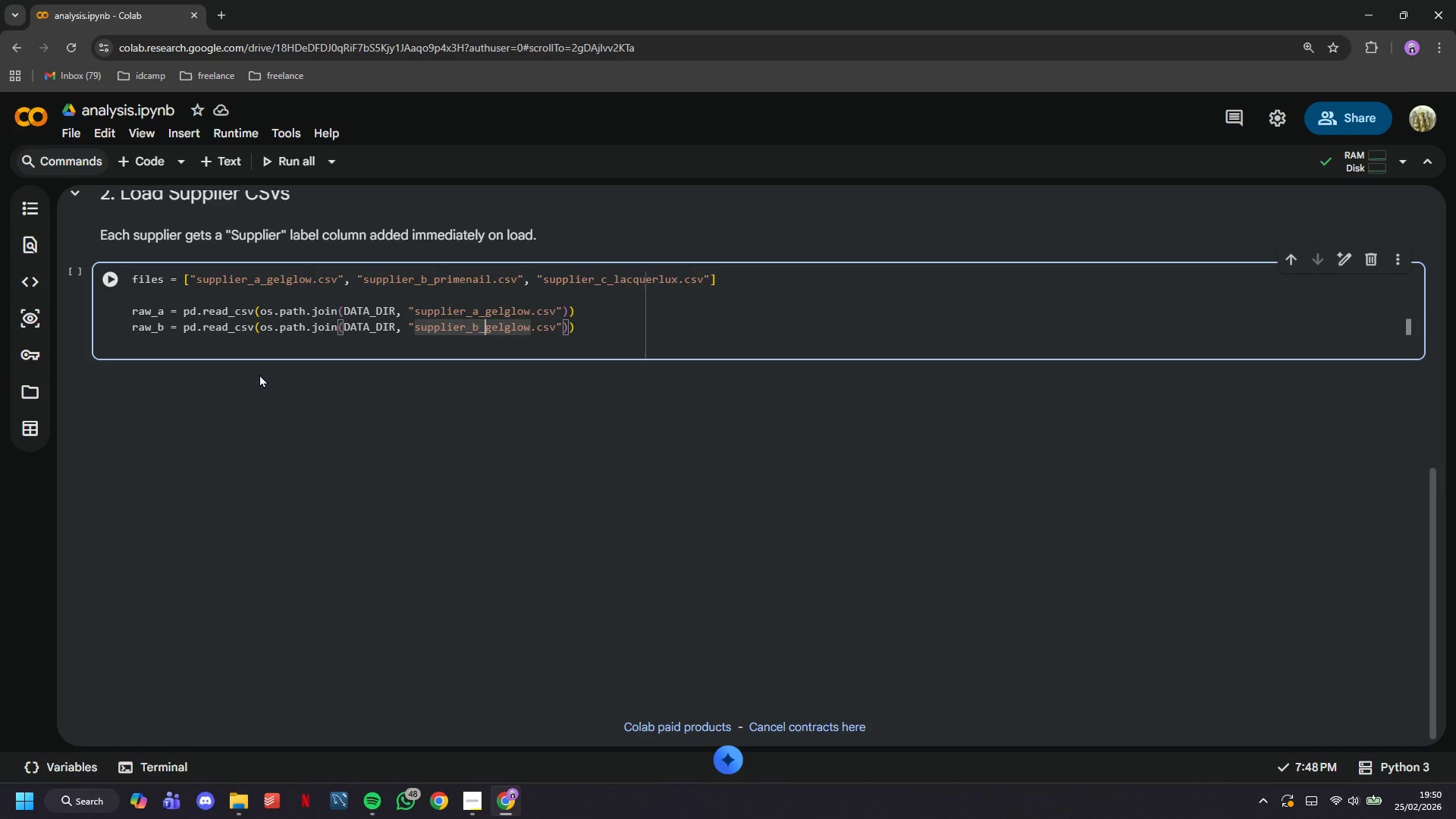 
hold_key(key=ArrowRight, duration=0.64)
 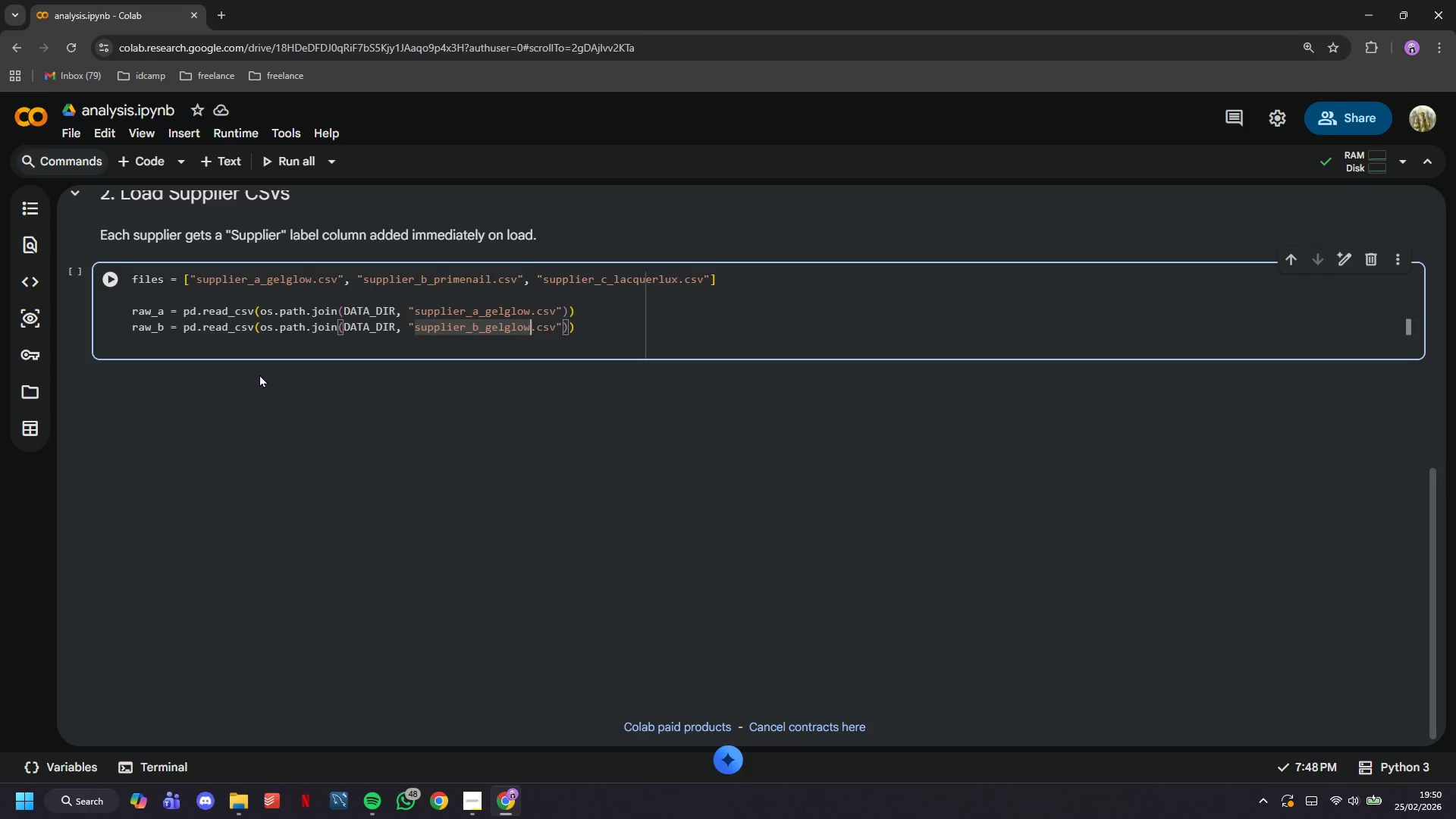 
key(ArrowRight)
 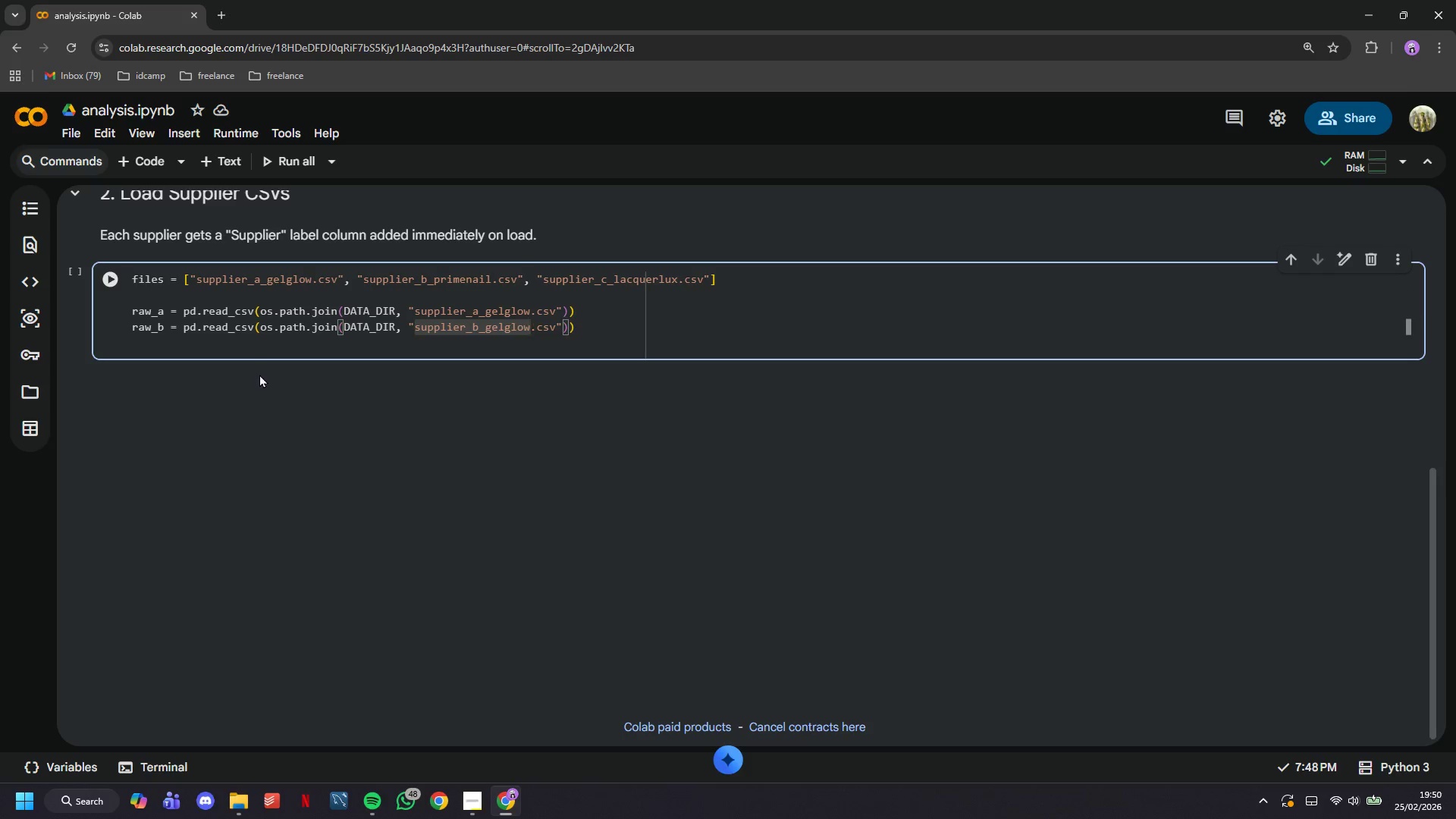 
key(Backspace)
key(Backspace)
key(Backspace)
key(Backspace)
key(Backspace)
key(Backspace)
key(Backspace)
type(r)
key(Backspace)
type(pro)
key(Backspace)
type(imenail)
 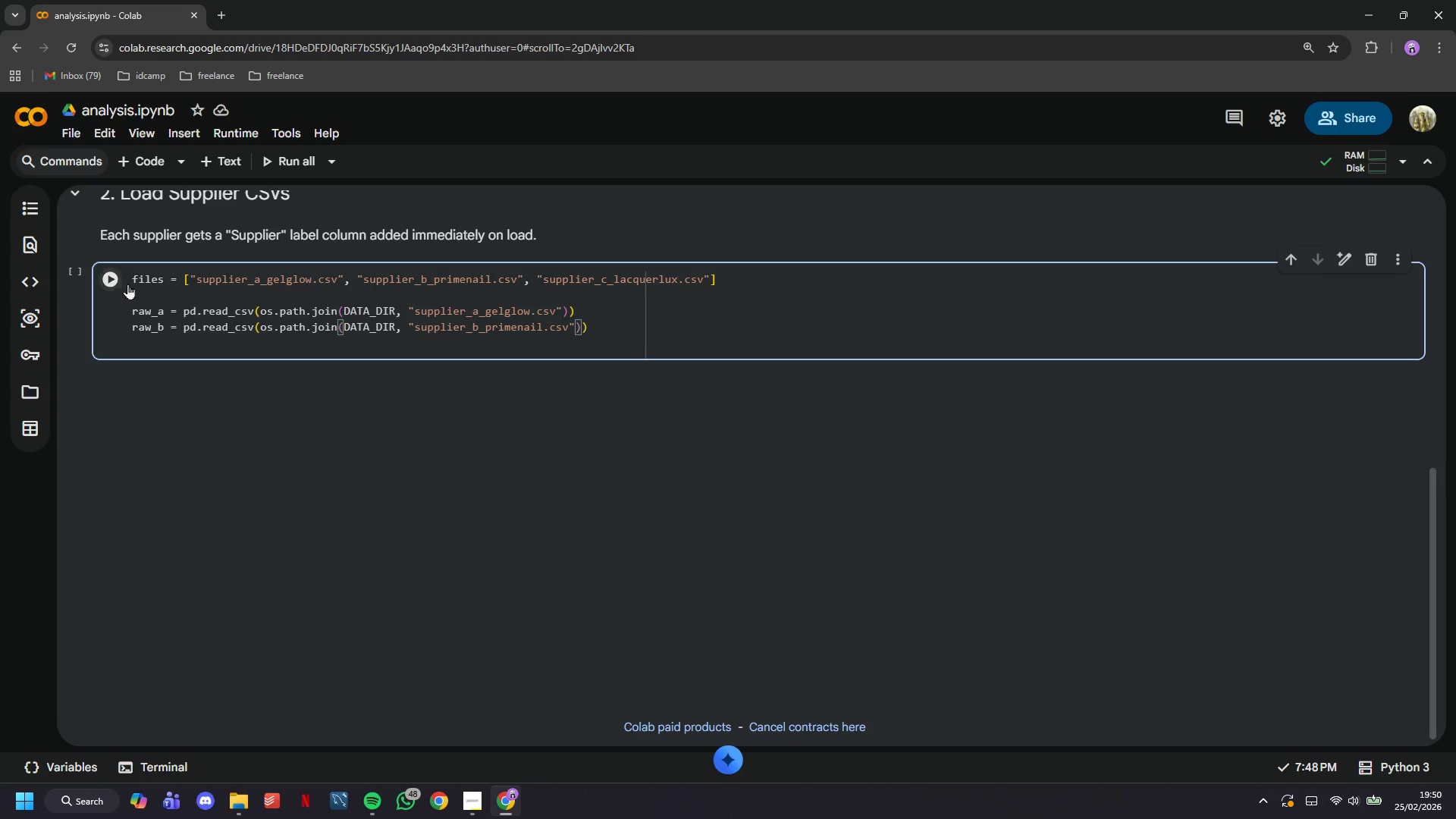 
left_click([118, 284])
 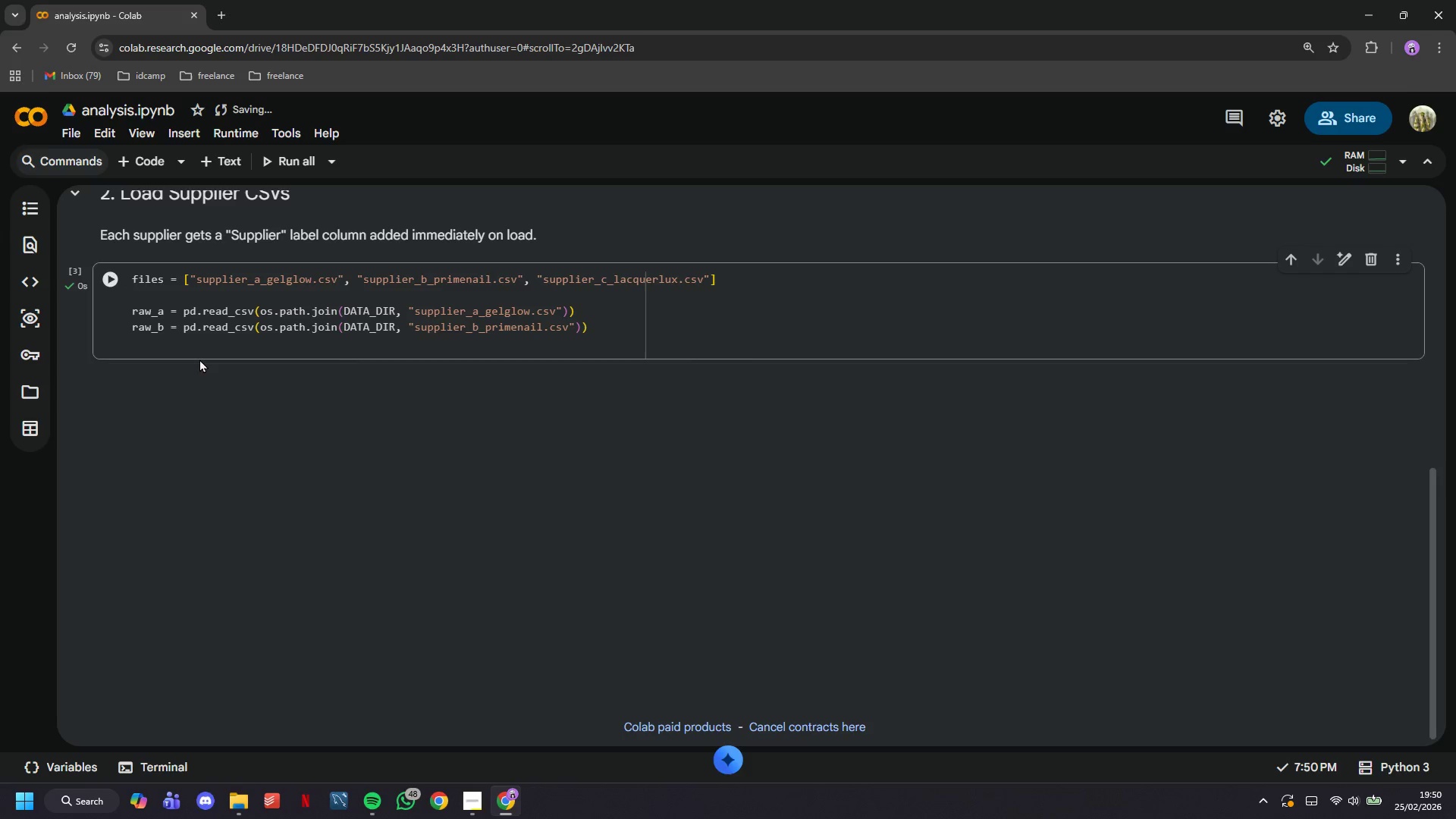 
left_click([189, 342])
 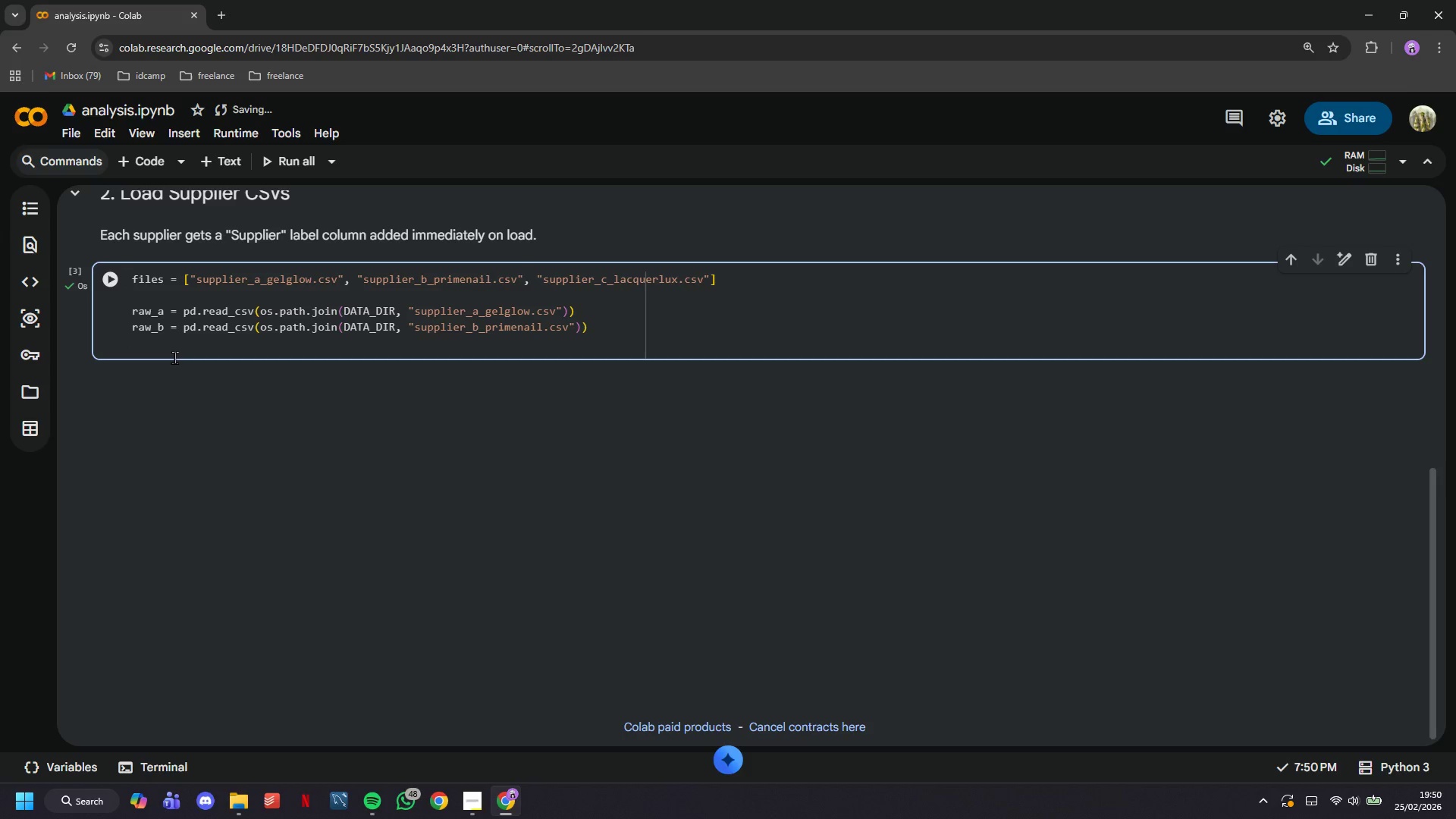 
key(Control+ControlLeft)
 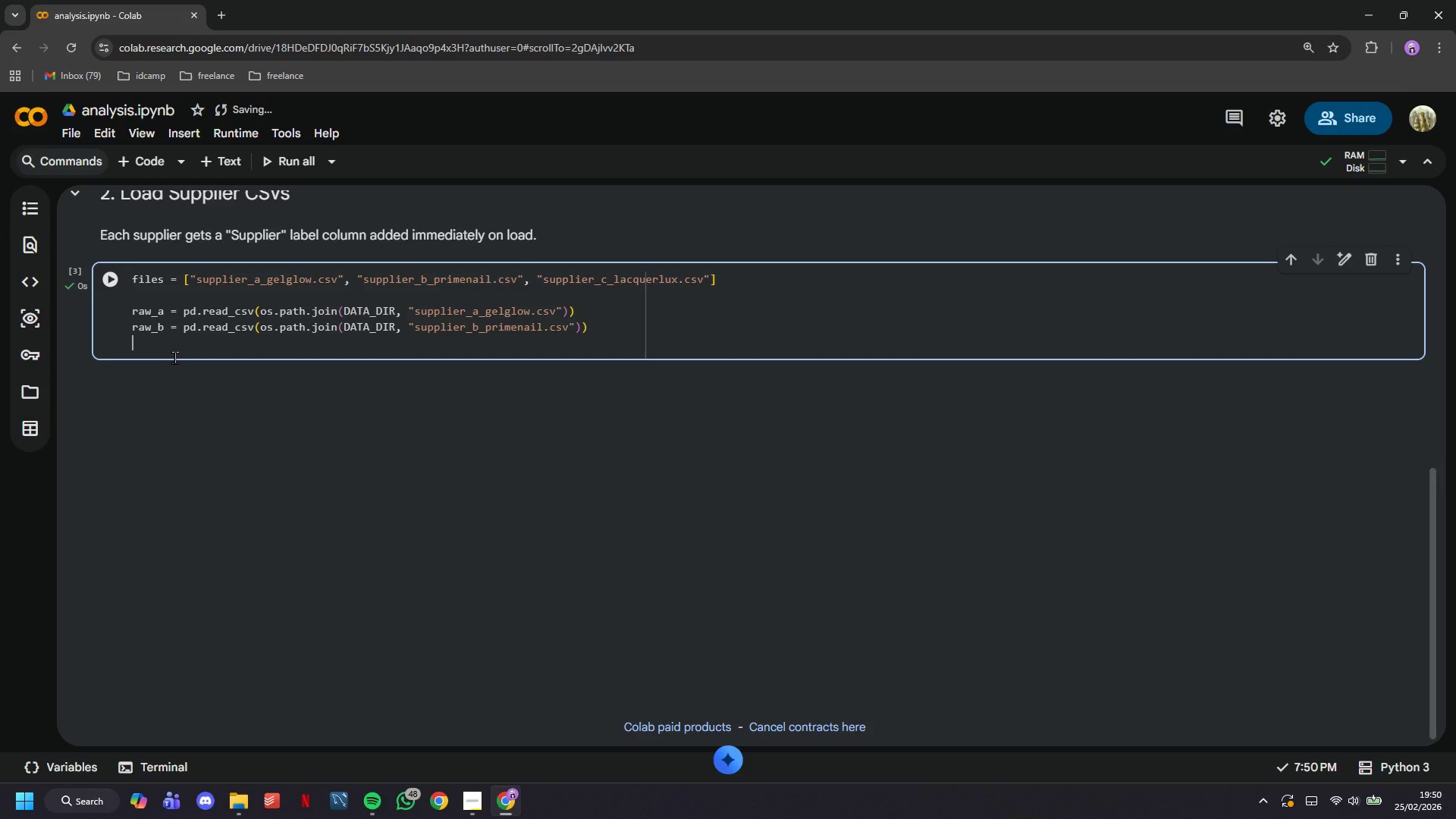 
key(Control+V)
 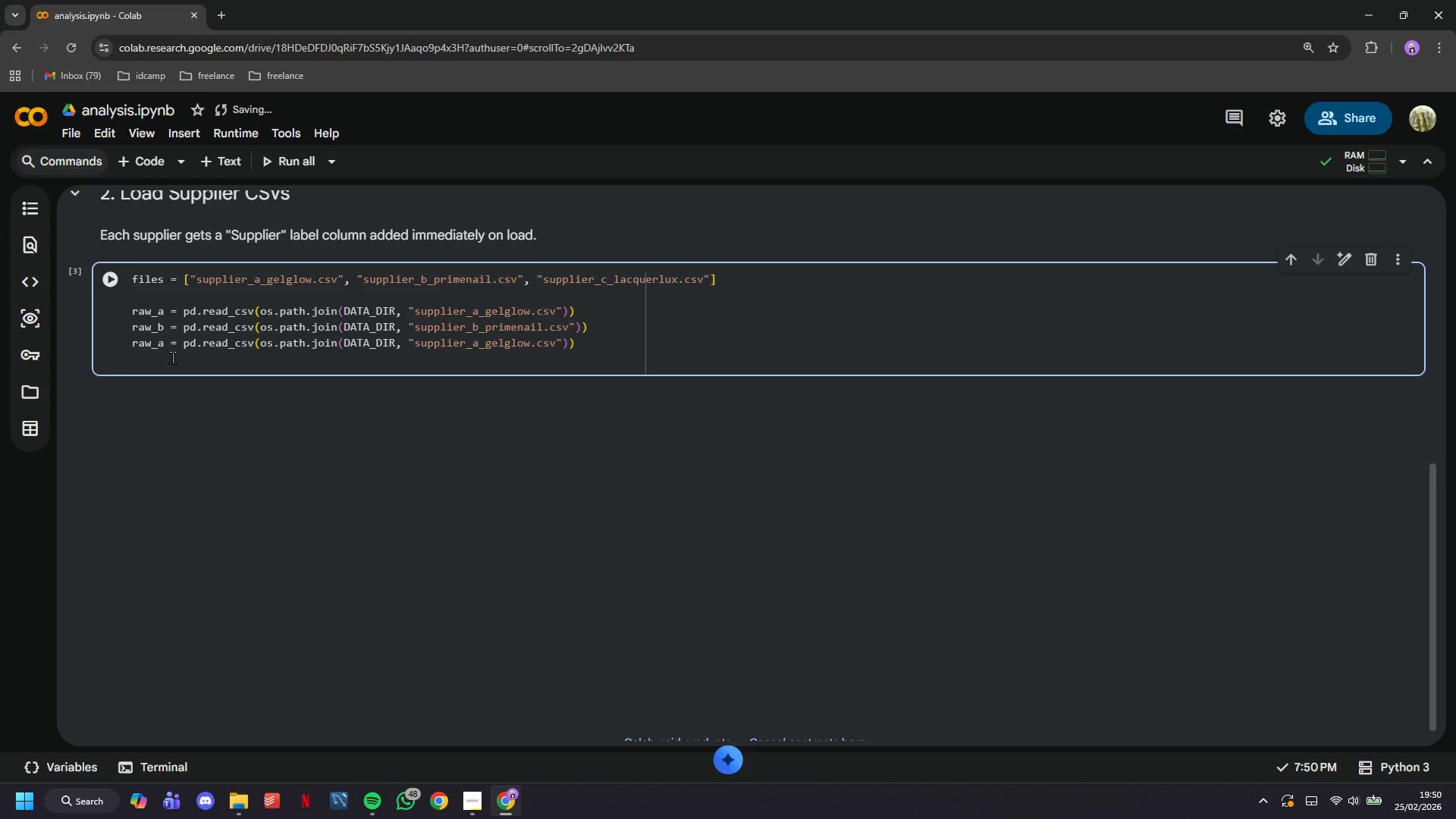 
left_click([166, 343])
 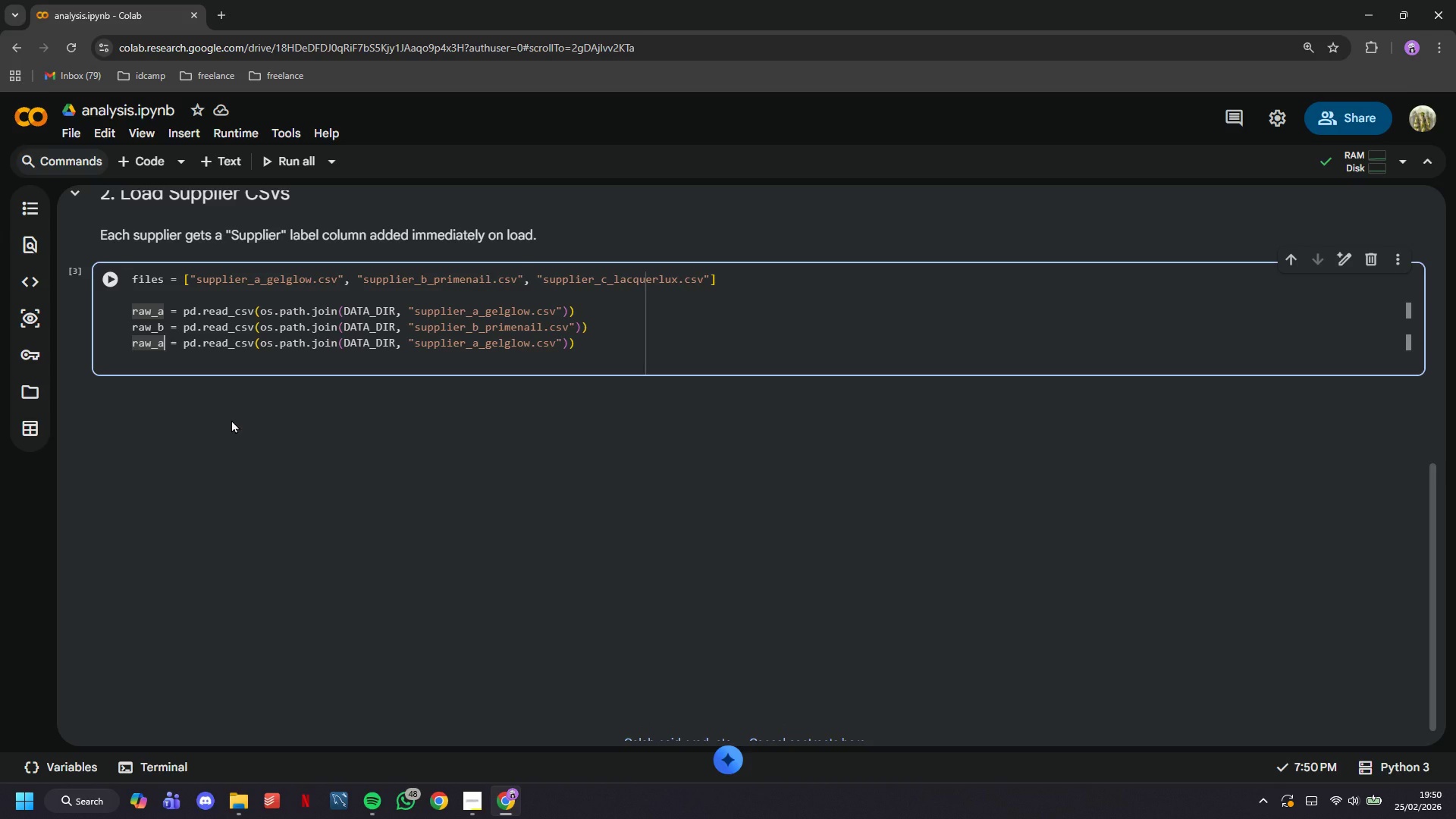 
key(Backspace)
 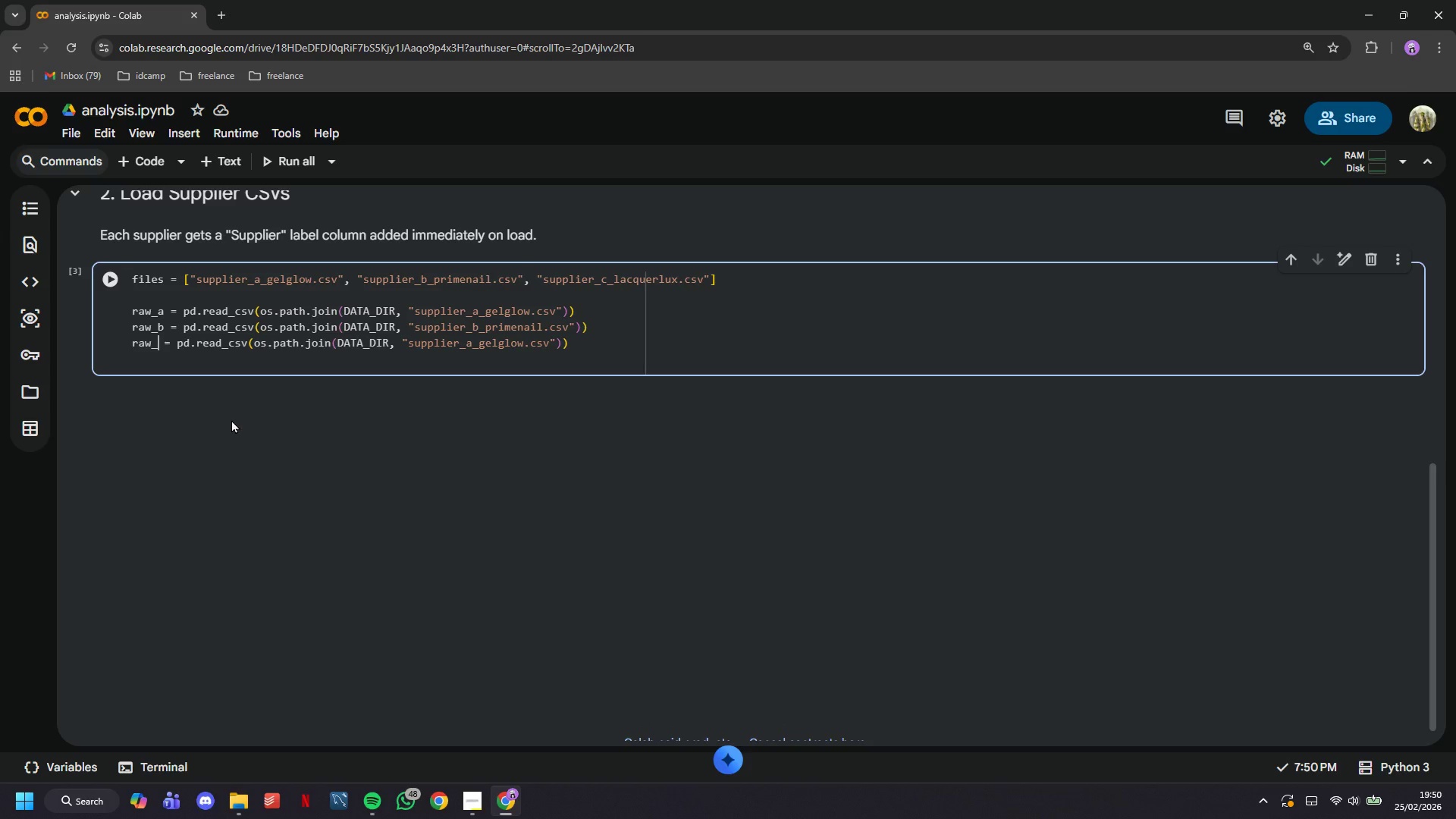 
key(C)
 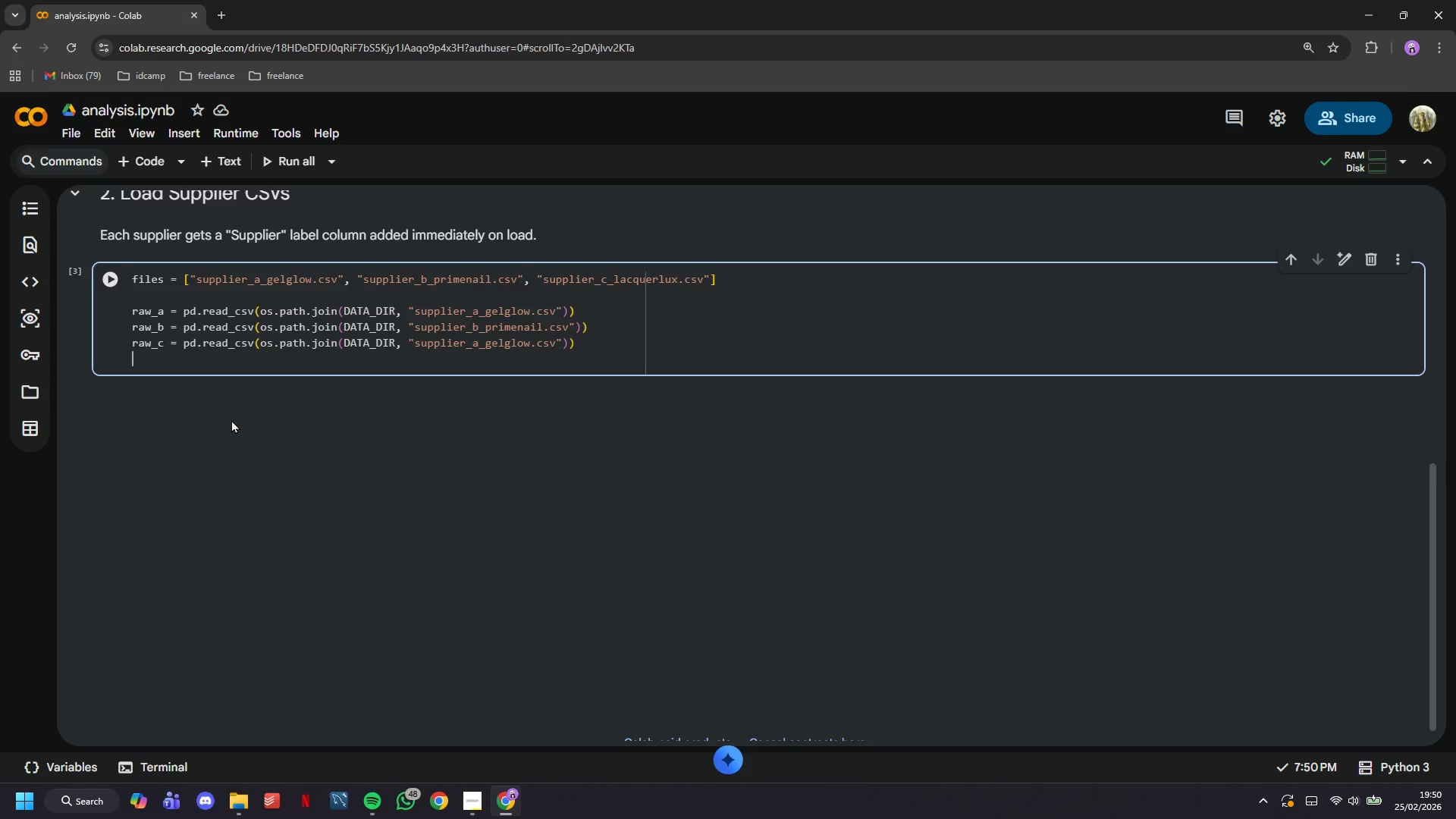 
key(ArrowDown)
 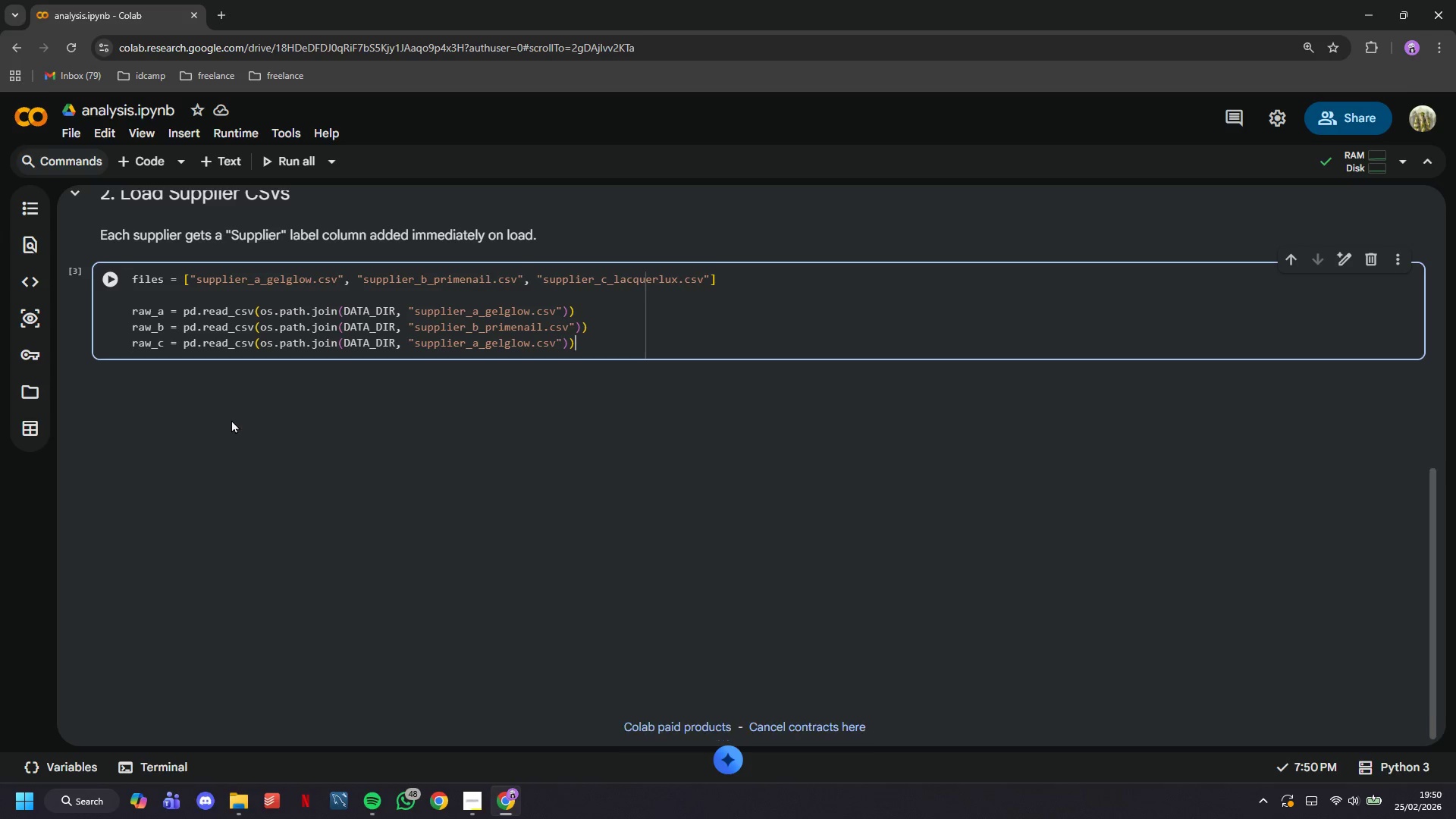 
key(Backspace)
 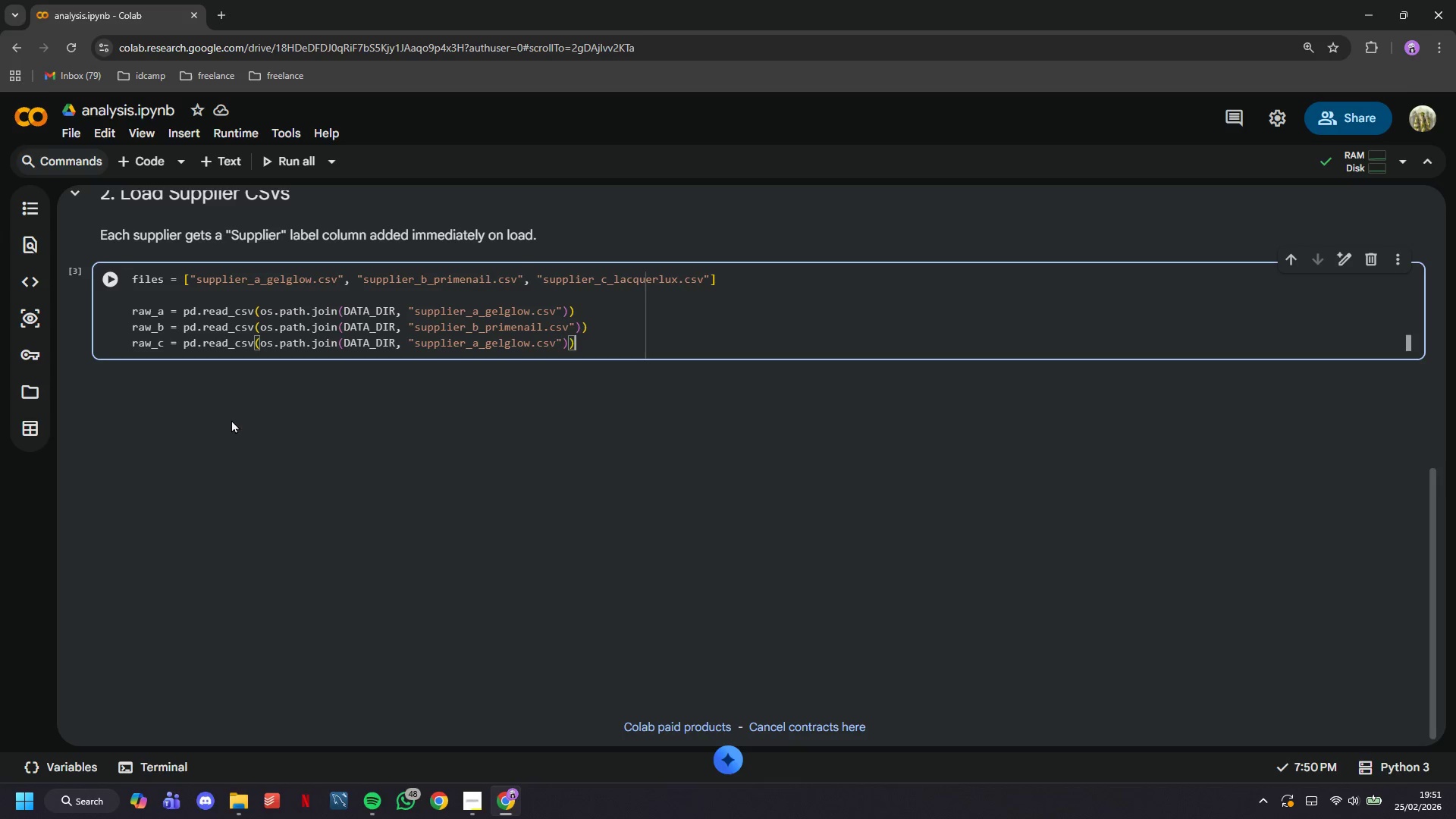 
hold_key(key=ArrowLeft, duration=0.66)
 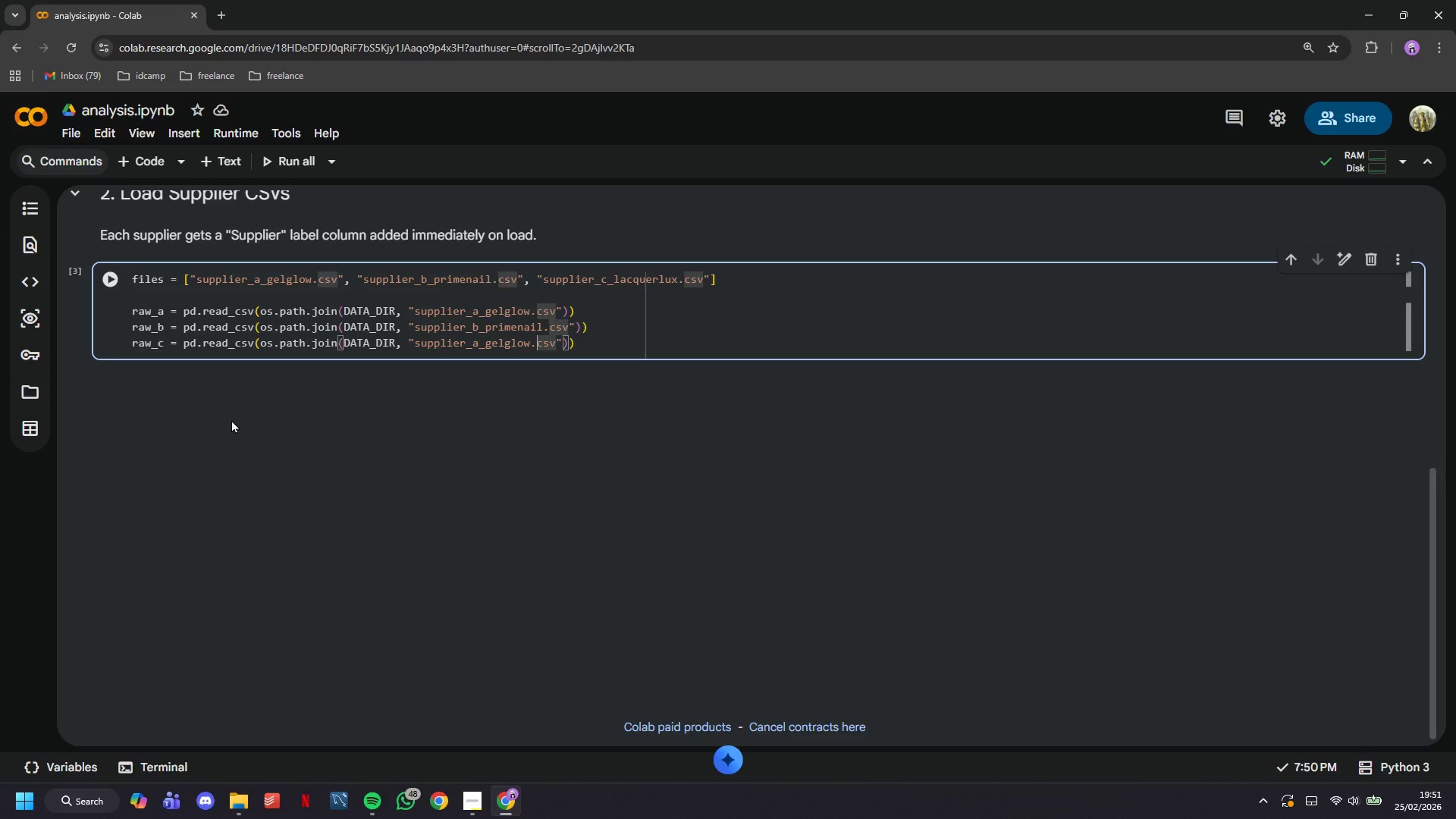 
key(ArrowRight)
 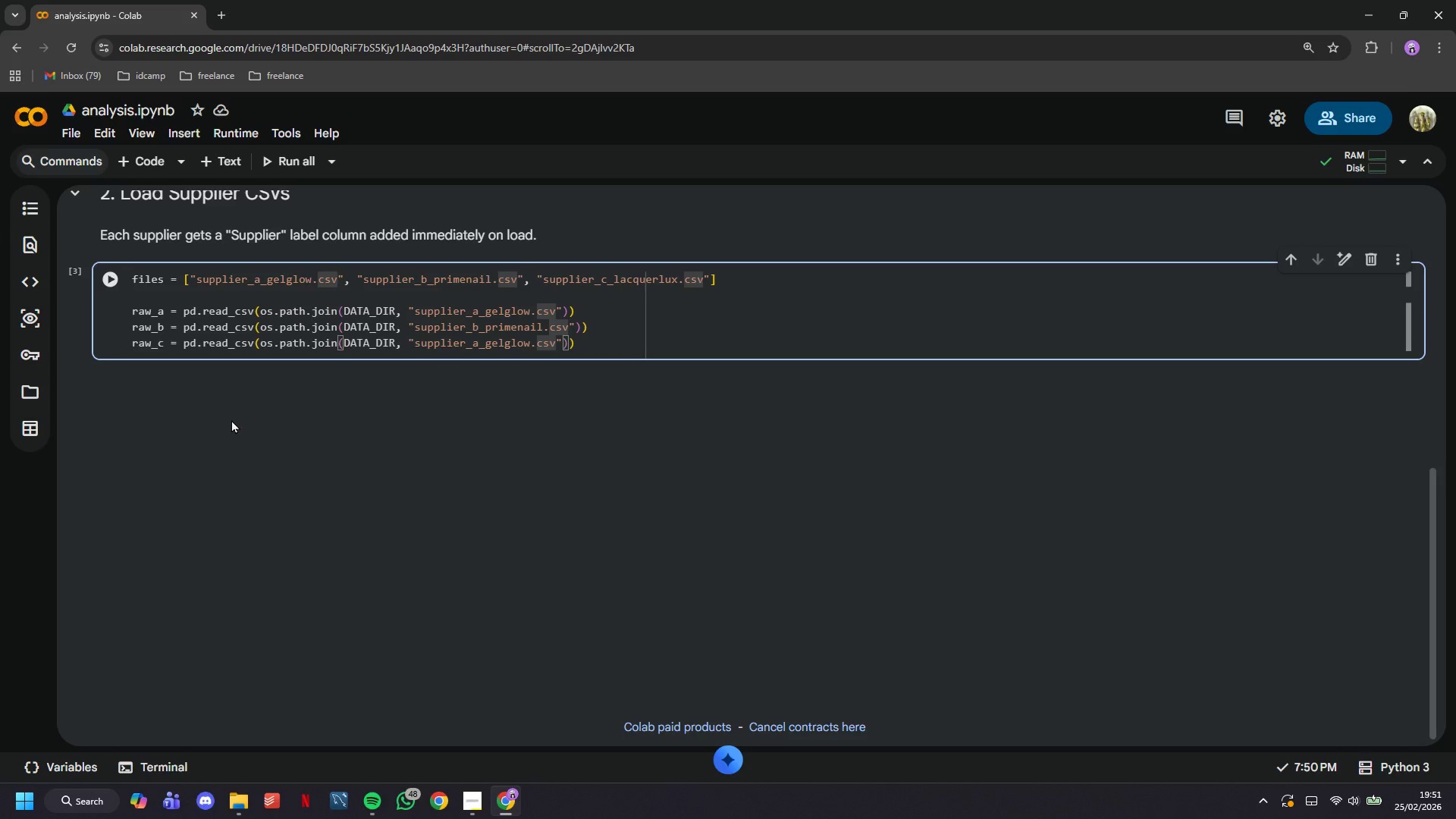 
key(ArrowLeft)
 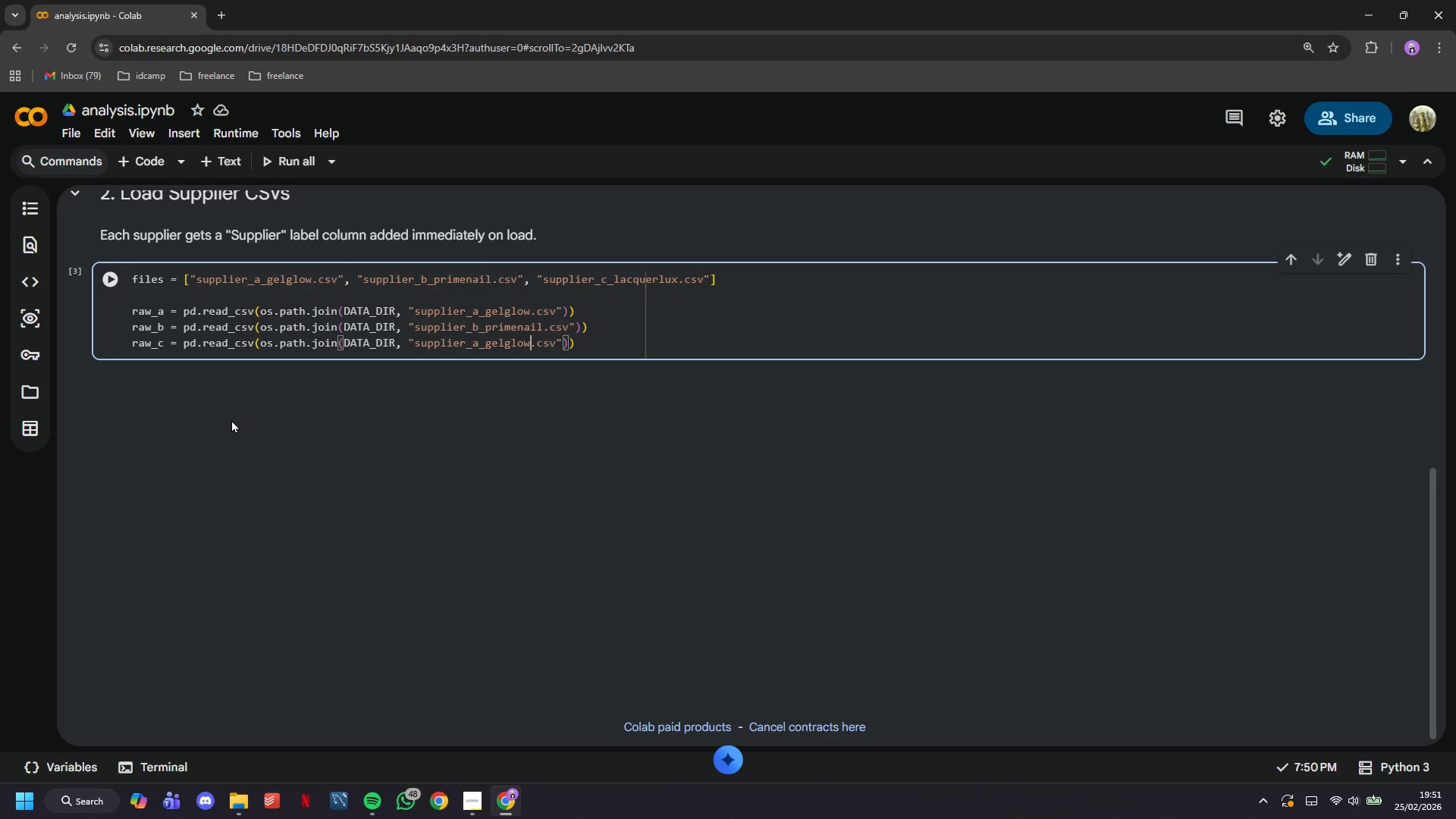 
key(ArrowLeft)
 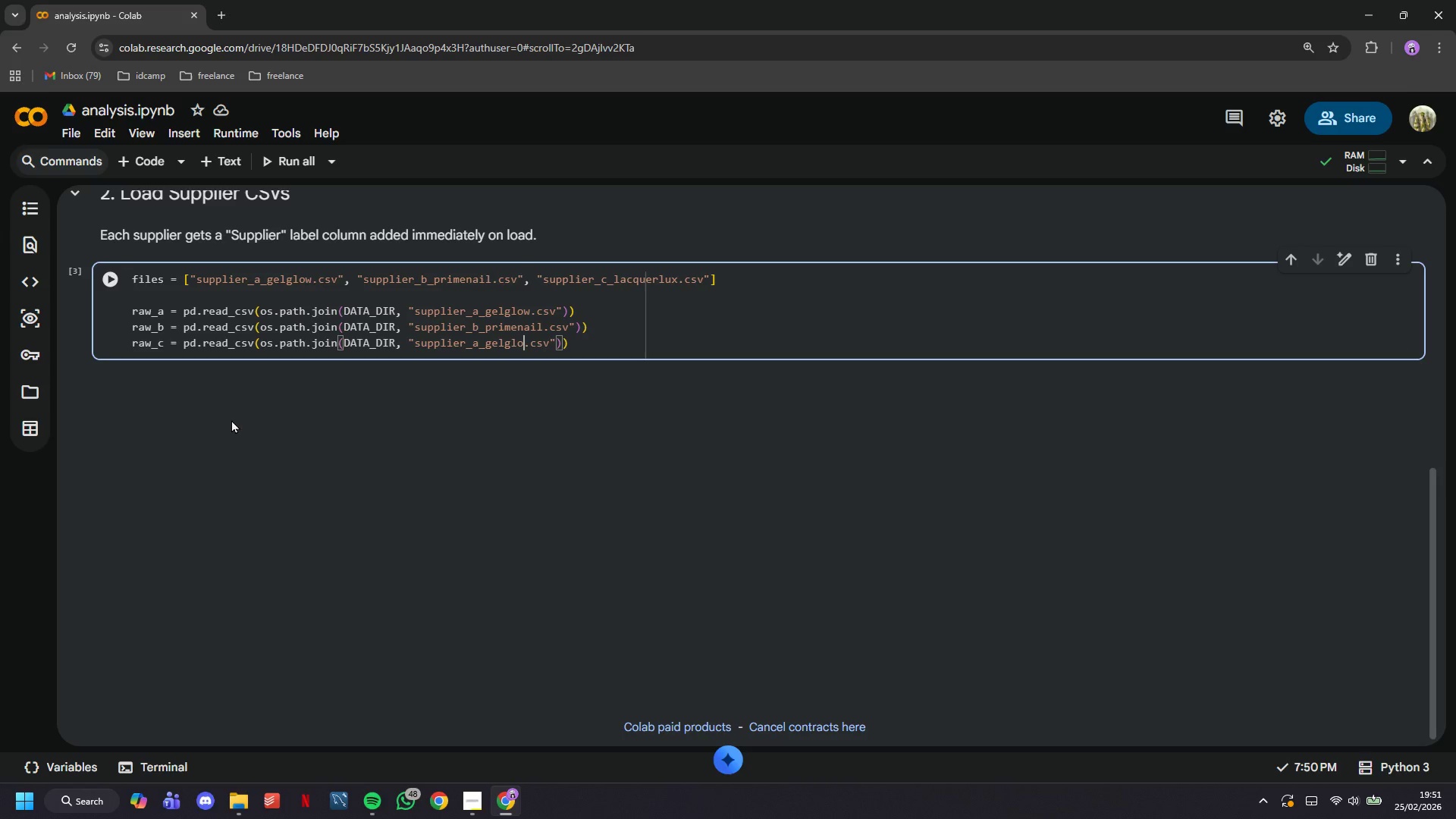 
key(Backspace)
 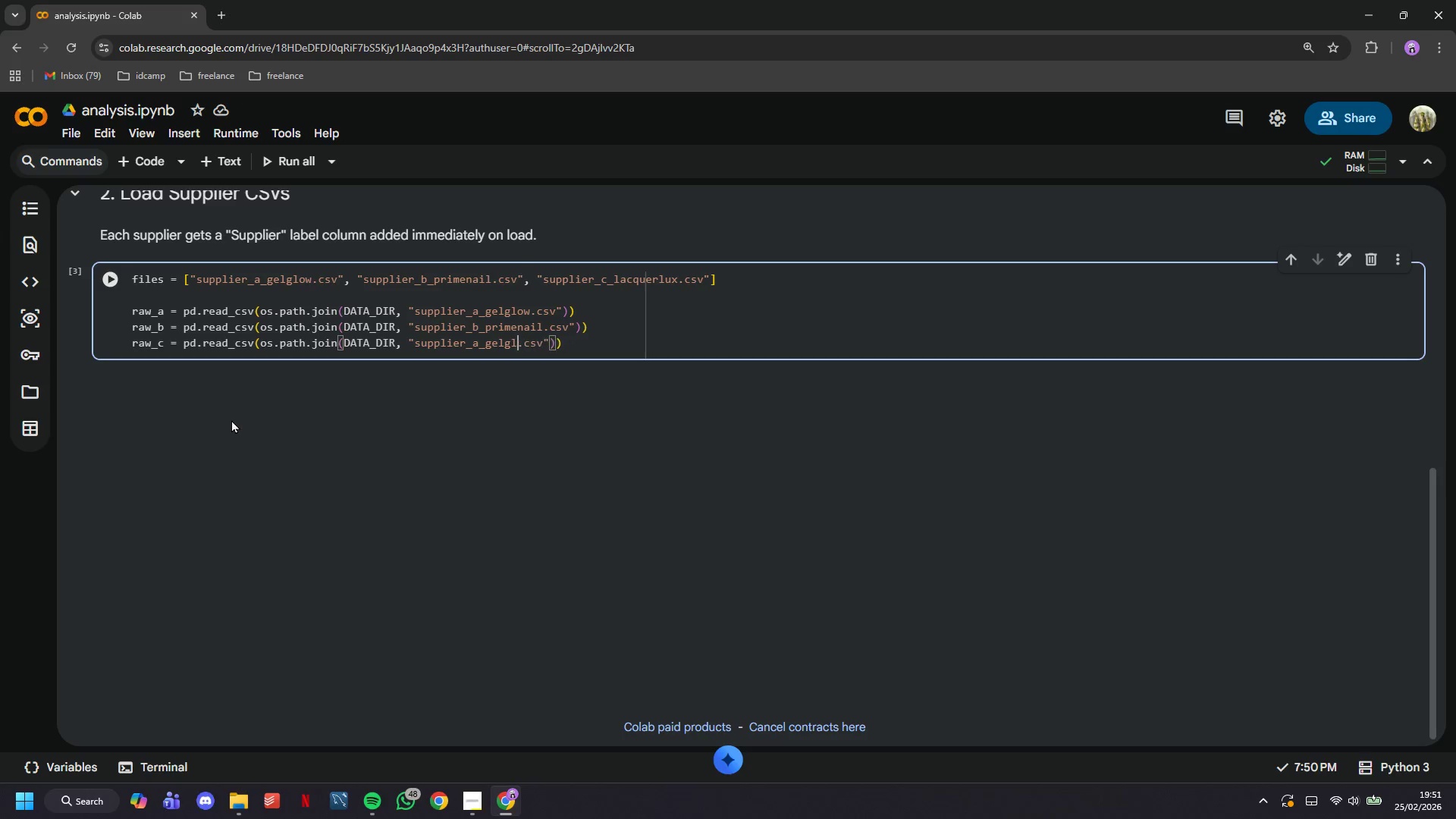 
key(Backspace)
 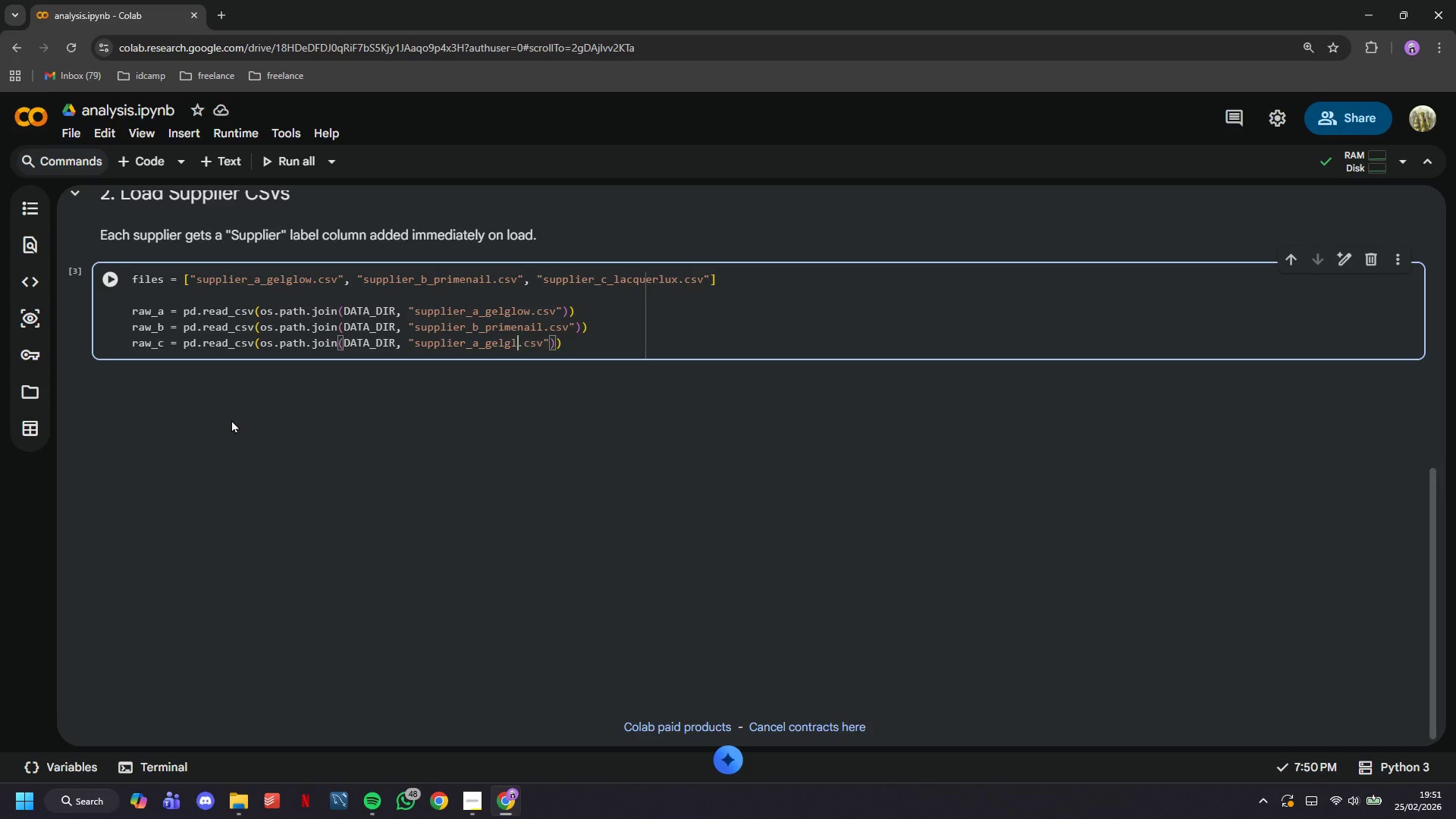 
key(Backspace)
 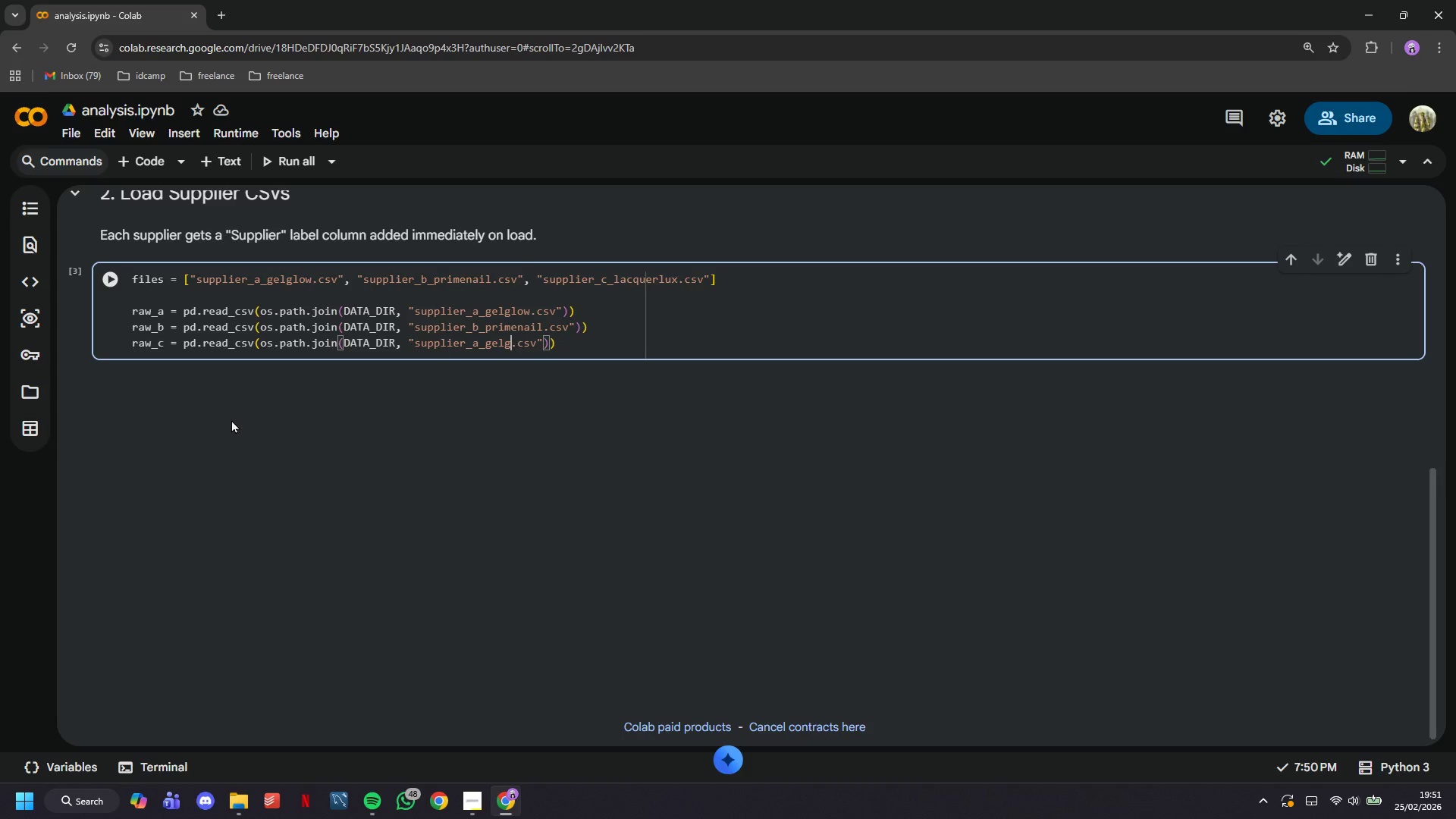 
key(Backspace)
 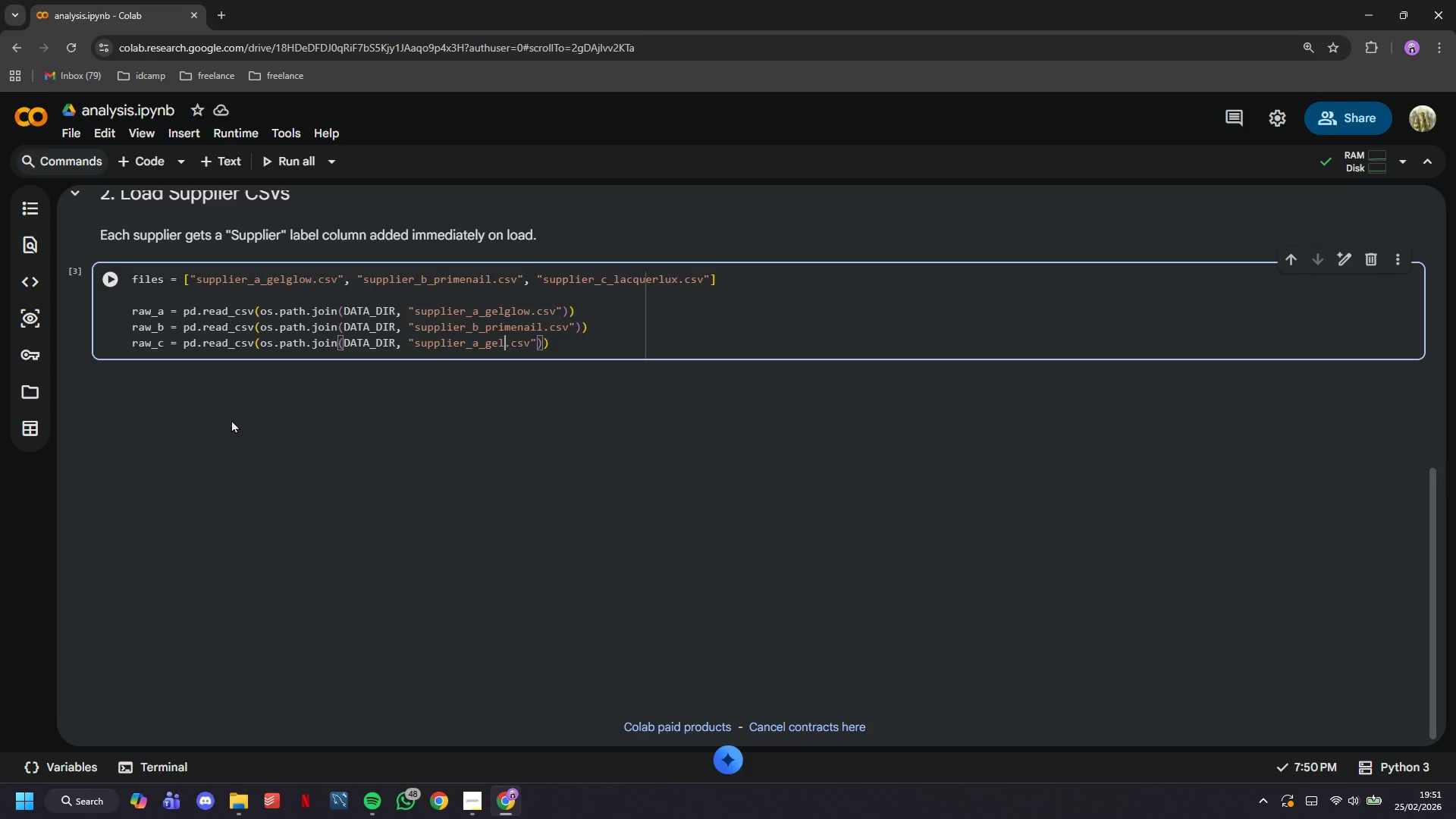 
key(Backspace)
 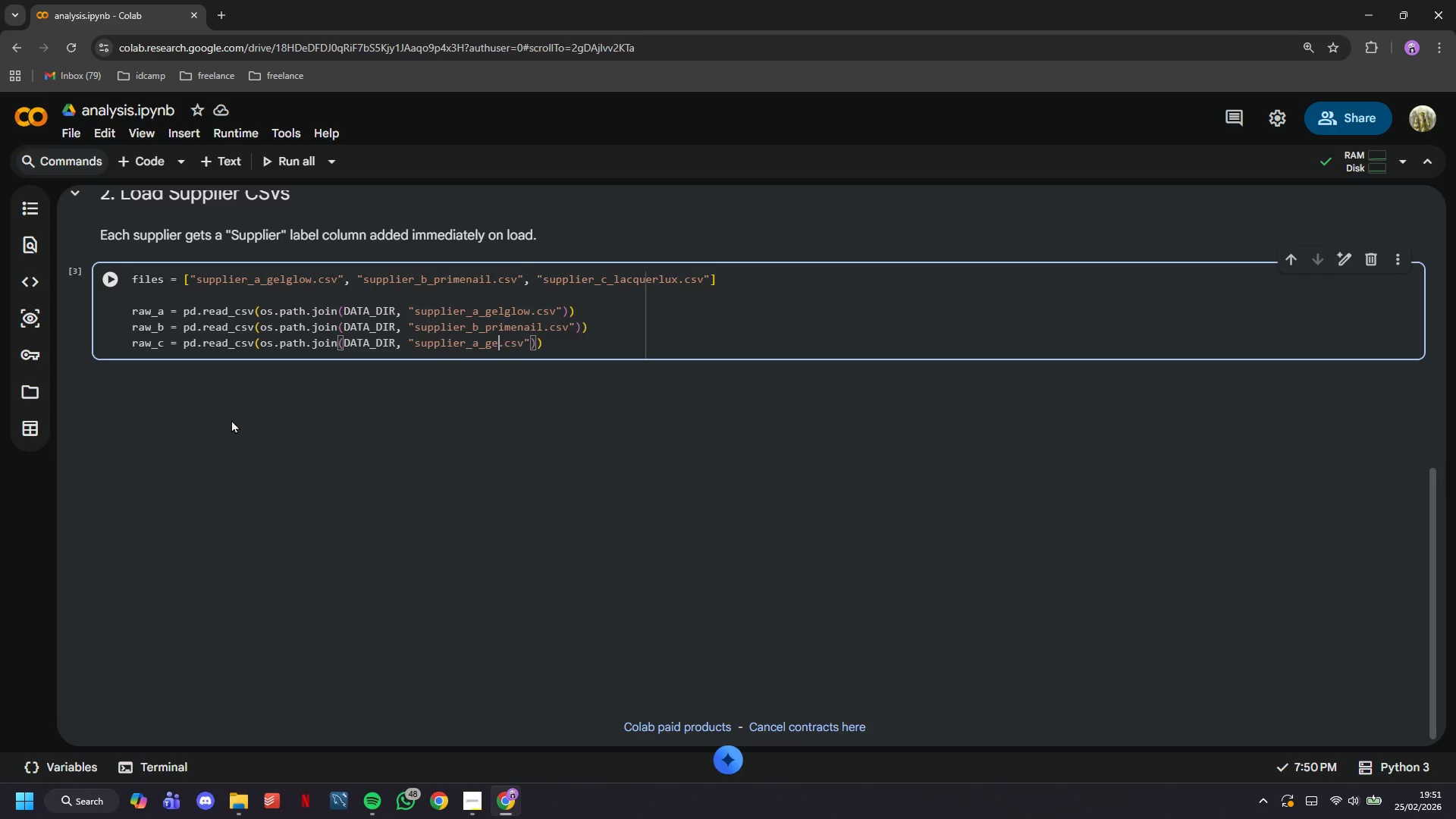 
key(Backspace)
 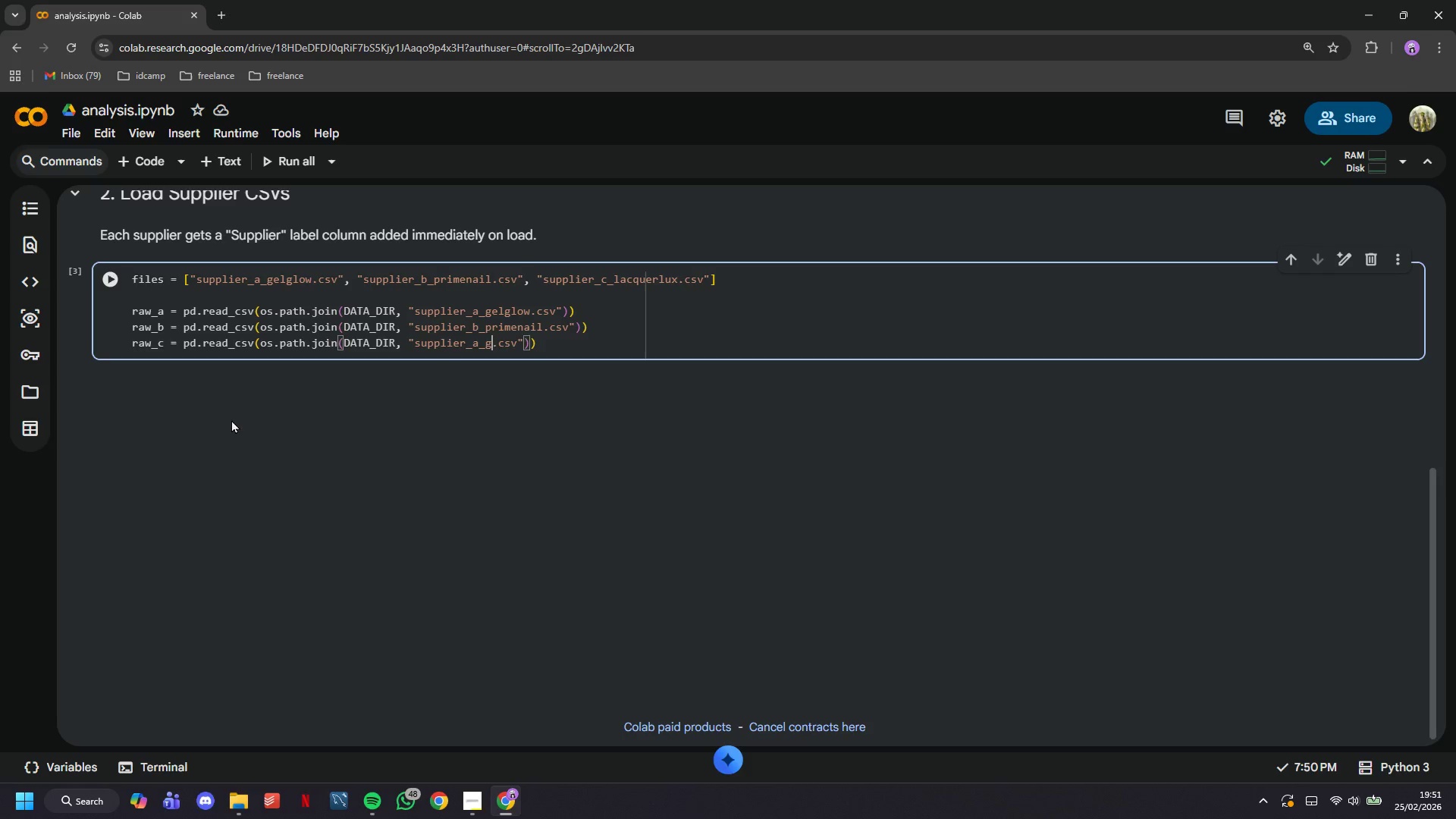 
key(Backspace)
 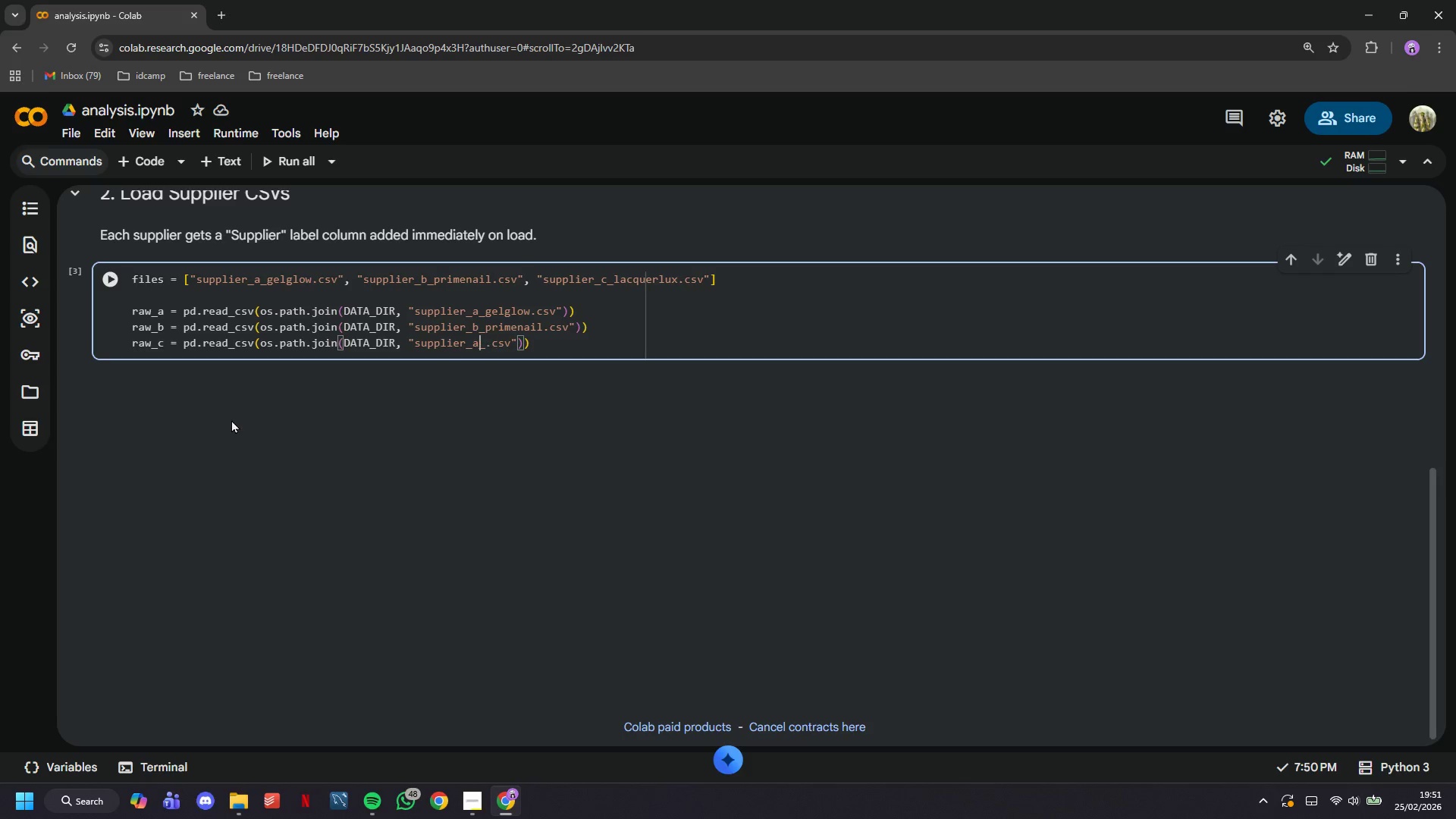 
key(ArrowLeft)
 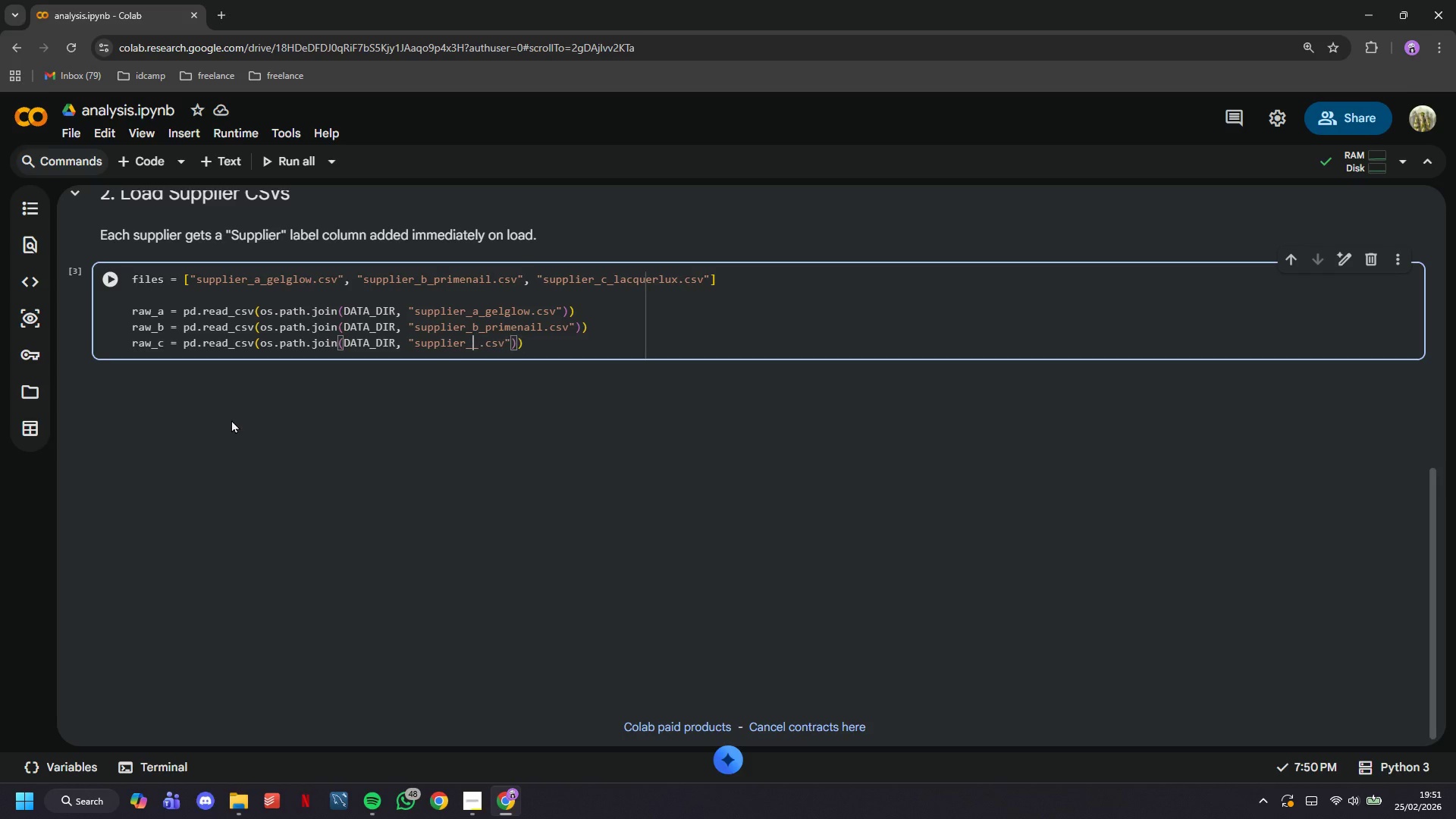 
key(Backspace)
 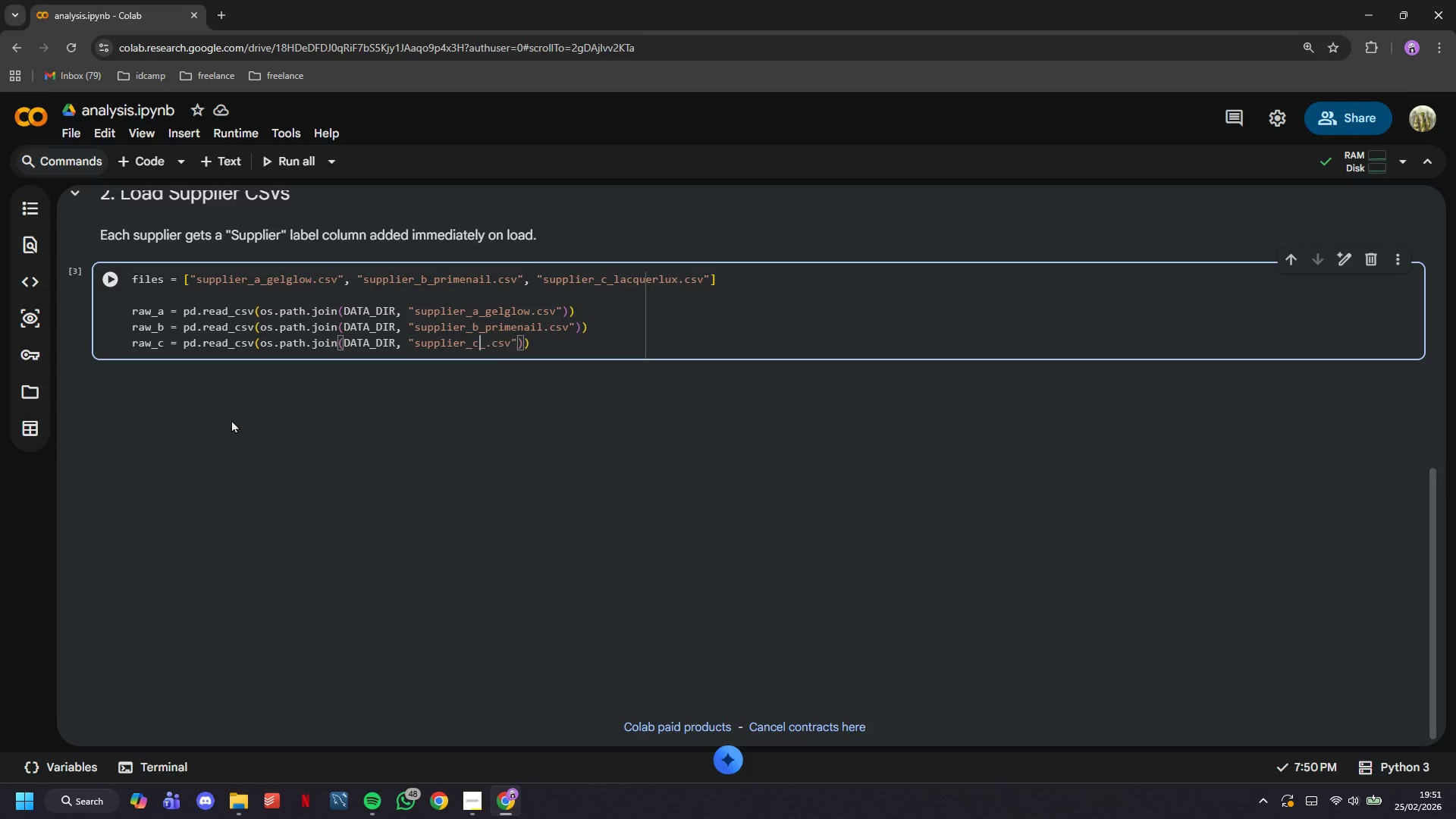 
key(C)
 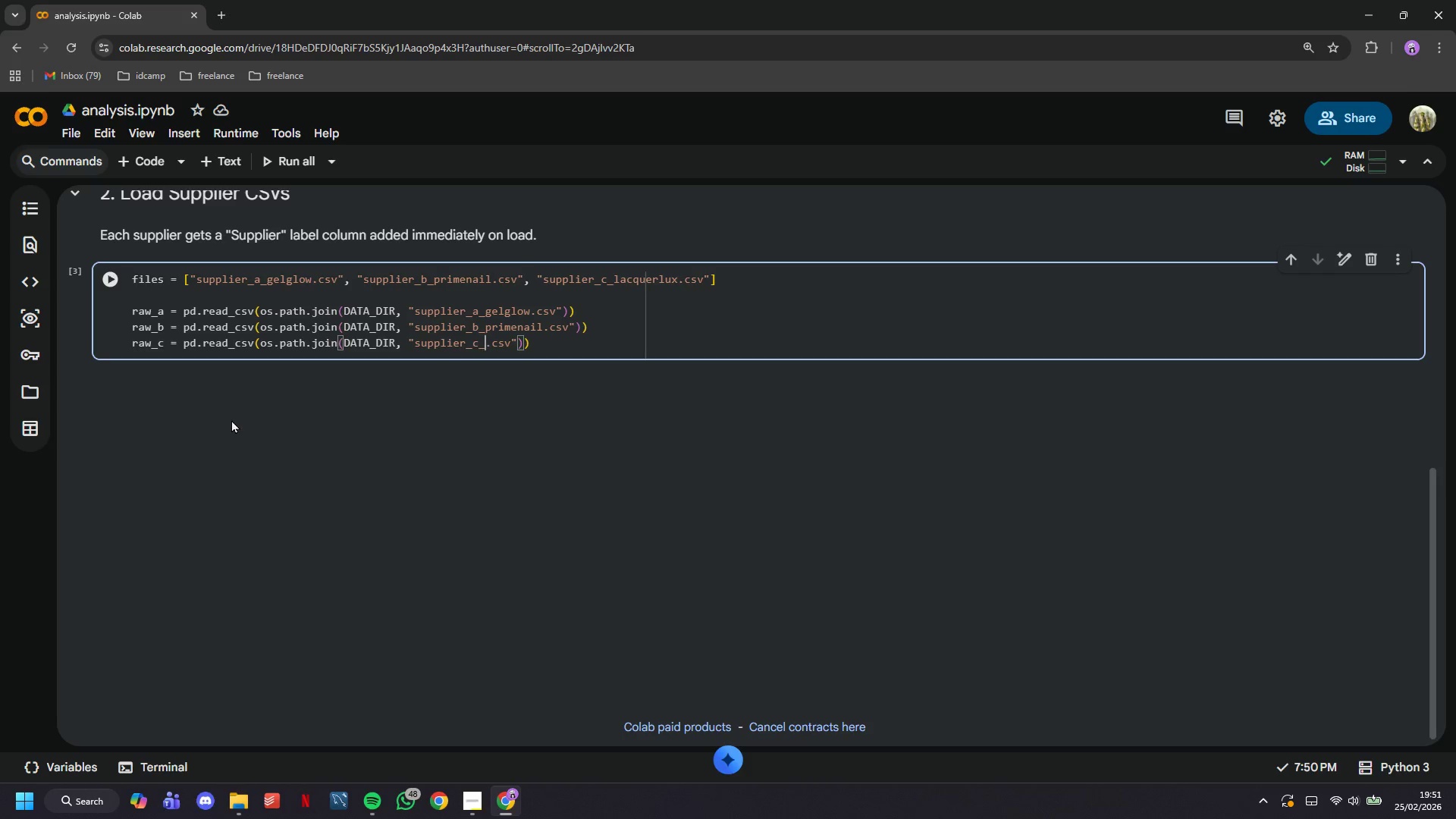 
key(ArrowRight)
 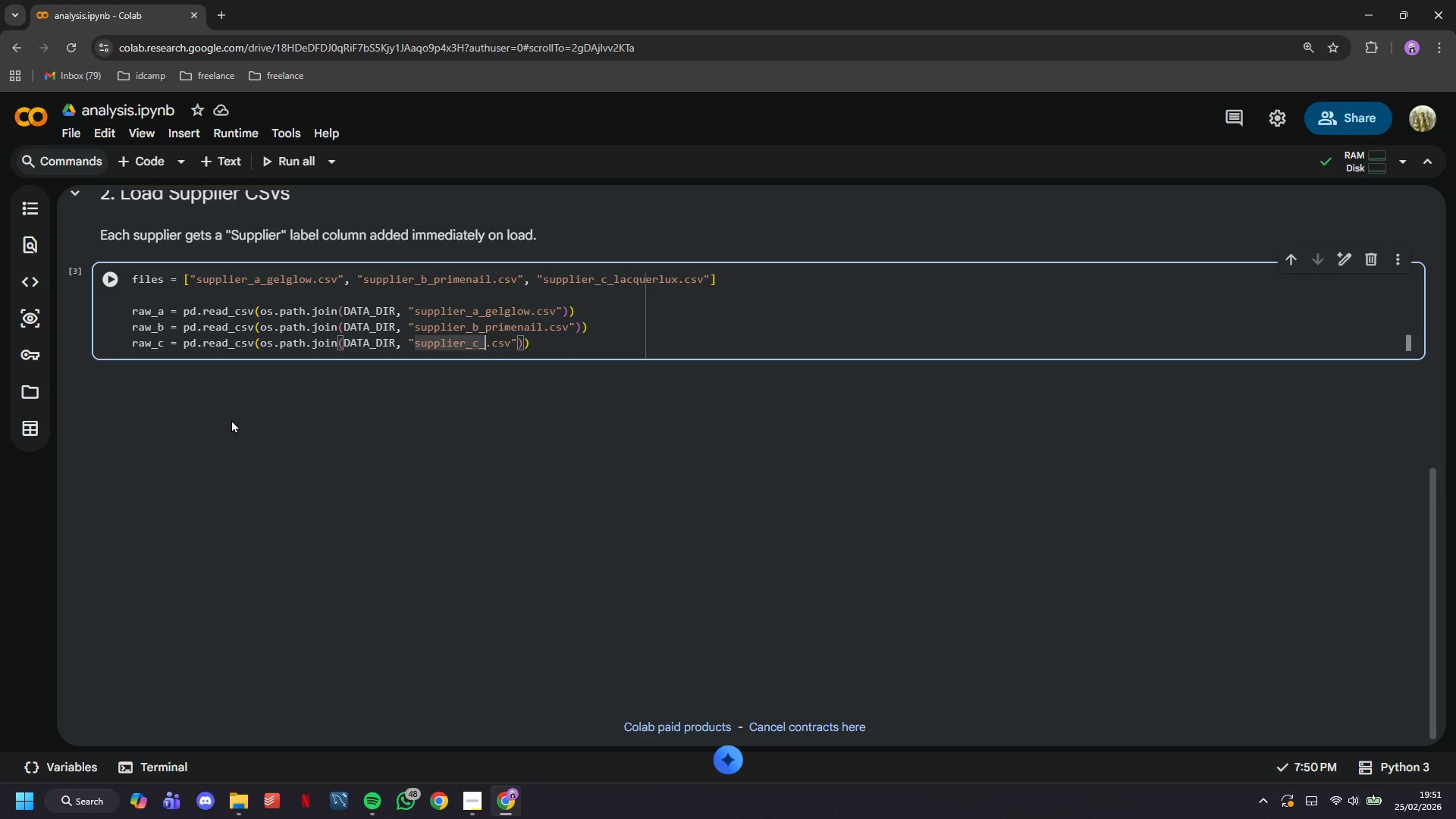 
type(lacquerlux)
 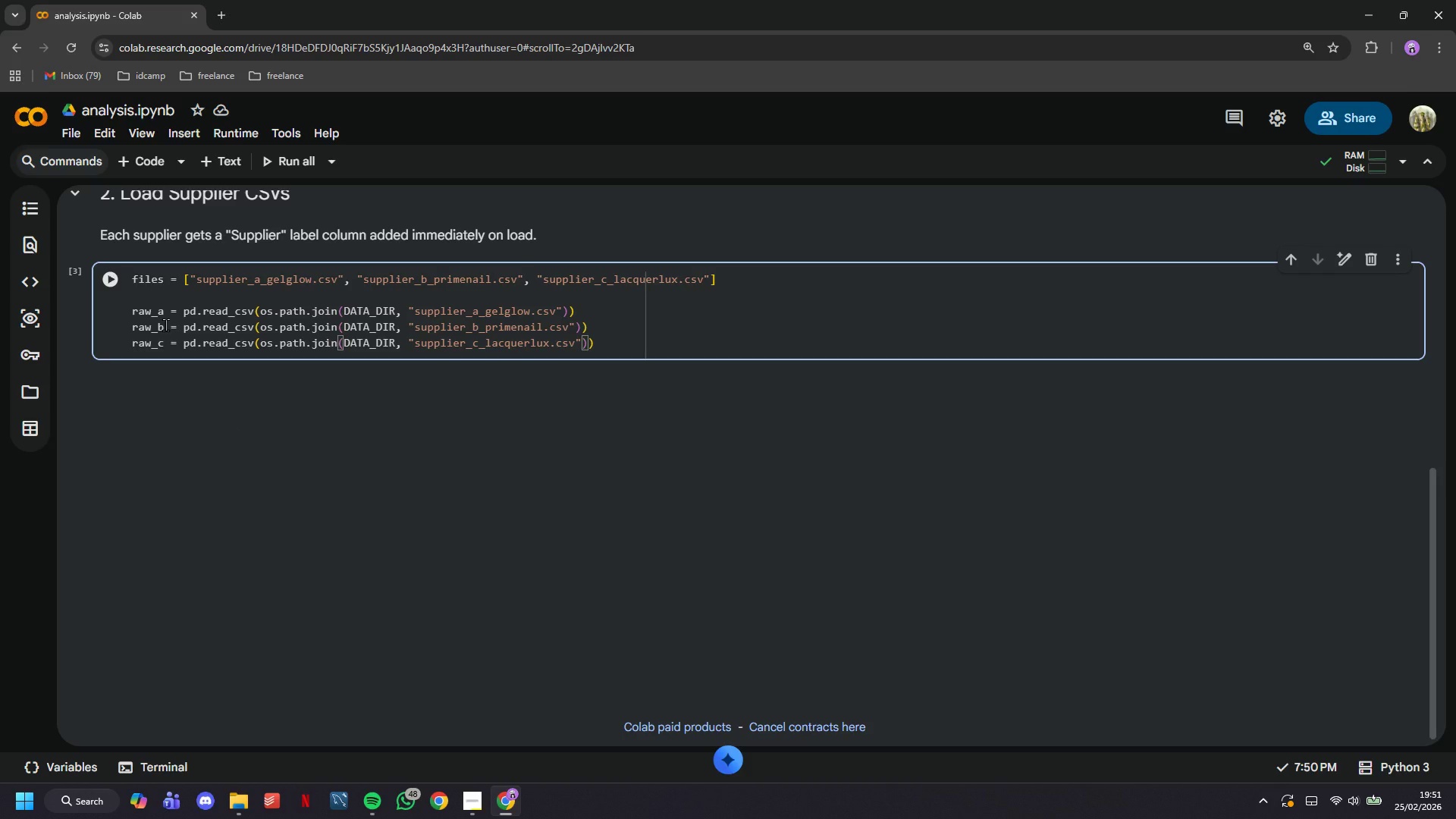 
left_click([109, 287])
 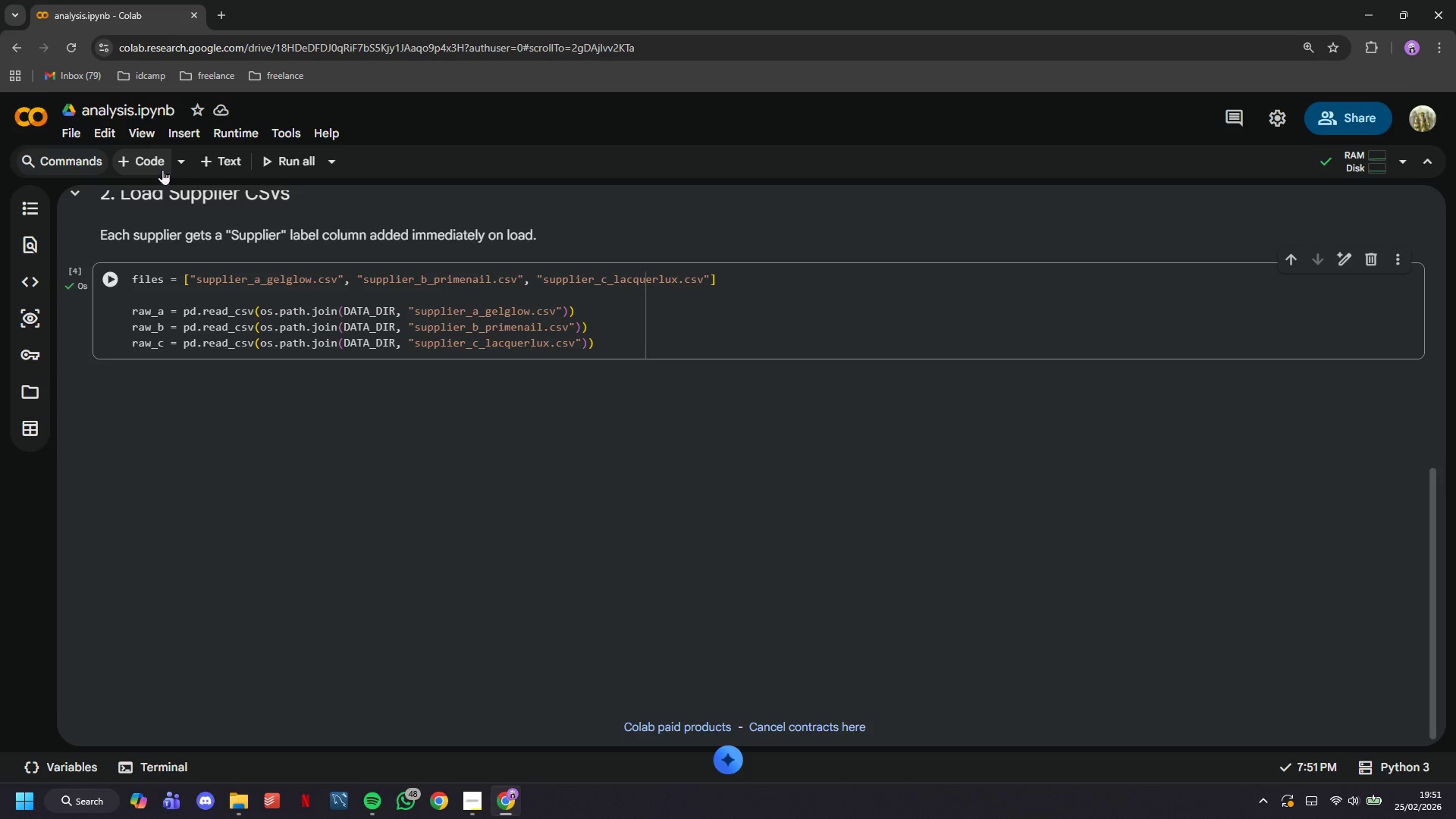 
wait(5.47)
 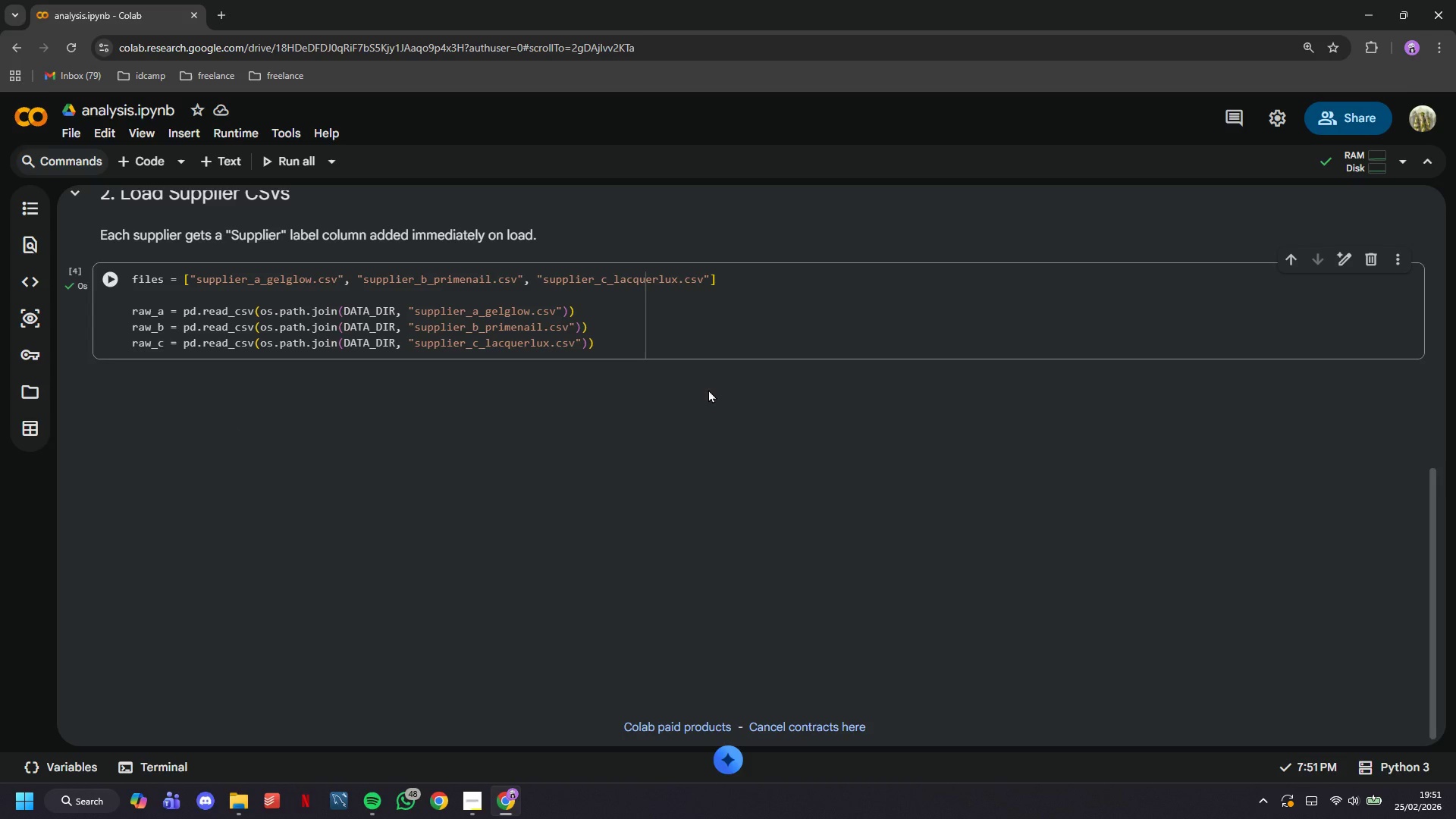 
key(Enter)
 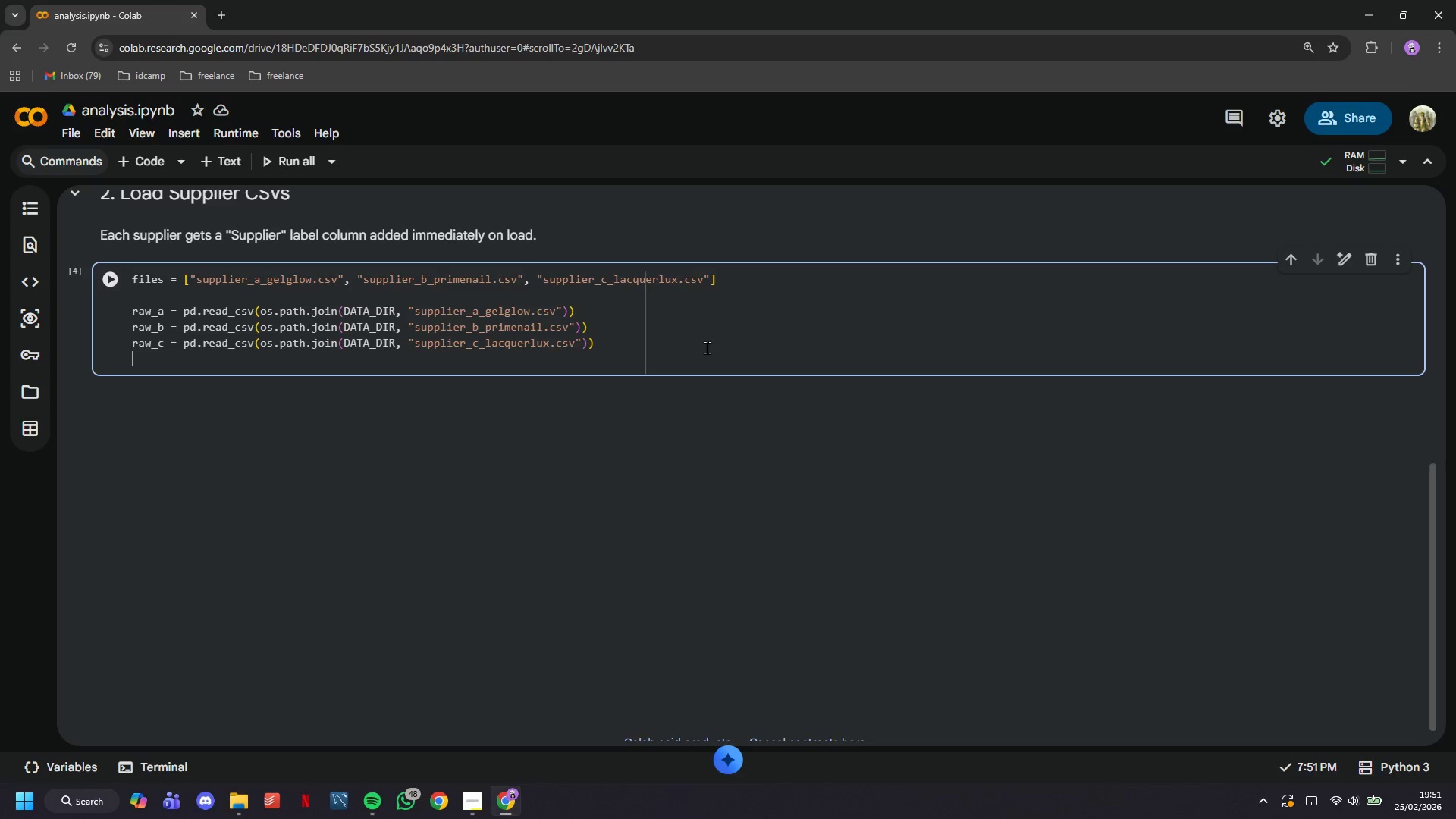 
key(Enter)
 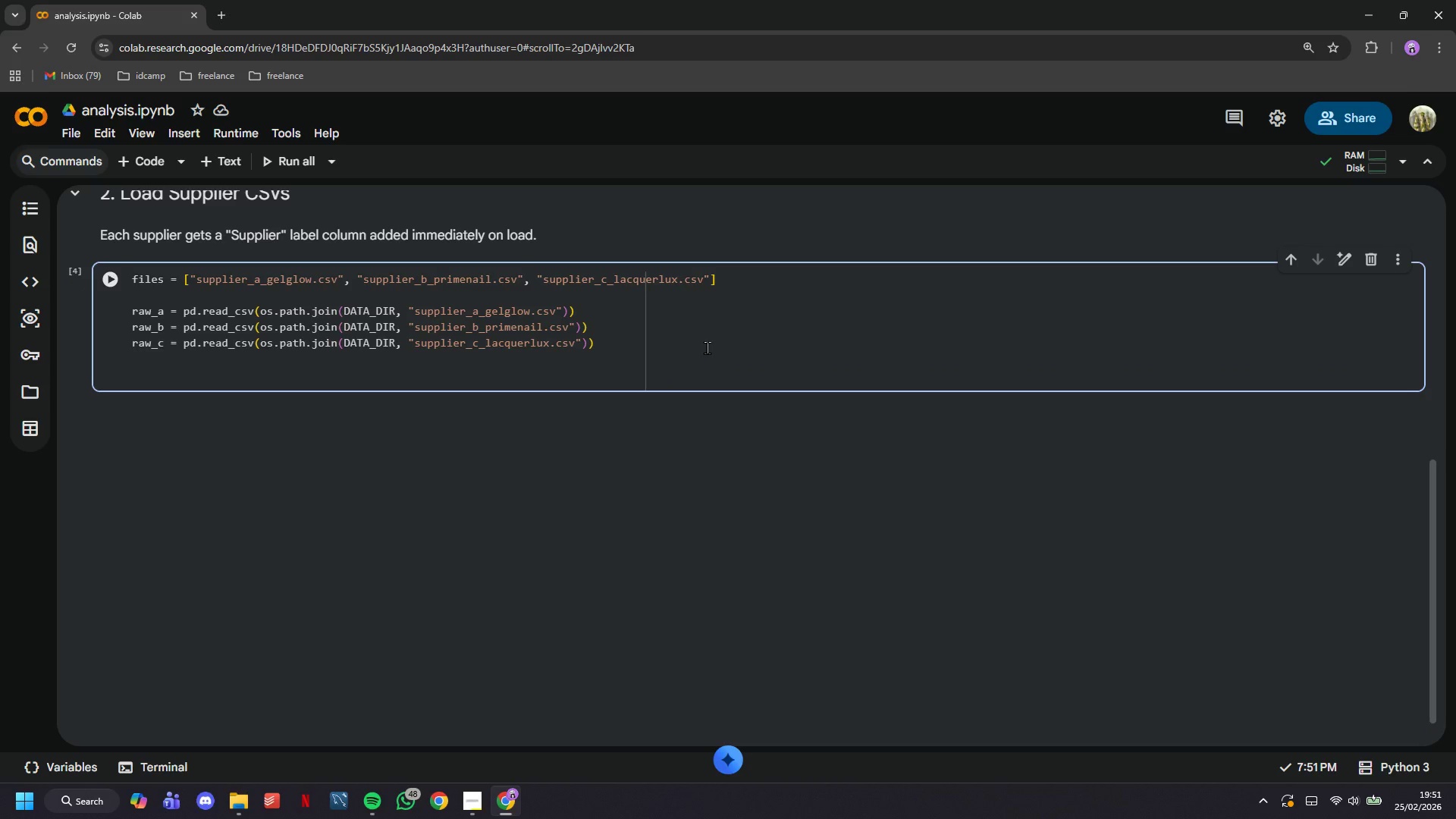 
type(raw_a_insert(0, "supplier)
 